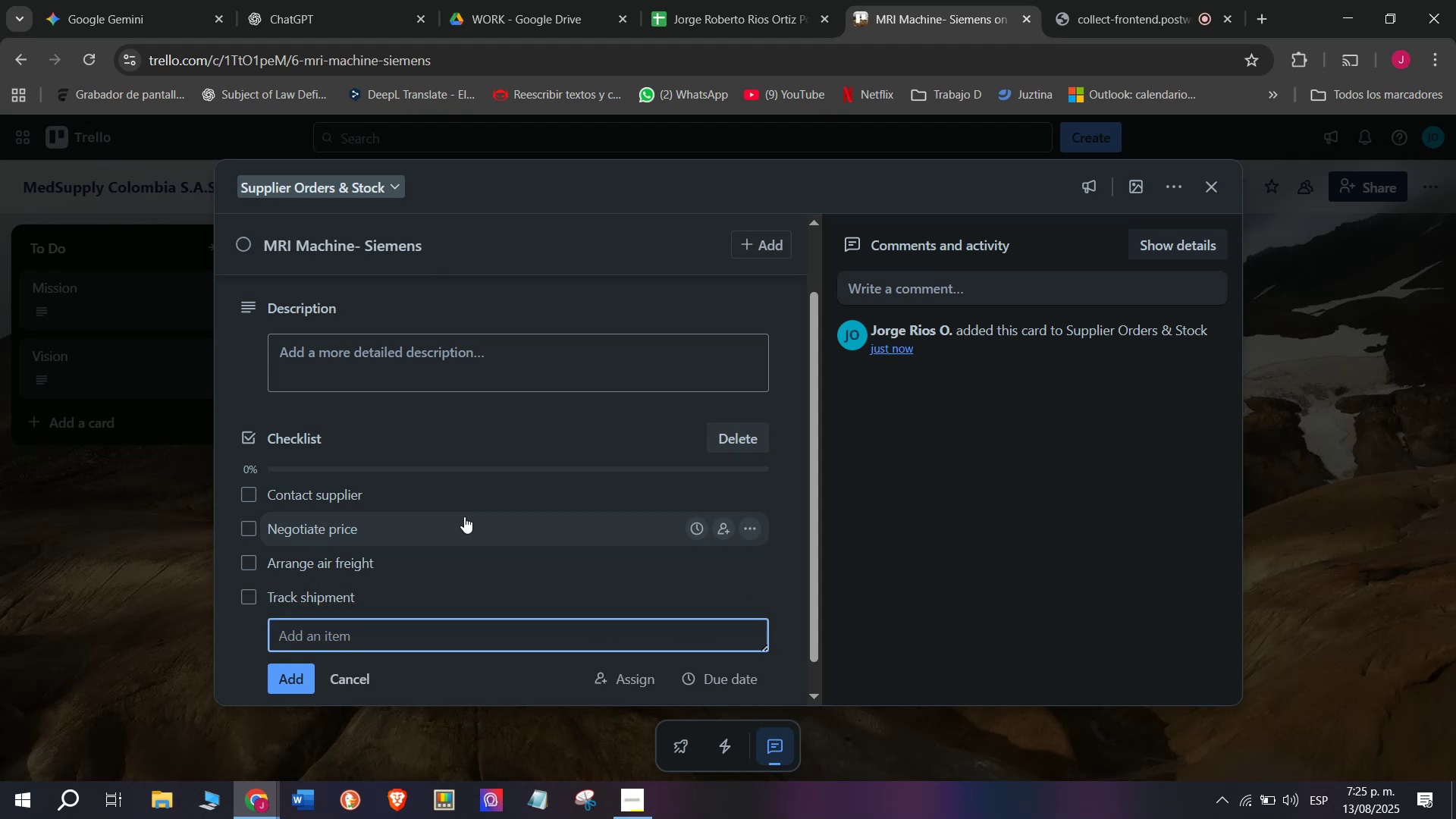 
type(POre)
key(Backspace)
key(Backspace)
key(Backspace)
type(repare cues)
key(Backspace)
key(Backspace)
type(stoms documnet)
key(Backspace)
key(Backspace)
key(Backspace)
type(ents)
 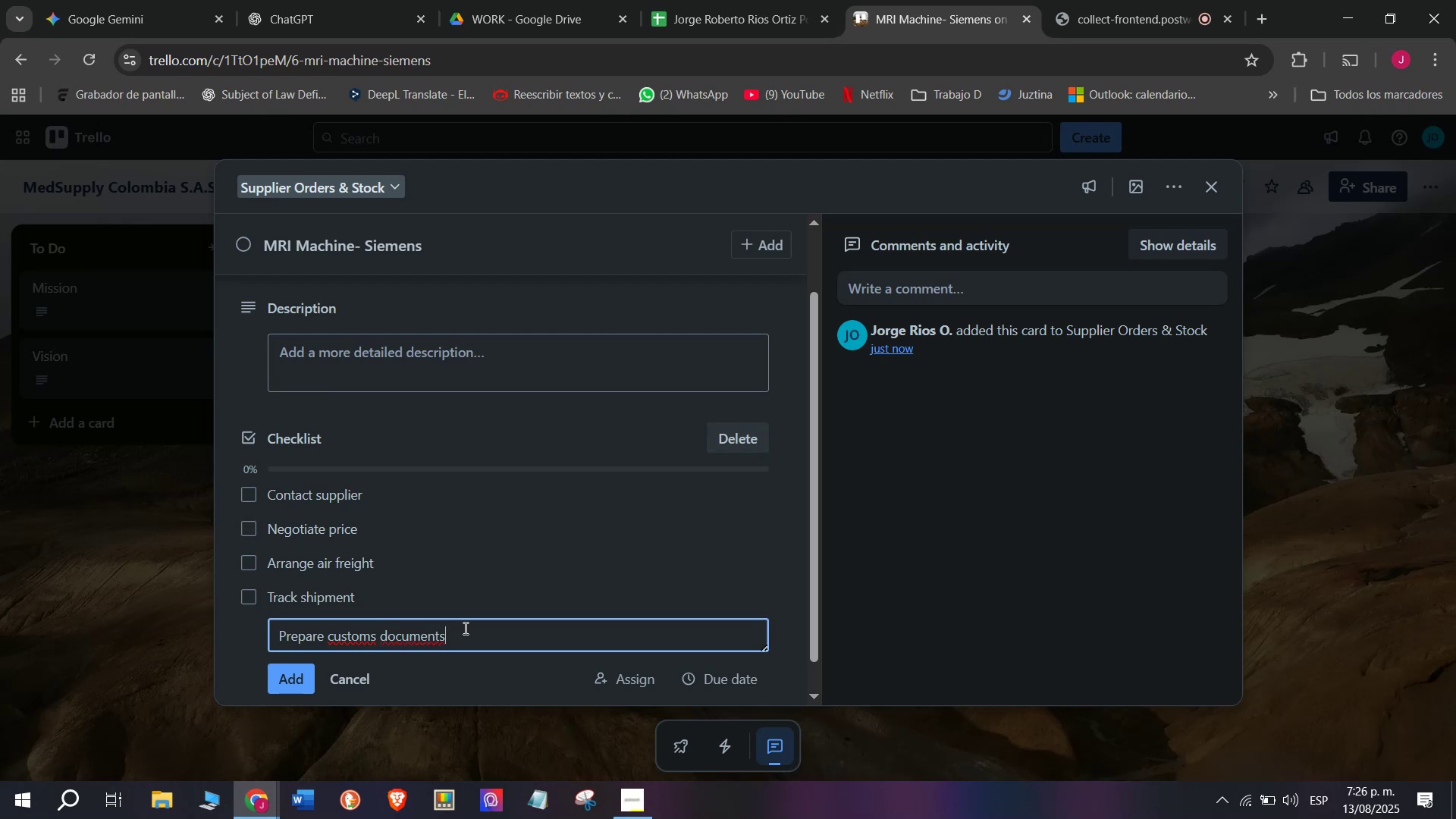 
key(Enter)
 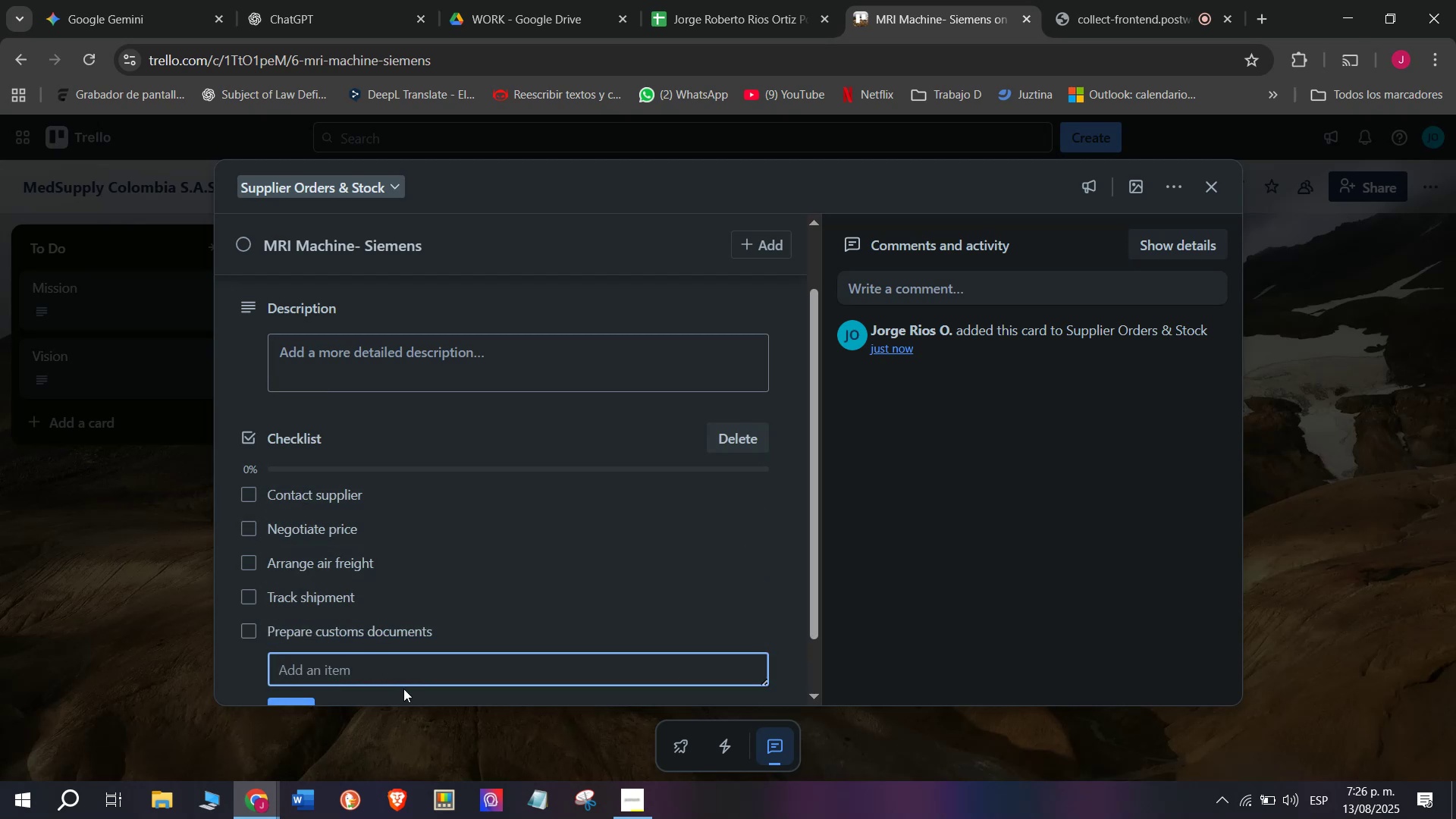 
wait(5.79)
 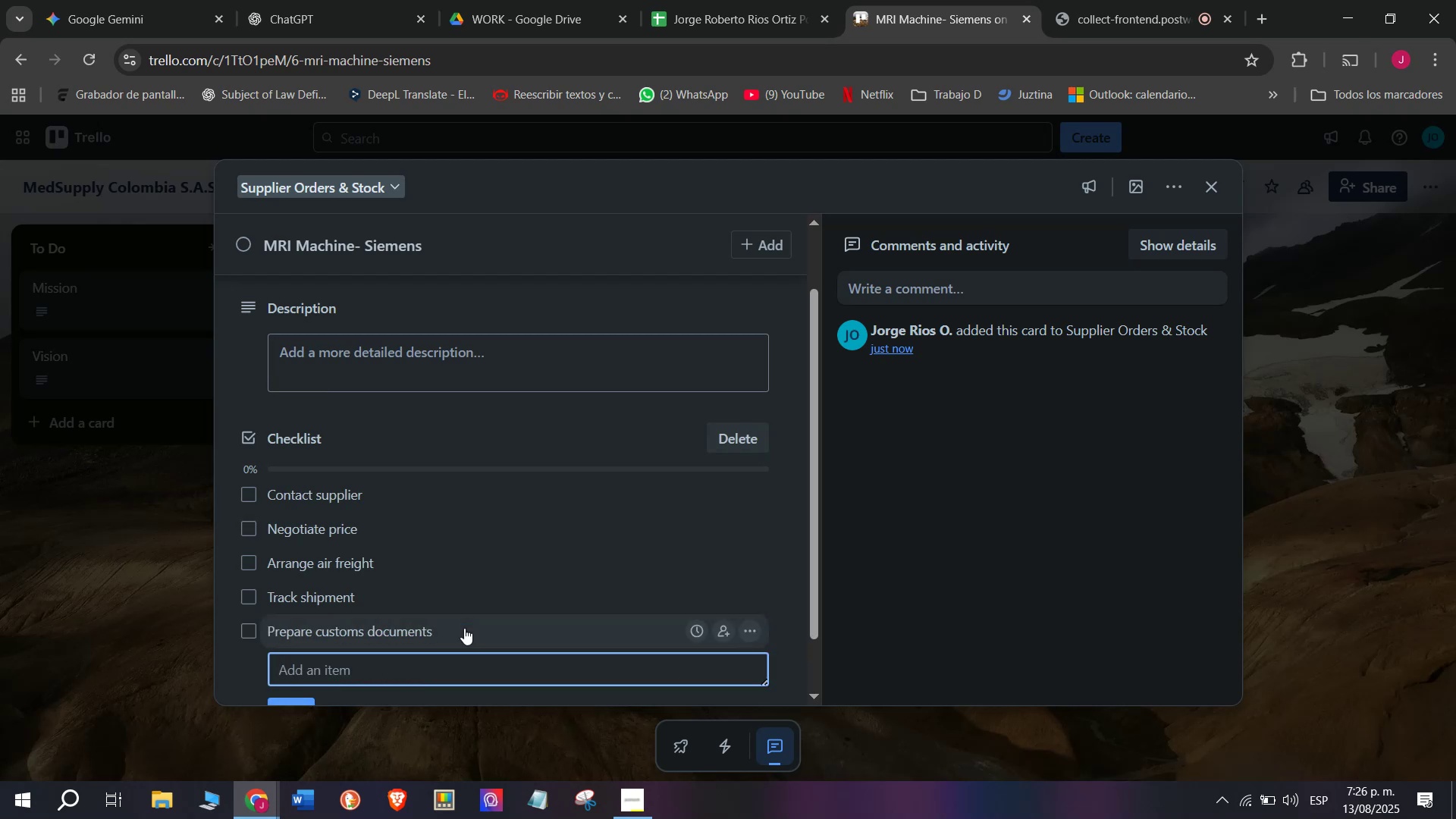 
type(Inspect upon arrival )
 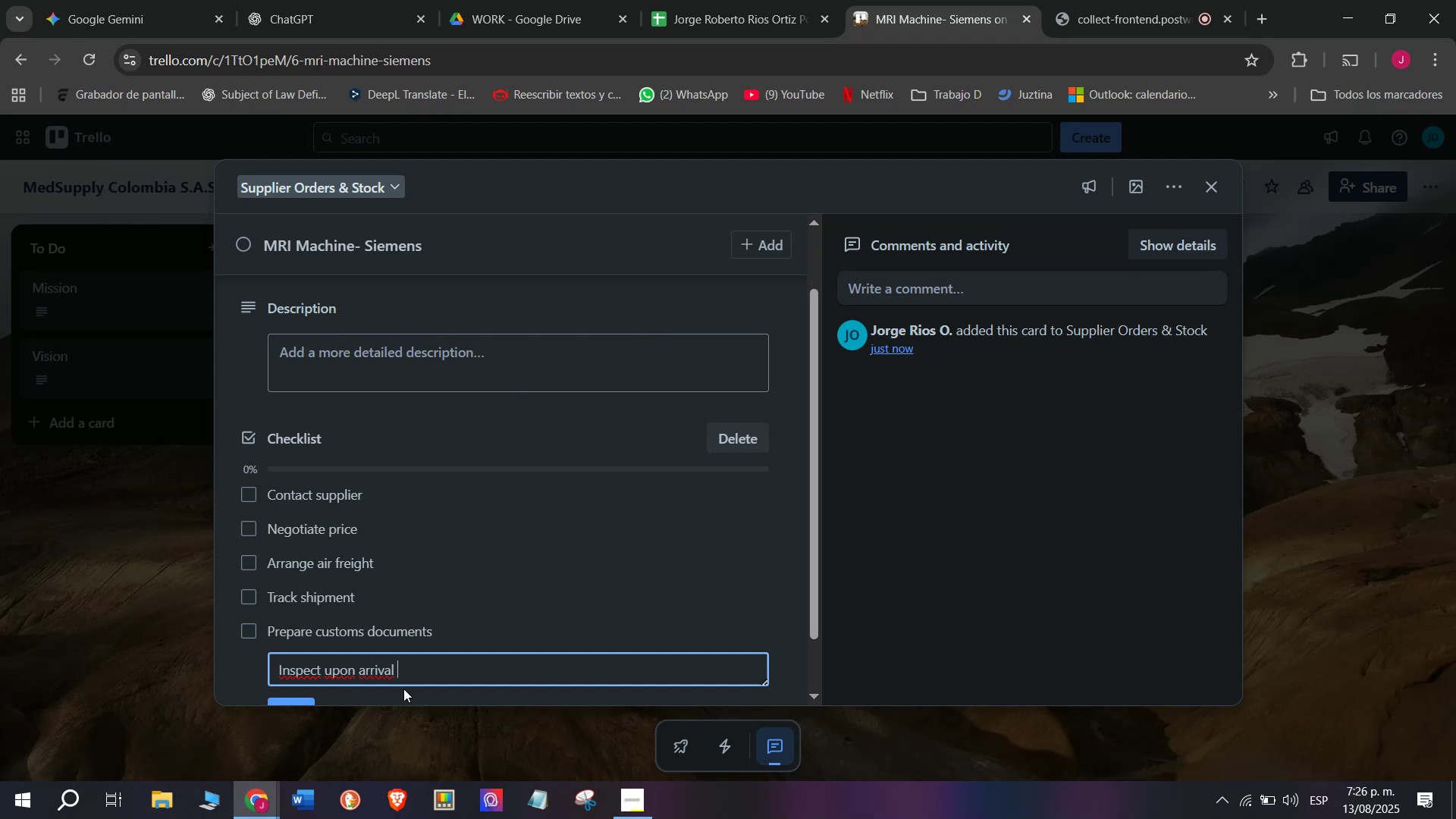 
key(Enter)
 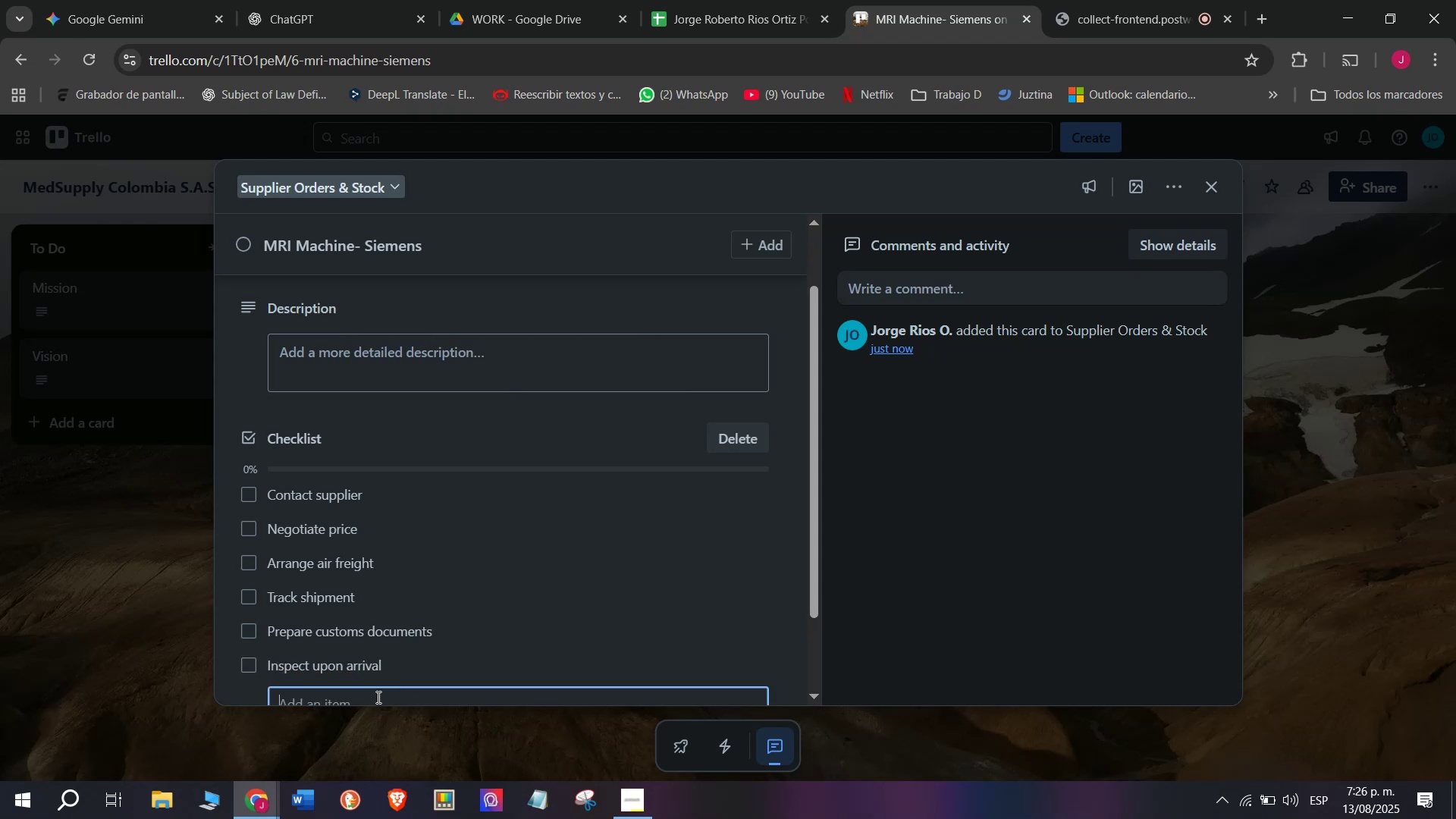 
scroll: coordinate [470, 513], scroll_direction: down, amount: 2.0
 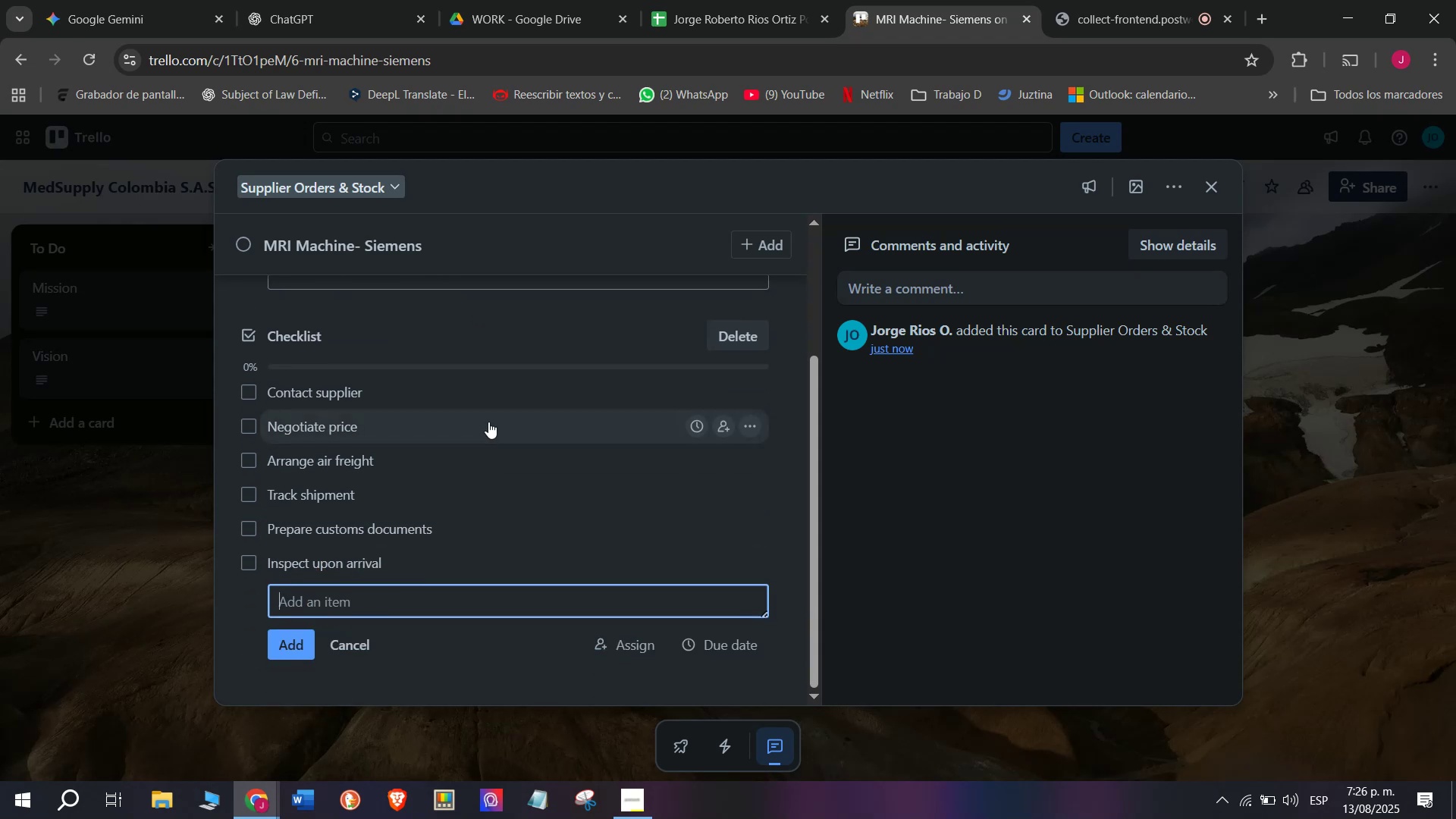 
scroll: coordinate [435, 319], scroll_direction: up, amount: 5.0
 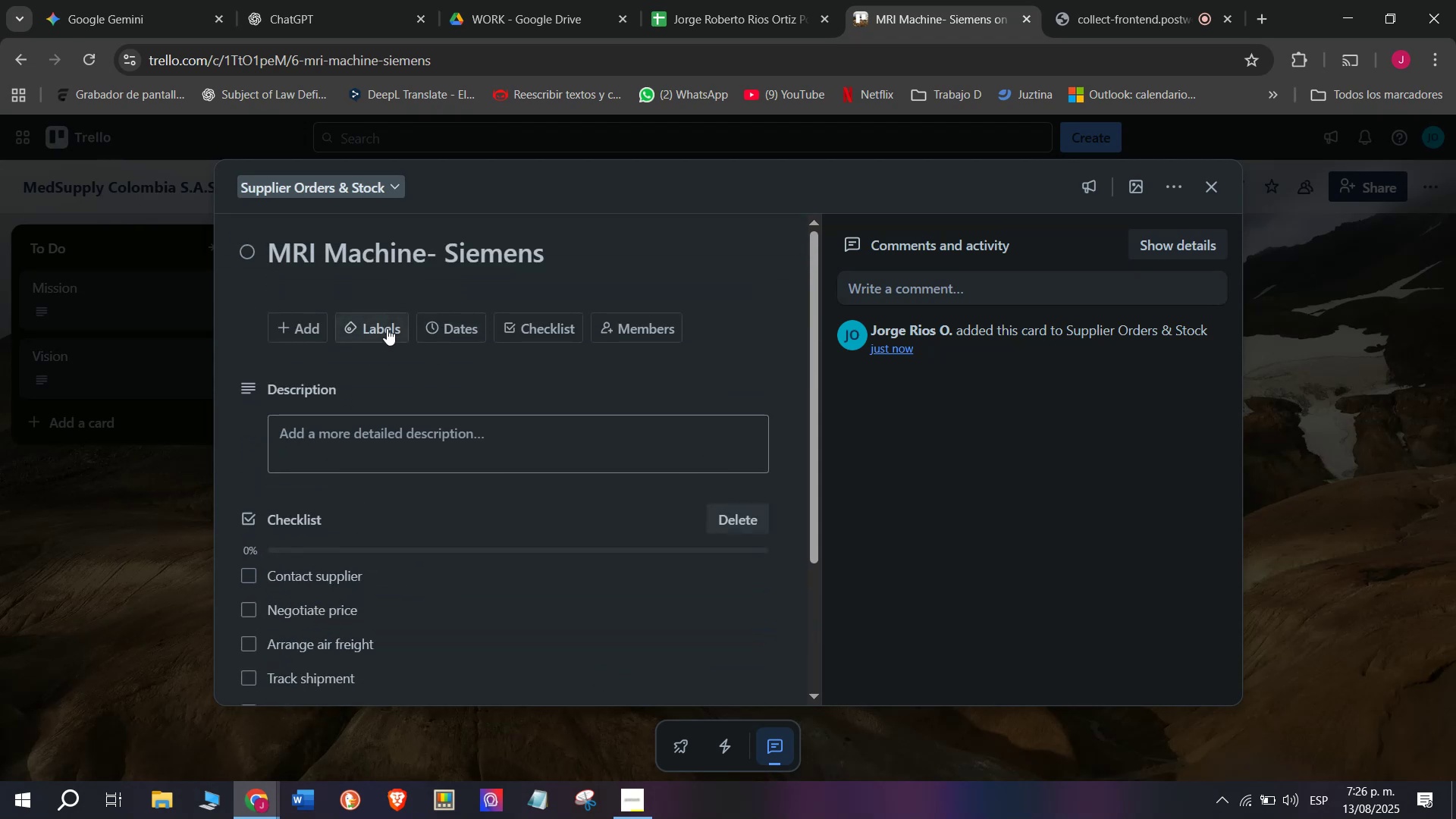 
left_click([381, 325])
 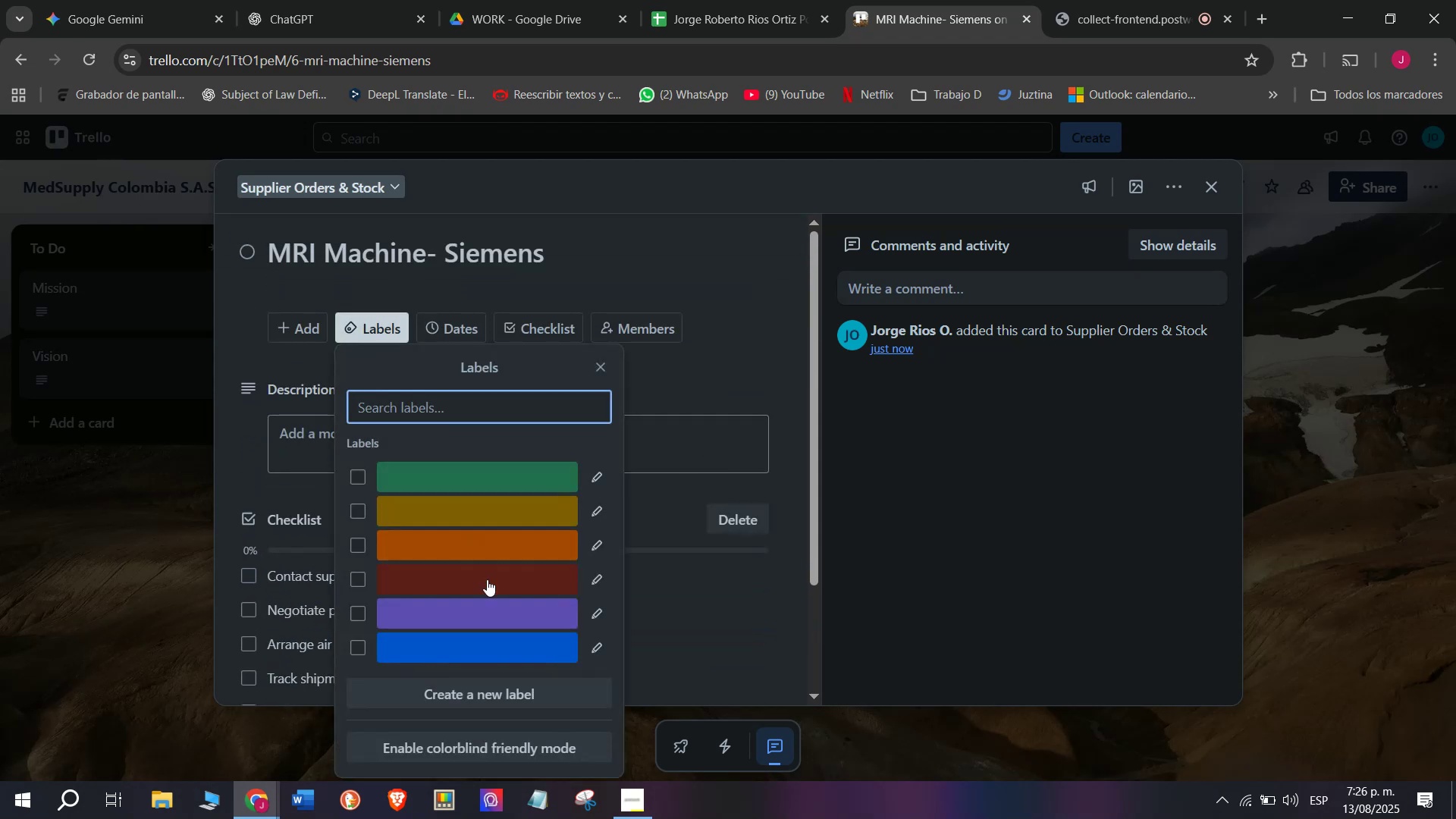 
mouse_move([488, 573])
 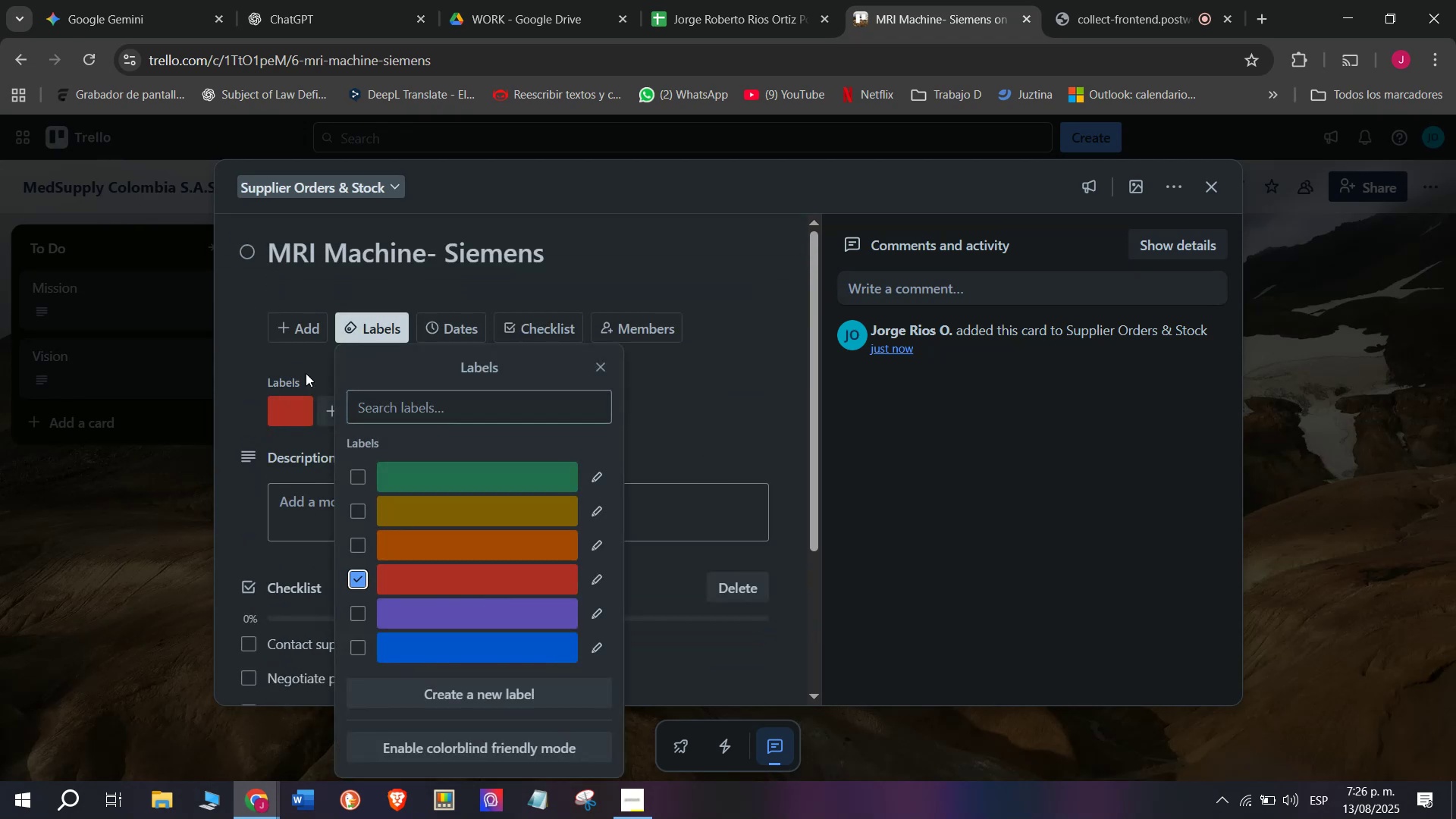 
scroll: coordinate [313, 433], scroll_direction: down, amount: 6.0
 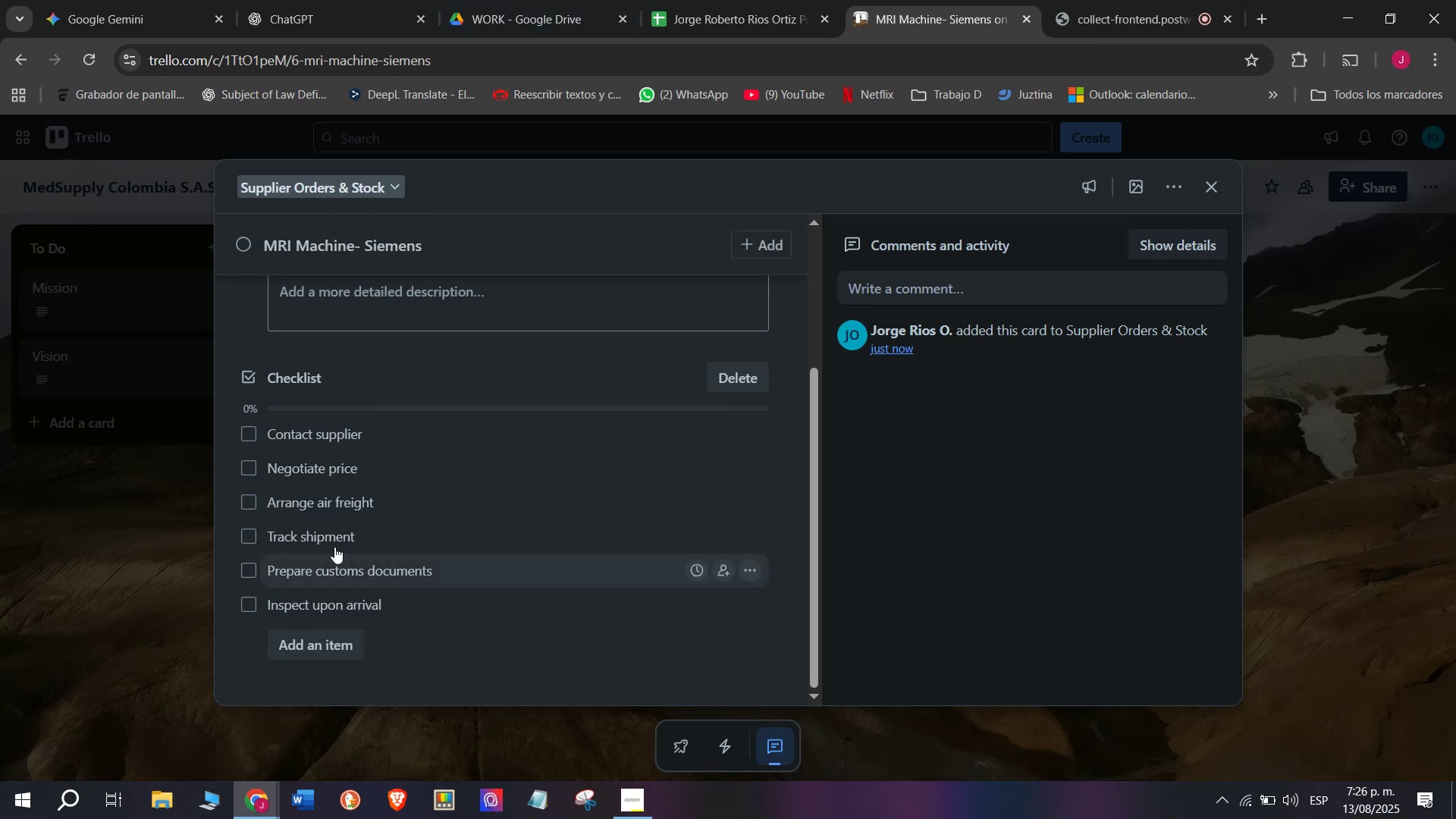 
wait(7.29)
 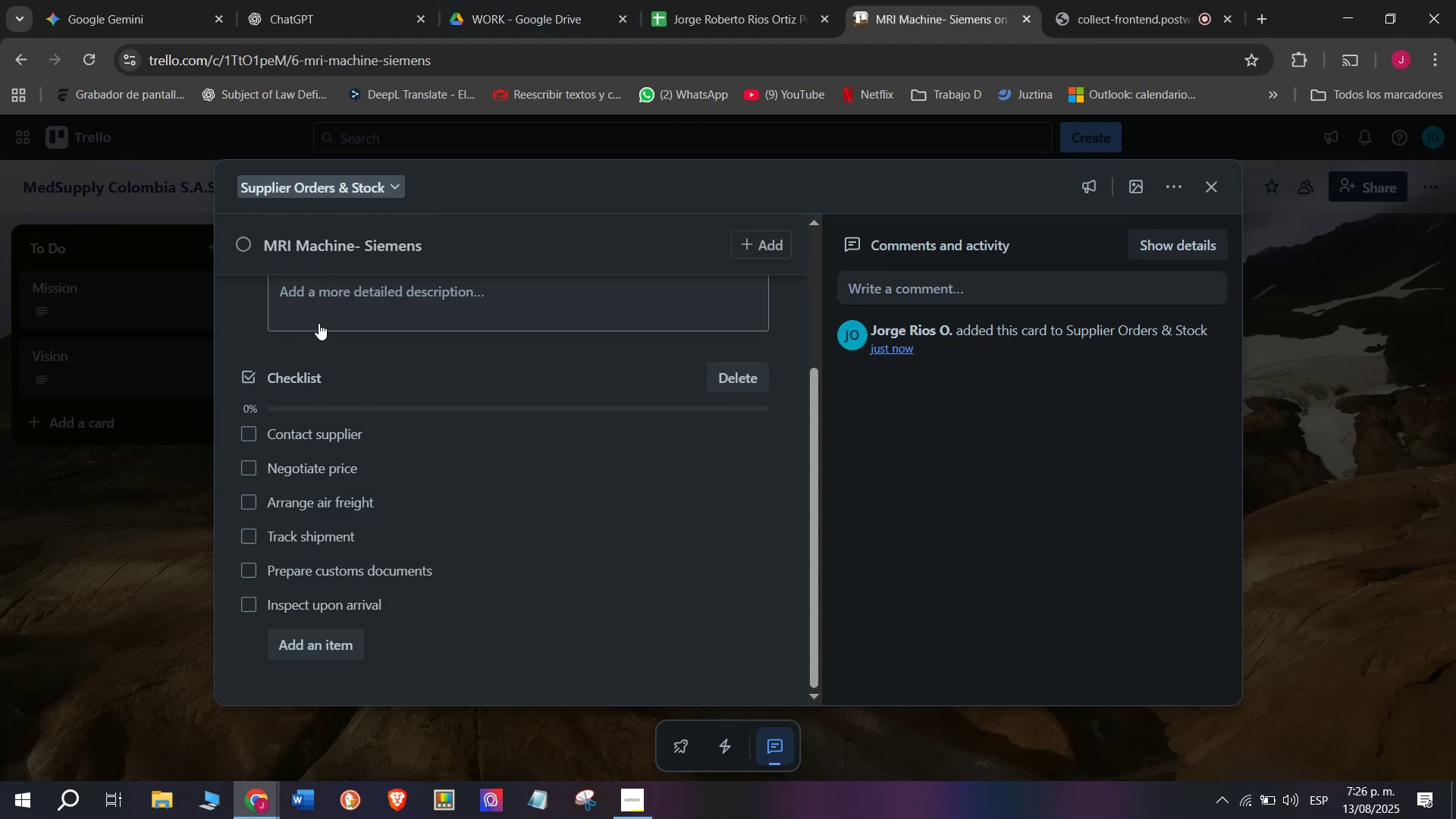 
left_click([647, 378])
 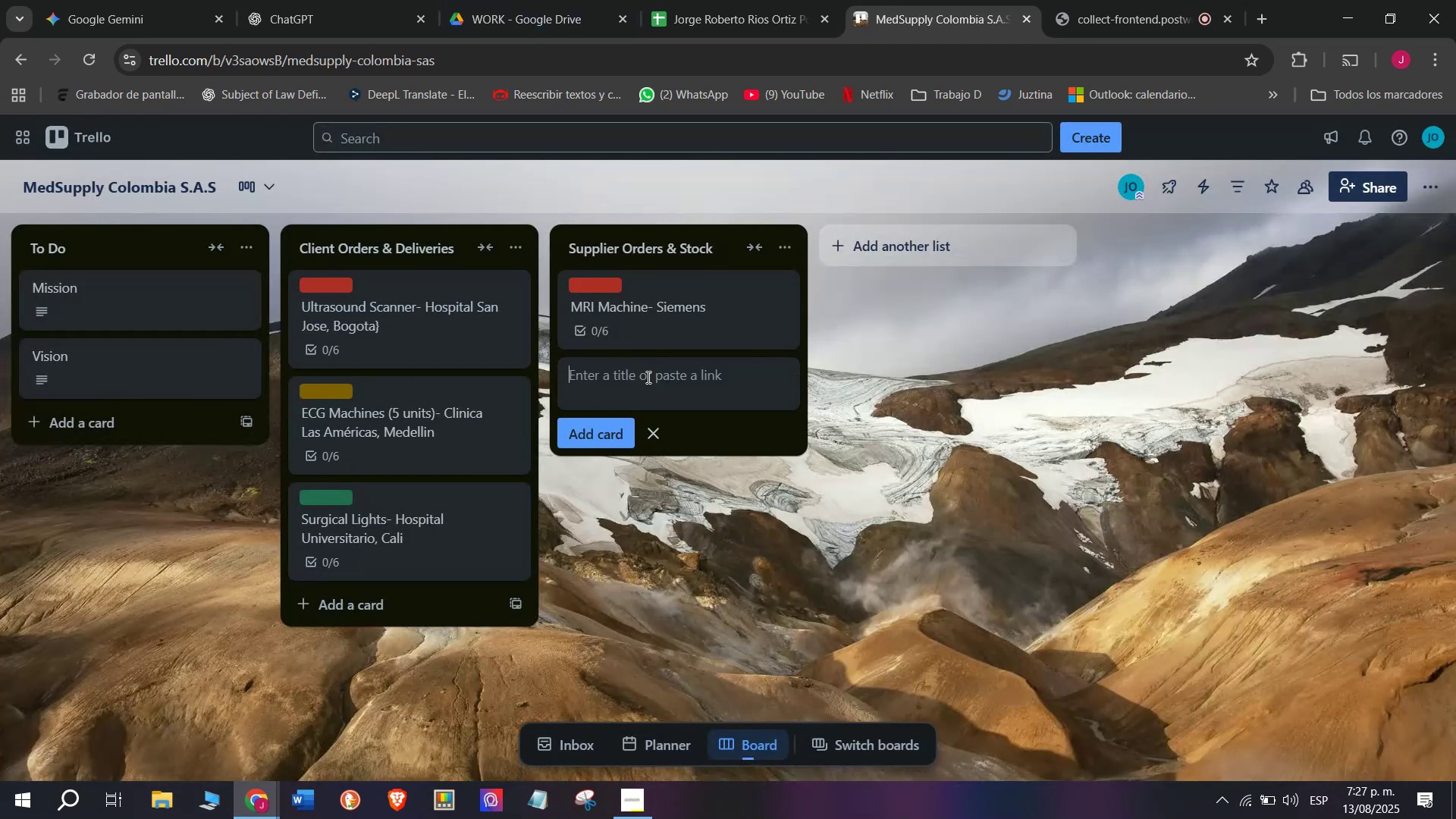 
left_click([647, 377])
 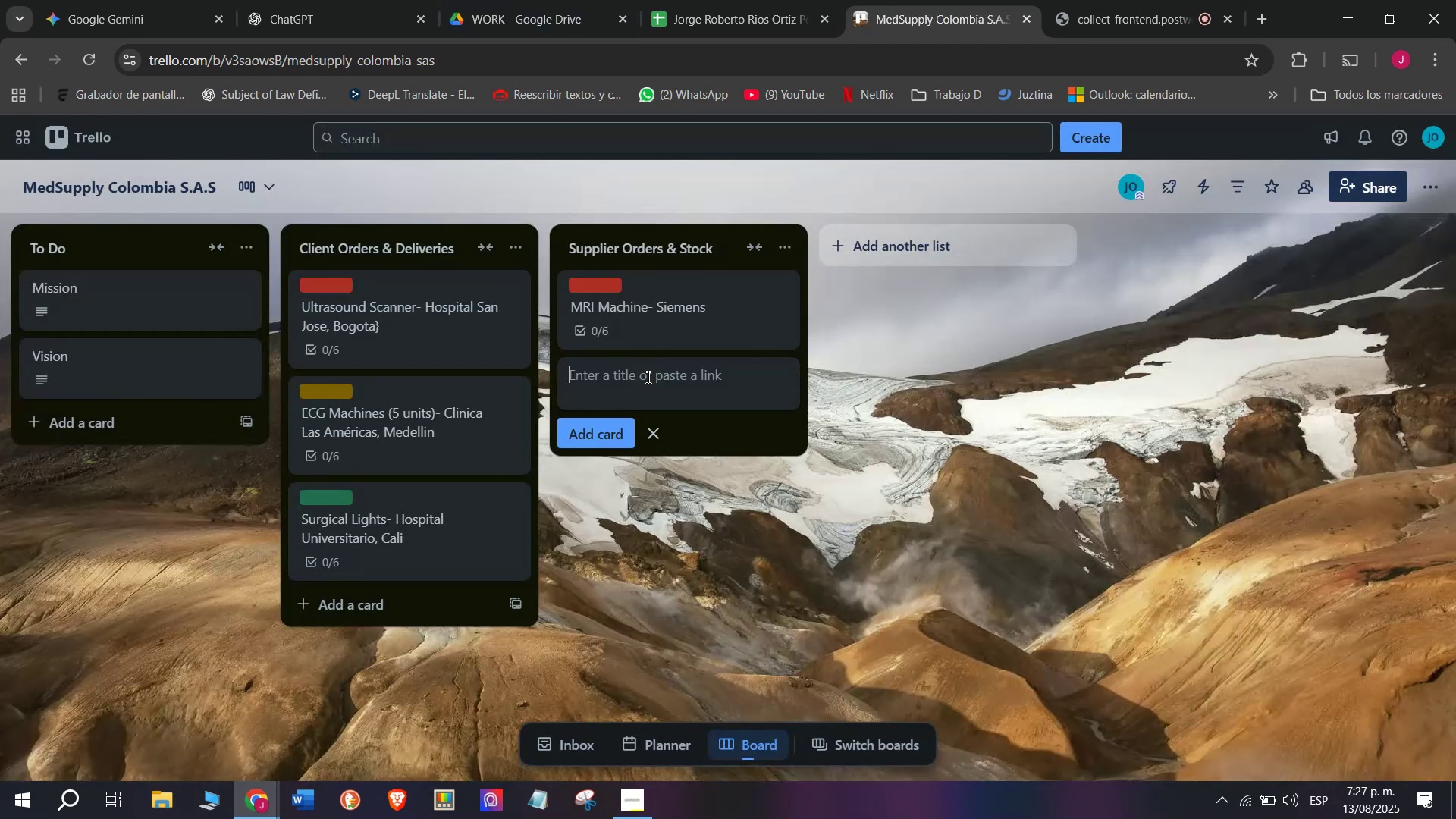 
type(Infusion )
 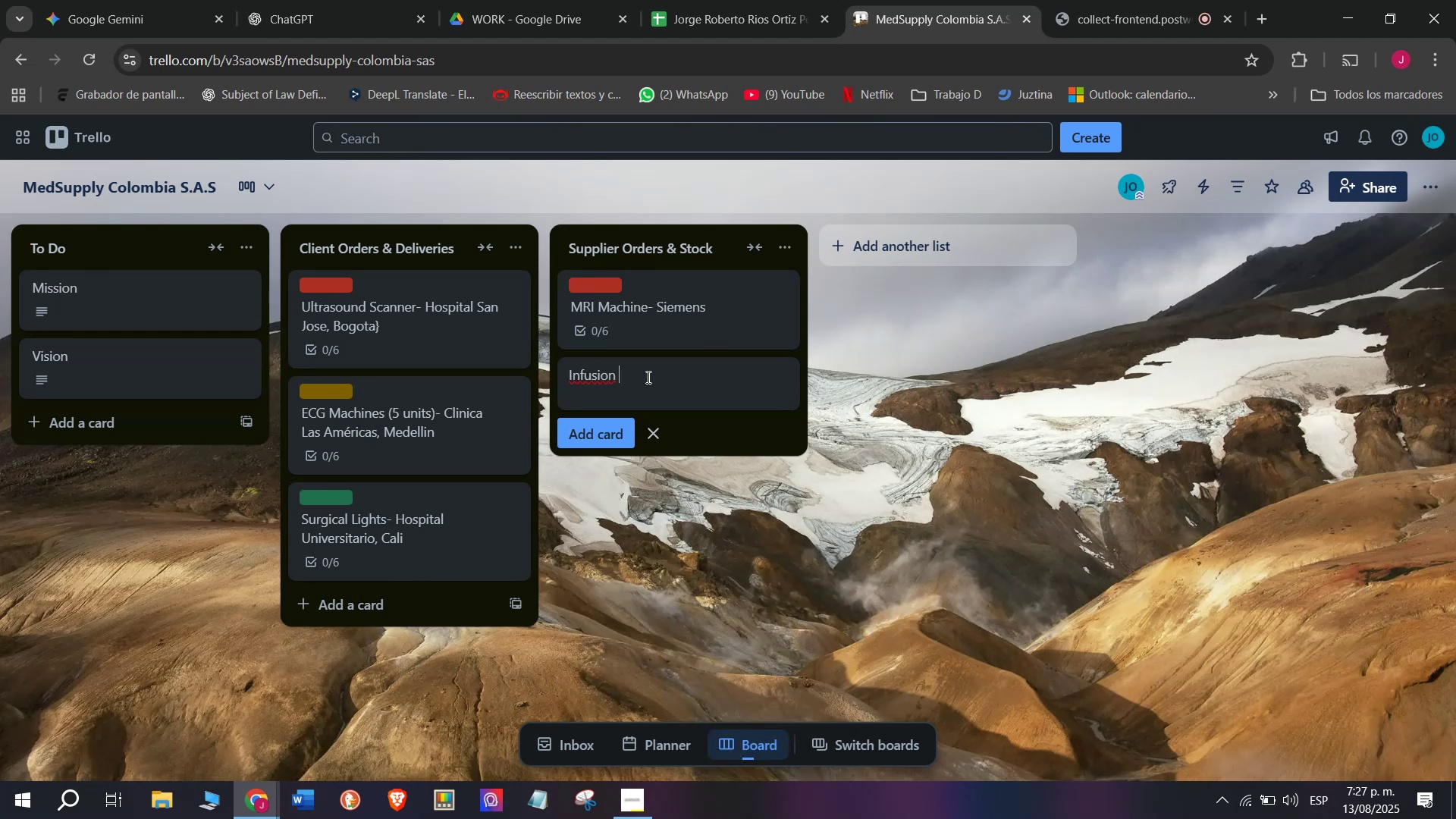 
type(Pumps *20 units( )
 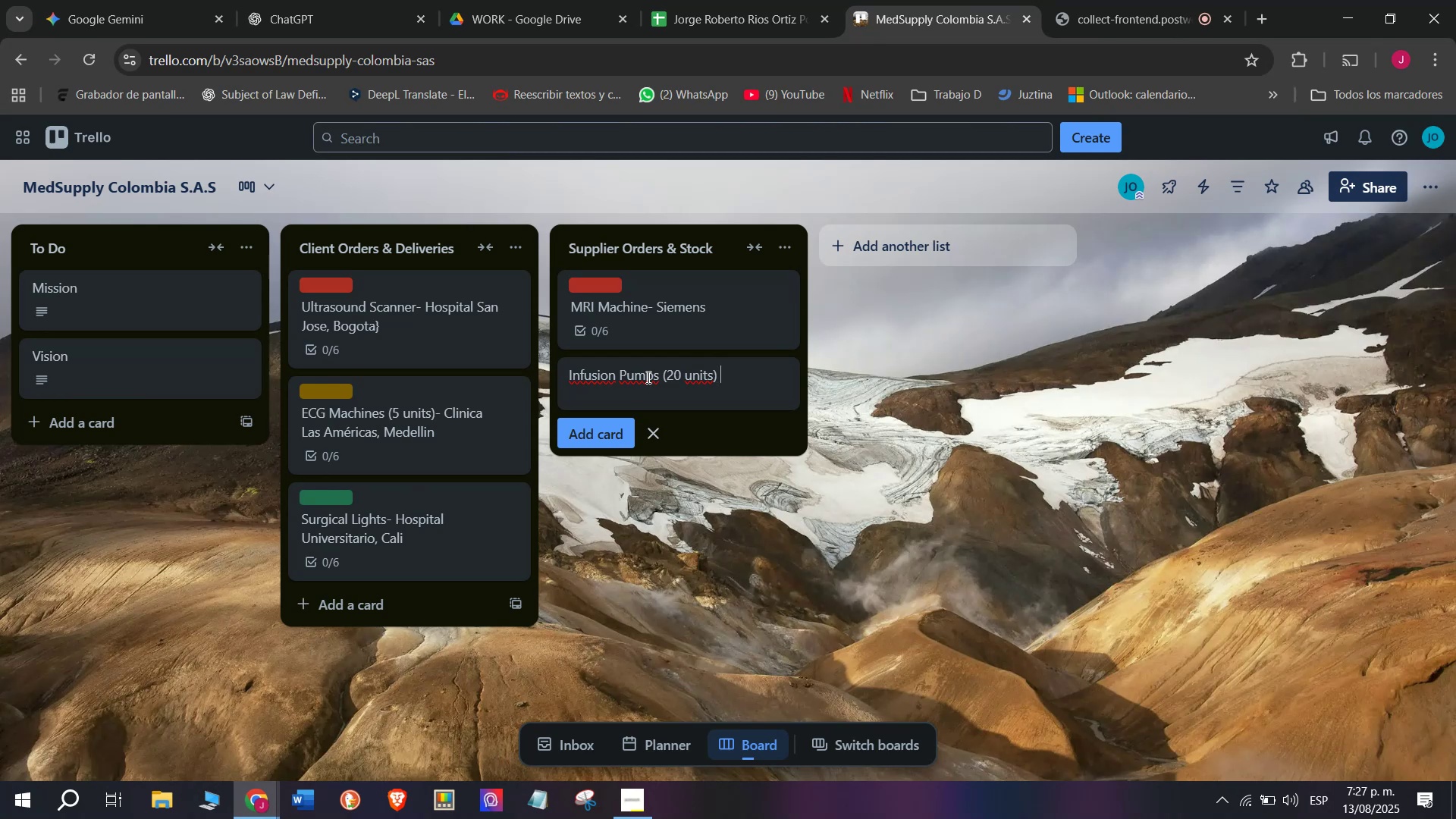 
key(Enter)
 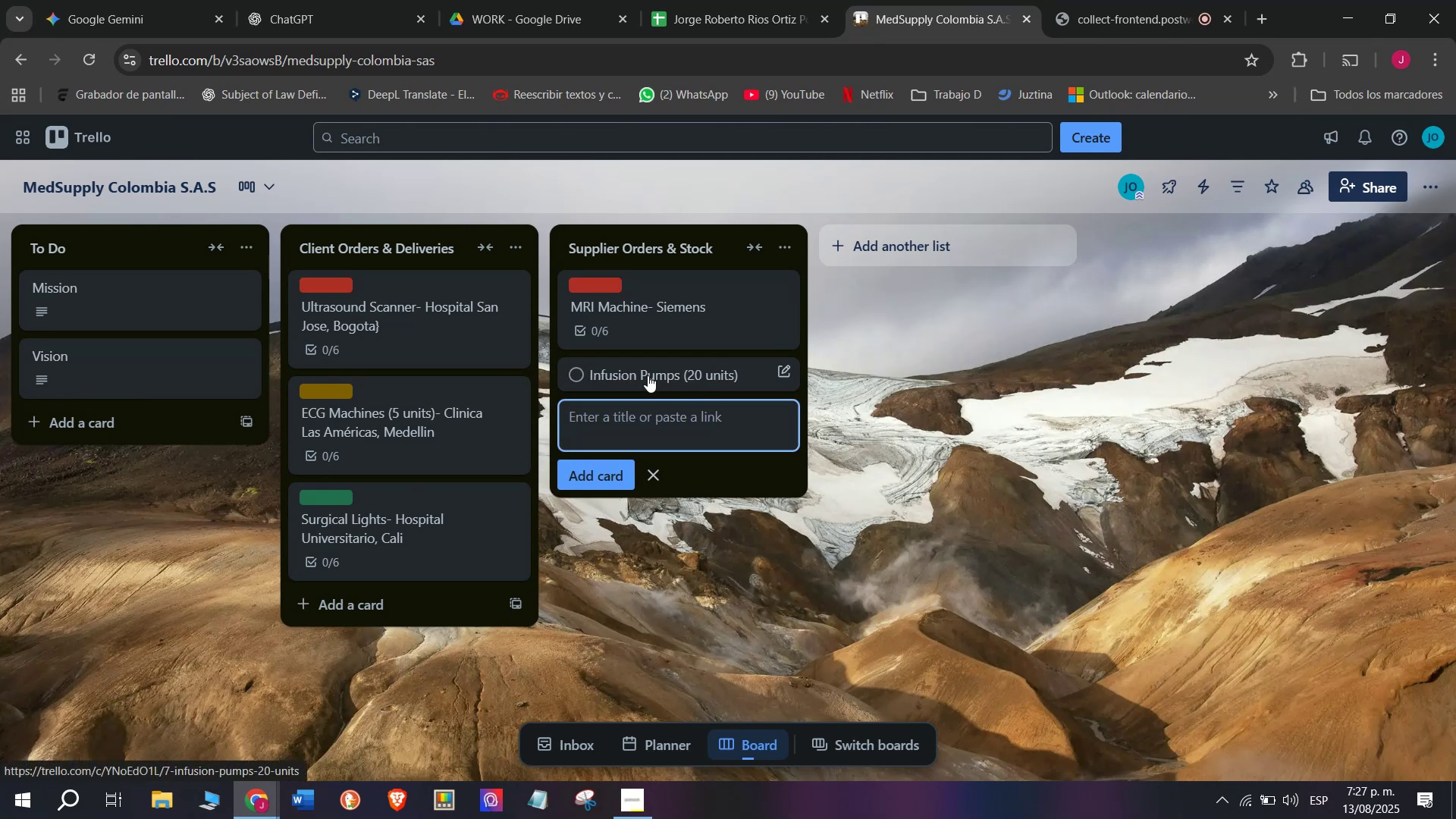 
left_click([648, 375])
 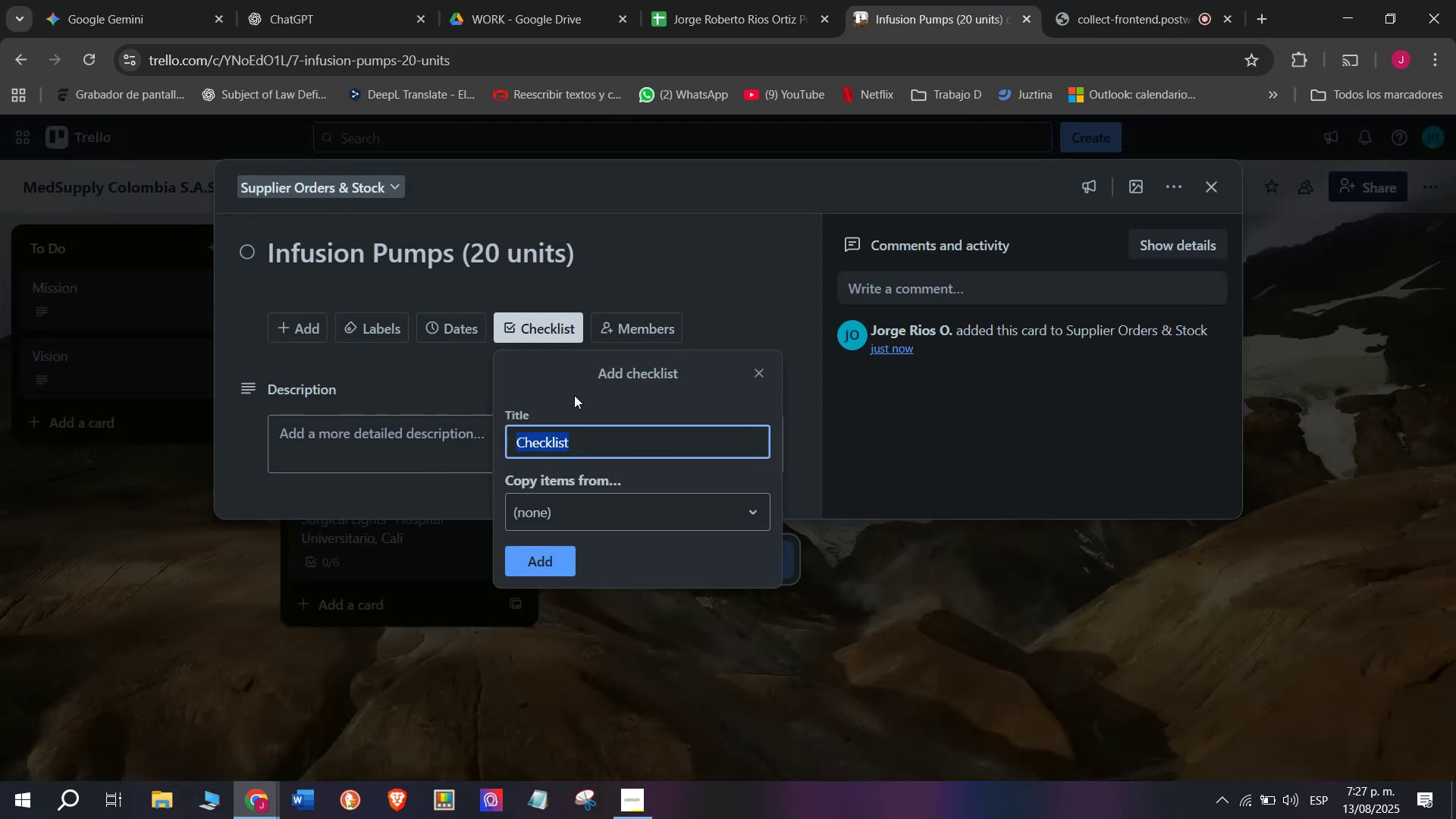 
left_click([548, 562])
 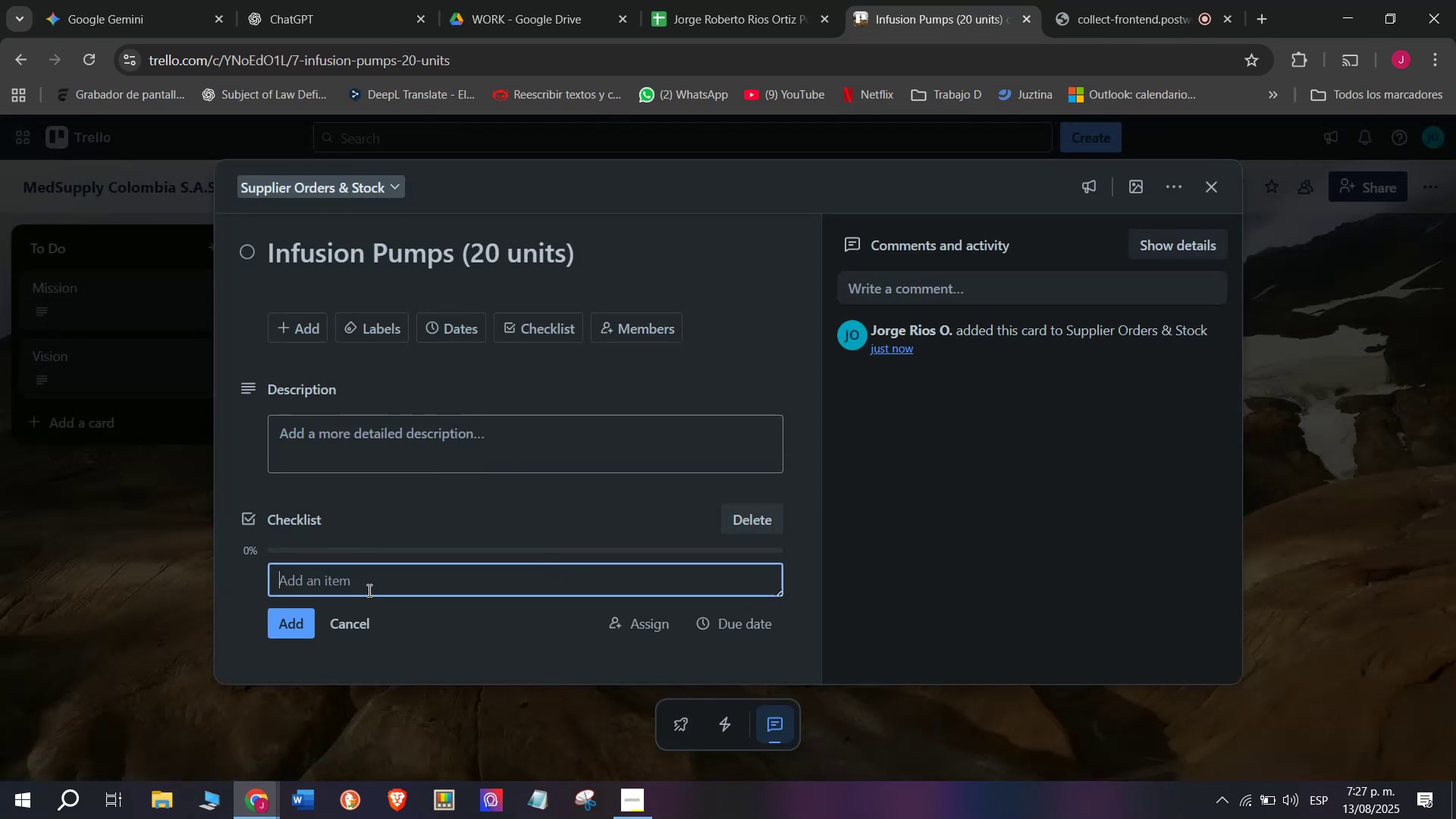 
type(Reu)
key(Backspace)
type(quer)
key(Backspace)
type(st quote)
 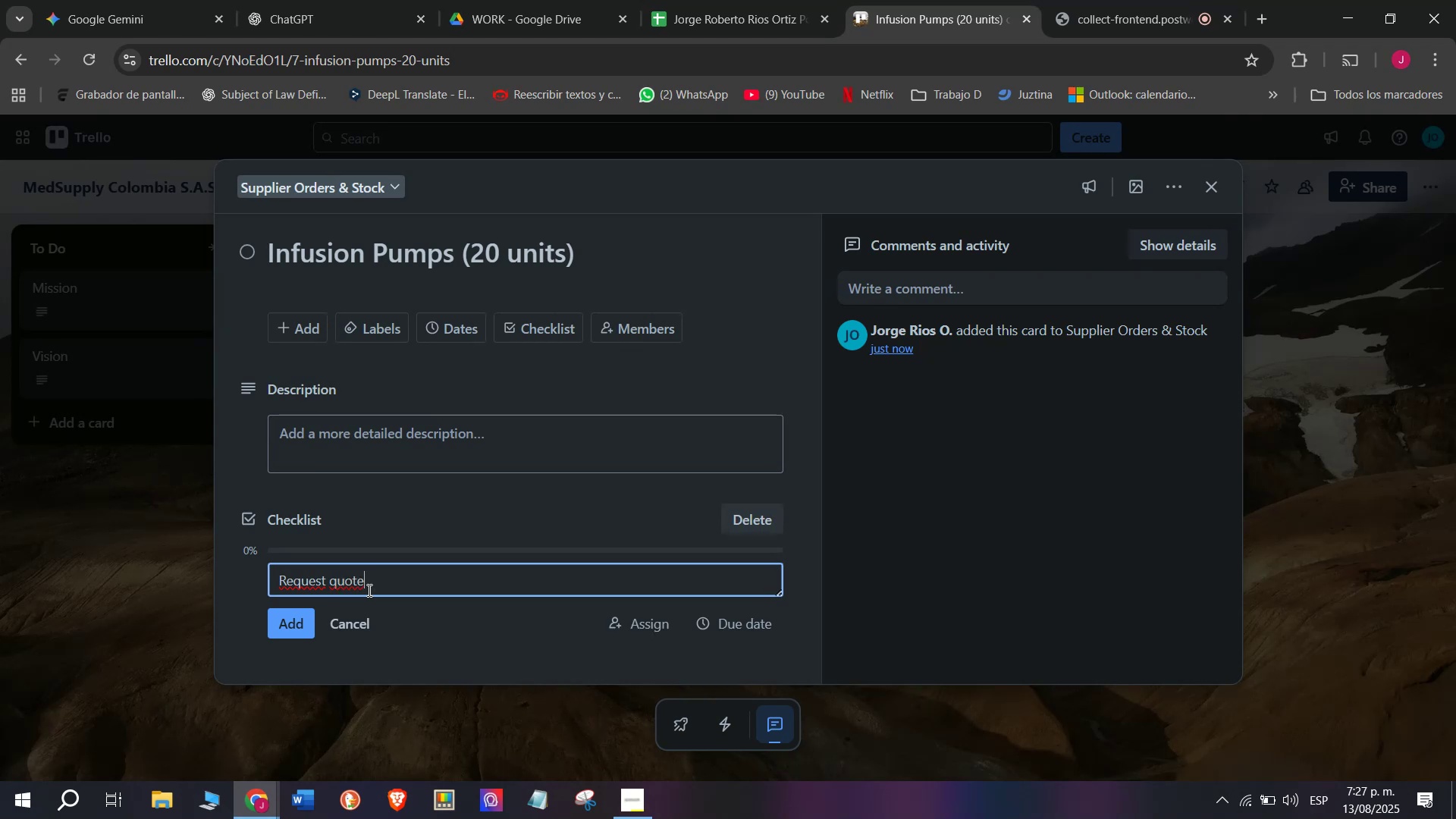 
key(Enter)
 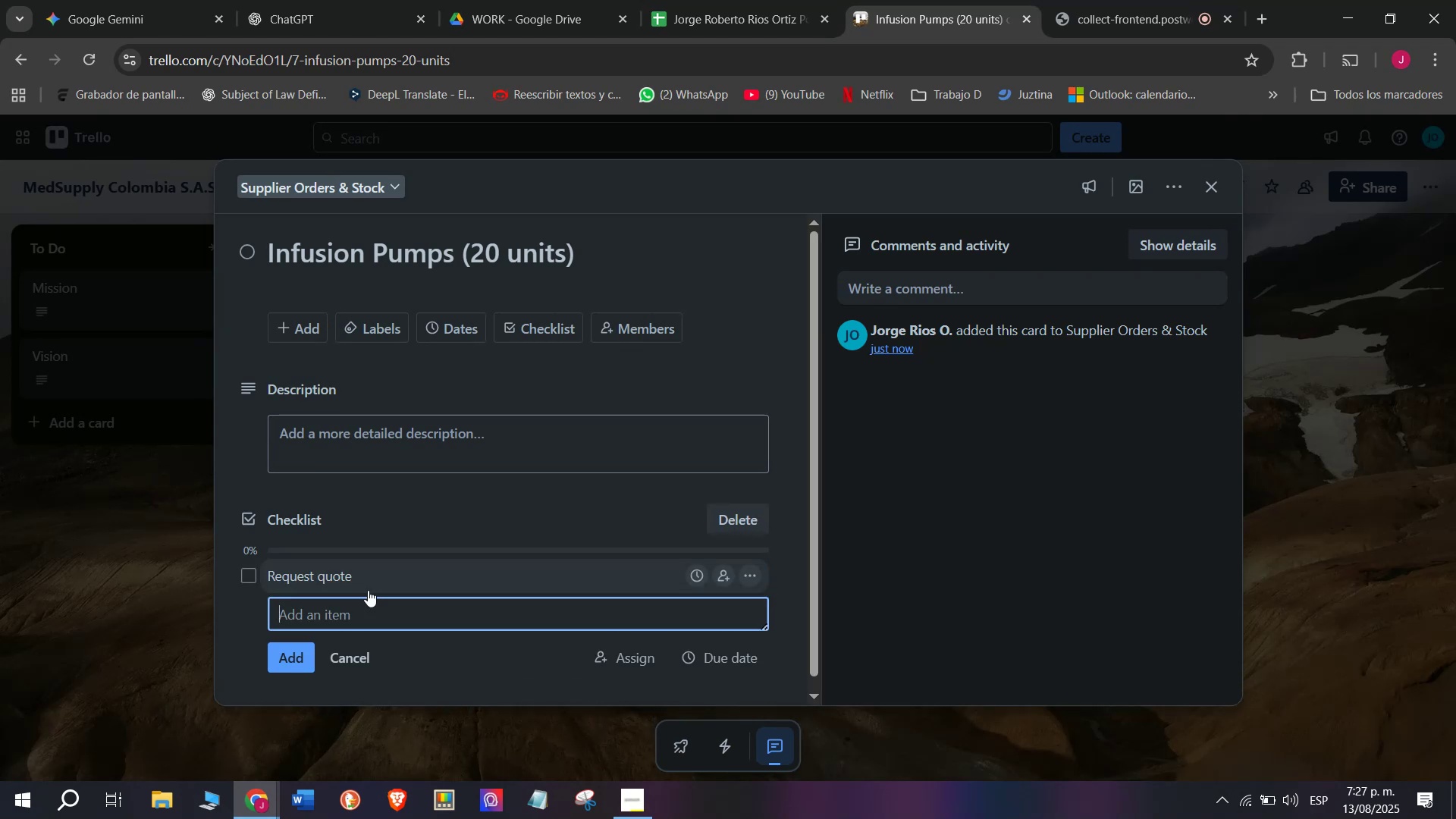 
type(Approve purchase order )
 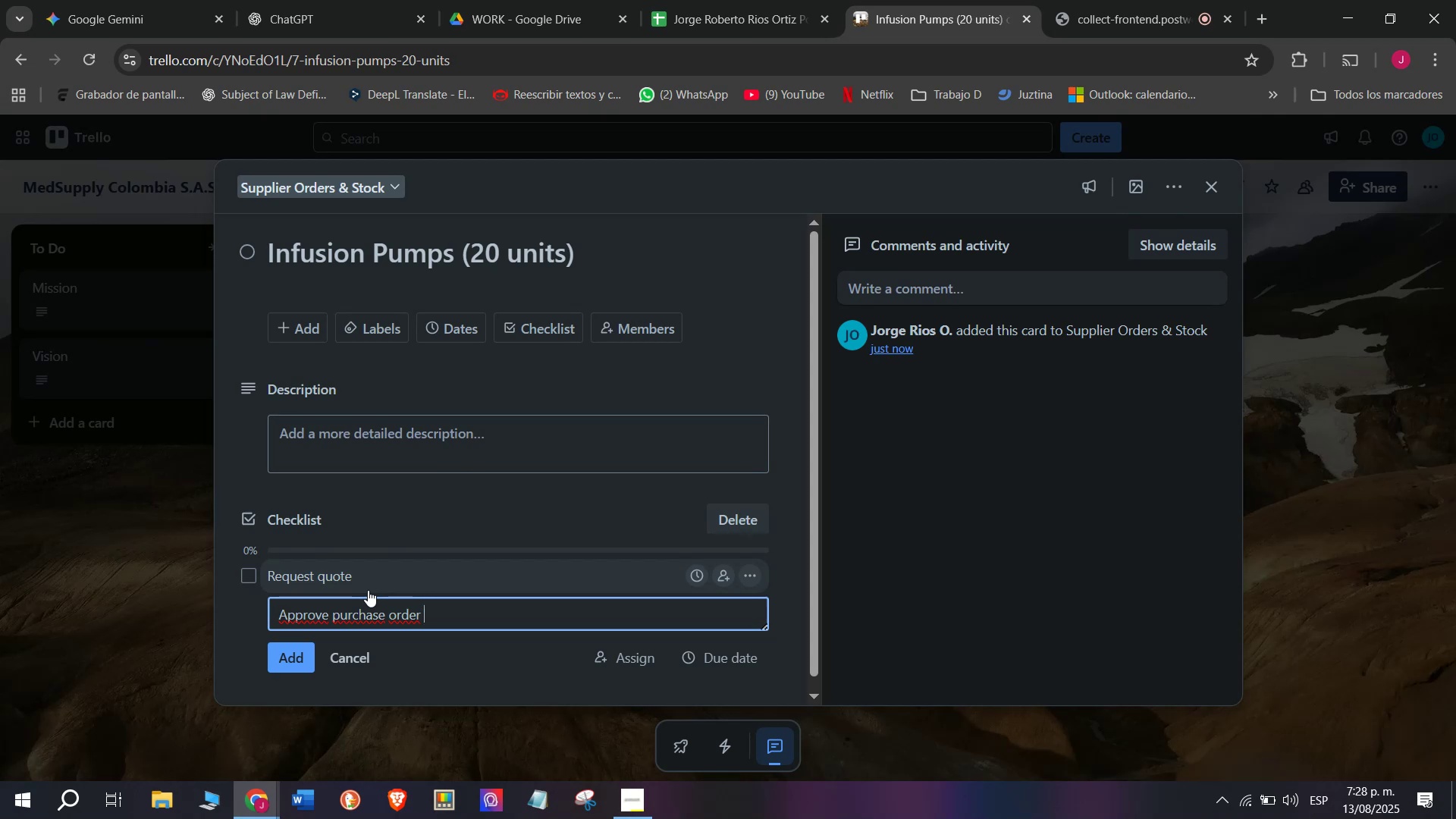 
key(Enter)
 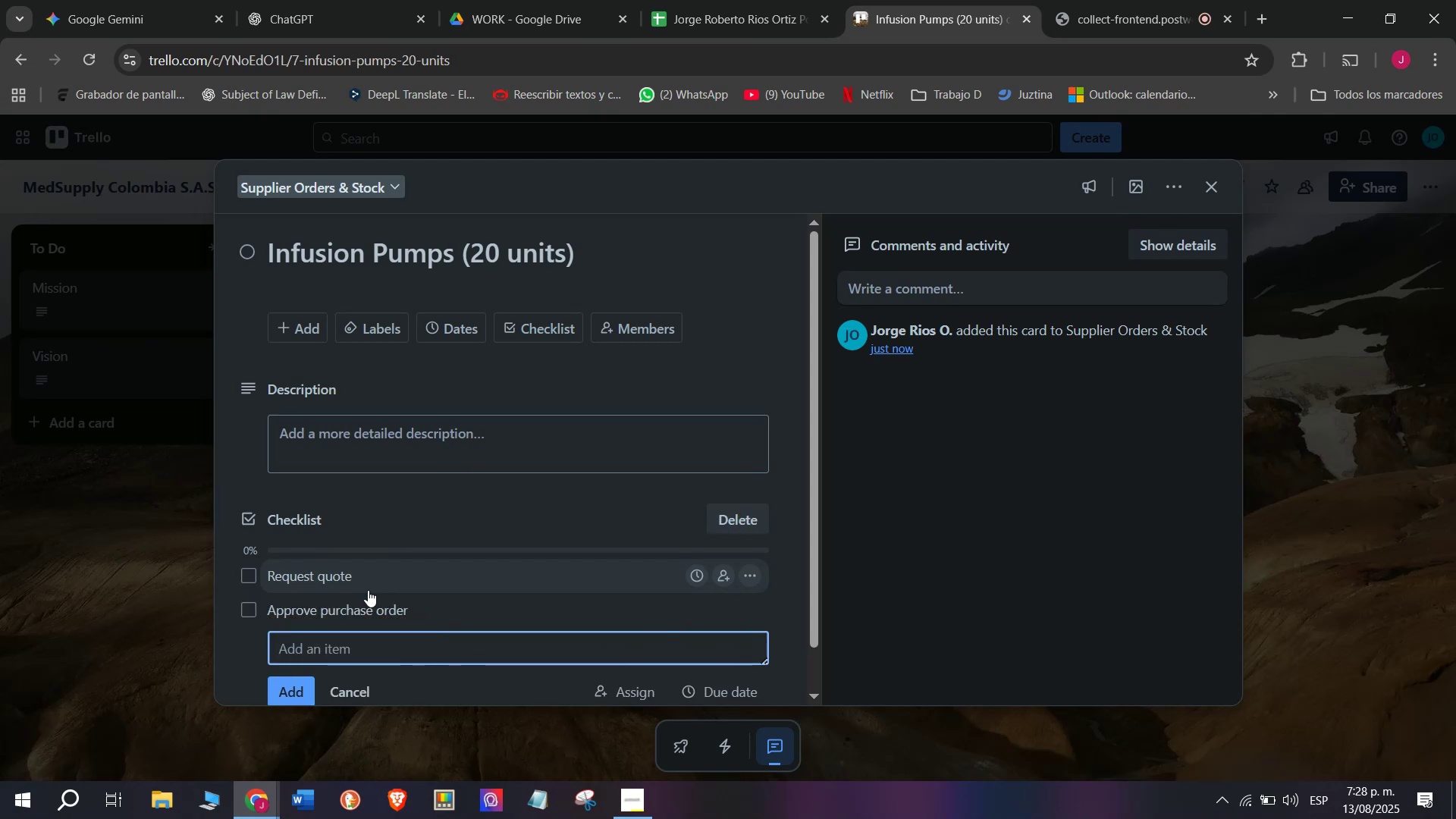 
type(She)
key(Backspace)
key(Backspace)
type(xch)
key(Backspace)
key(Backspace)
key(Backspace)
type(xhe )
key(Backspace)
key(Backspace)
key(Backspace)
key(Backspace)
type(chedule )
 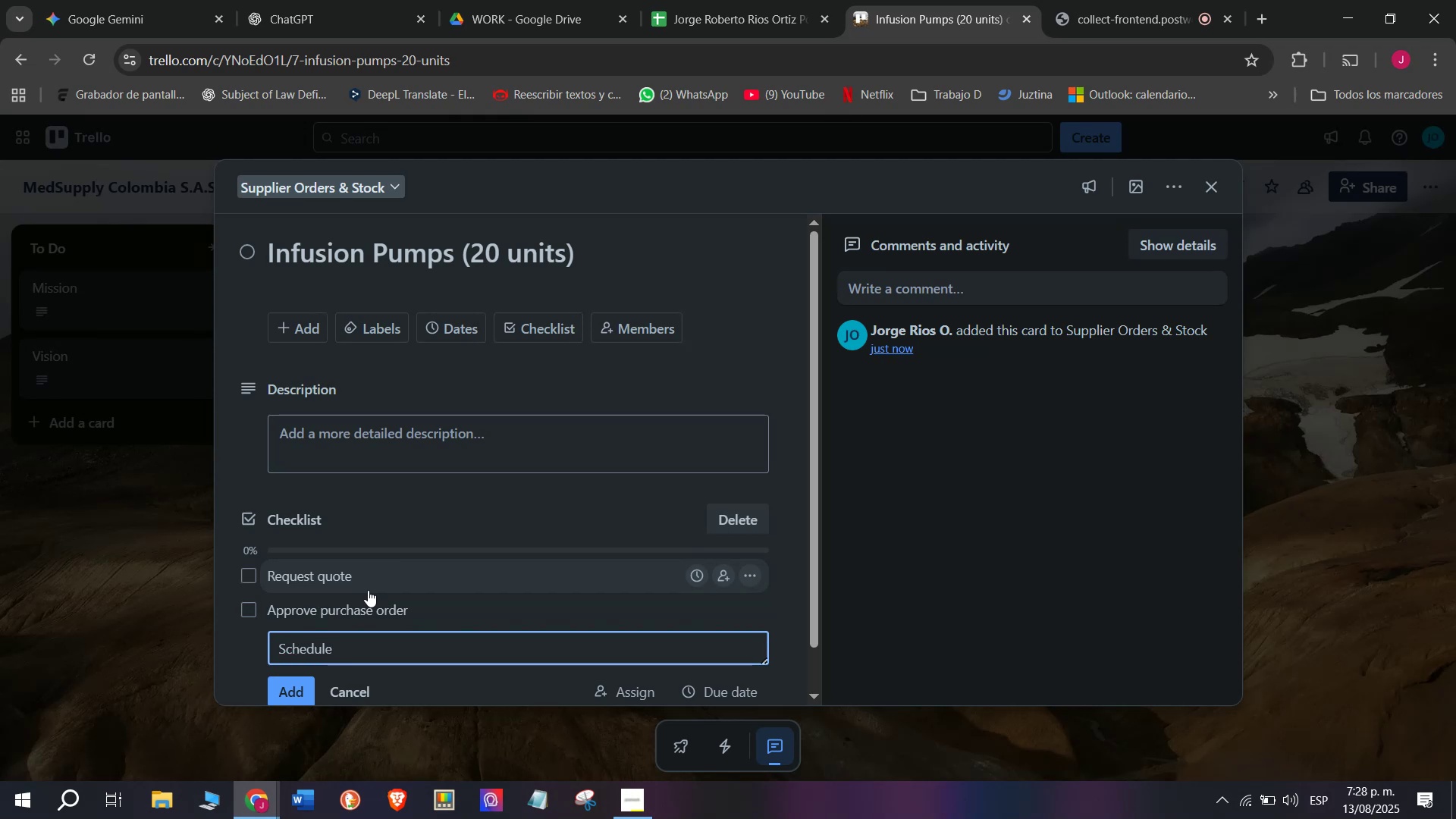 
type(trasb)
key(Backspace)
type(npo)
 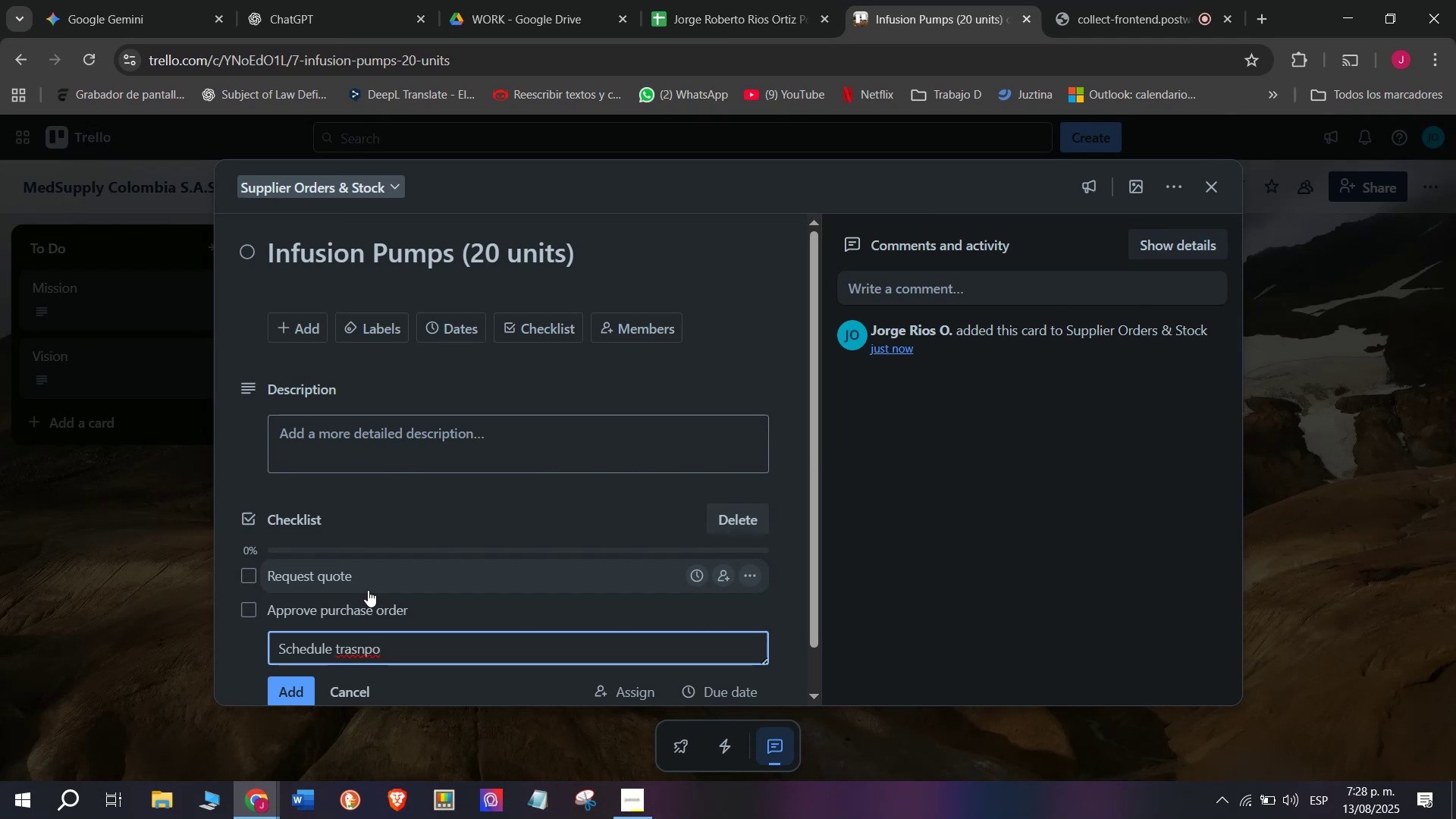 
wait(5.06)
 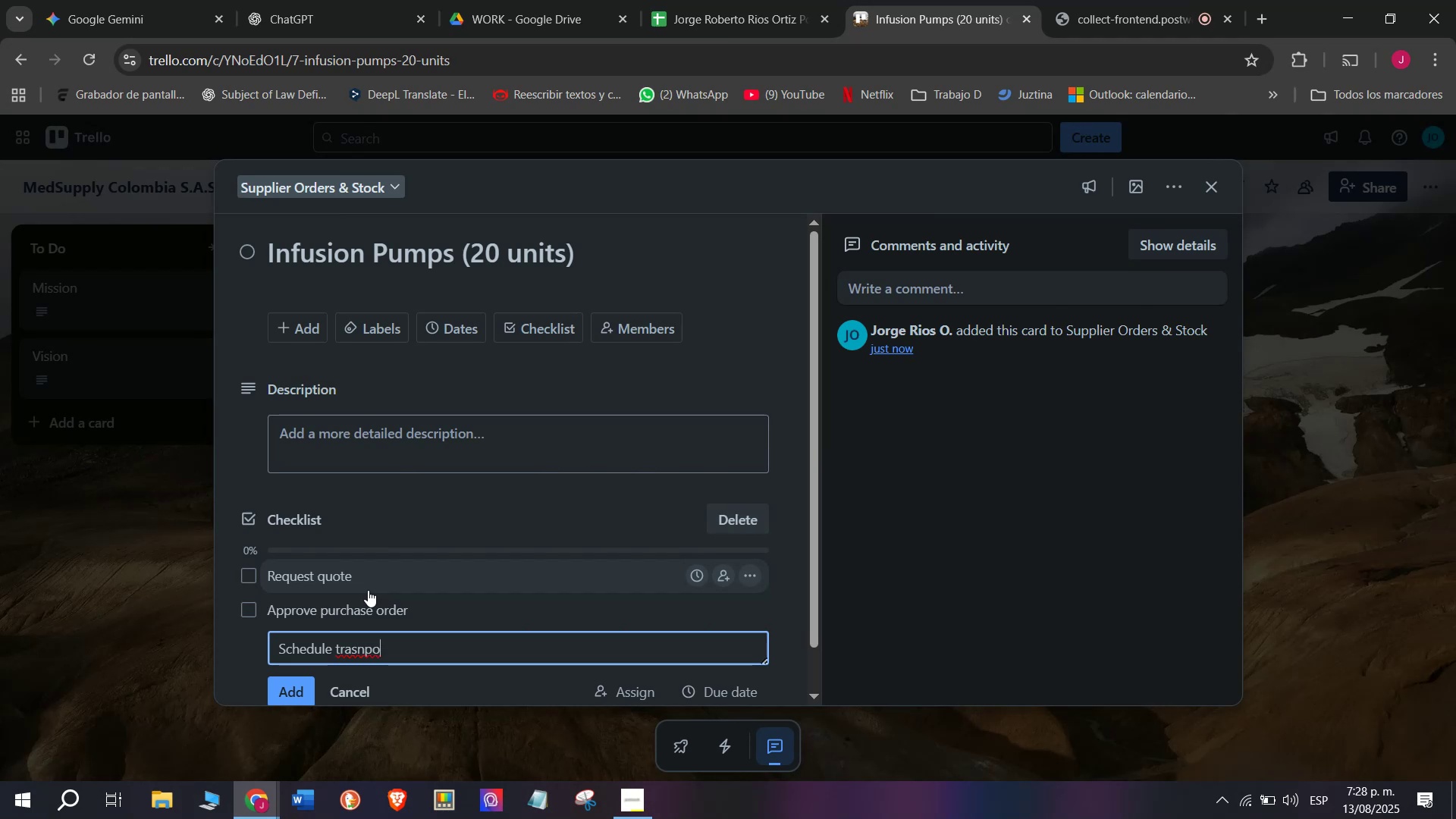 
type(rtt])
key(Backspace)
key(Backspace)
 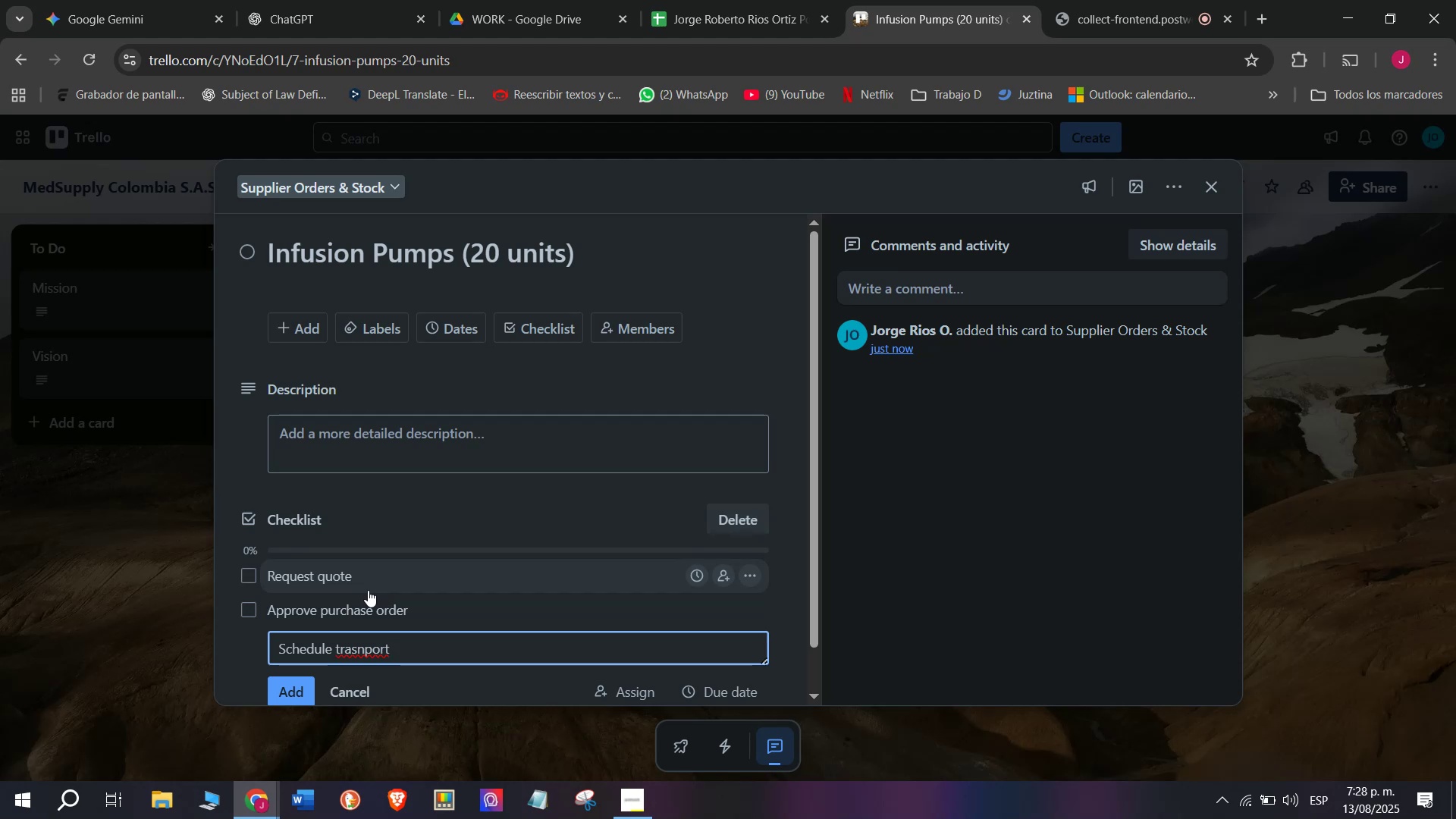 
key(Enter)
 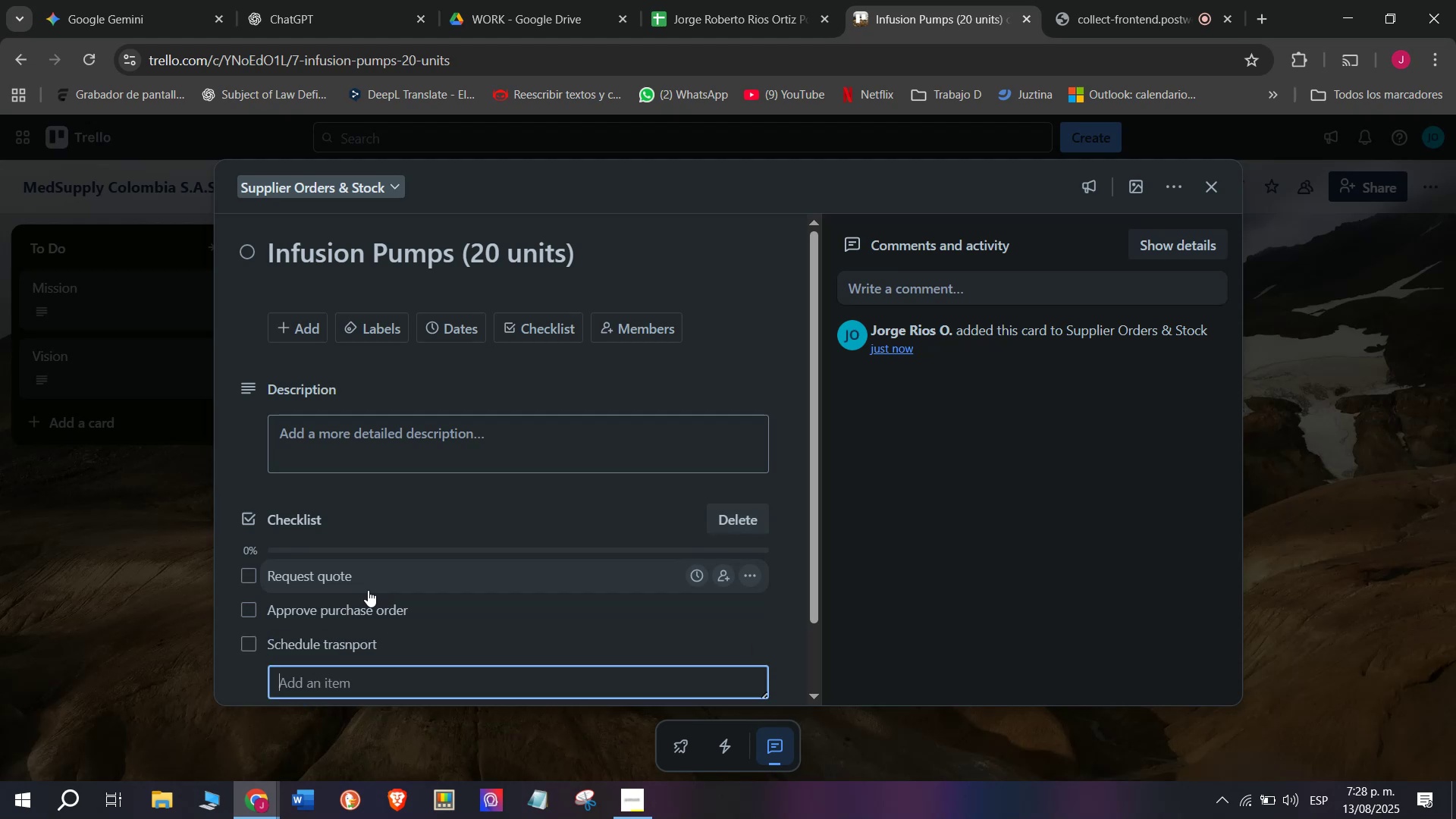 
type(Update we]a)
key(Backspace)
key(Backspace)
key(Backspace)
type(arehouse )
 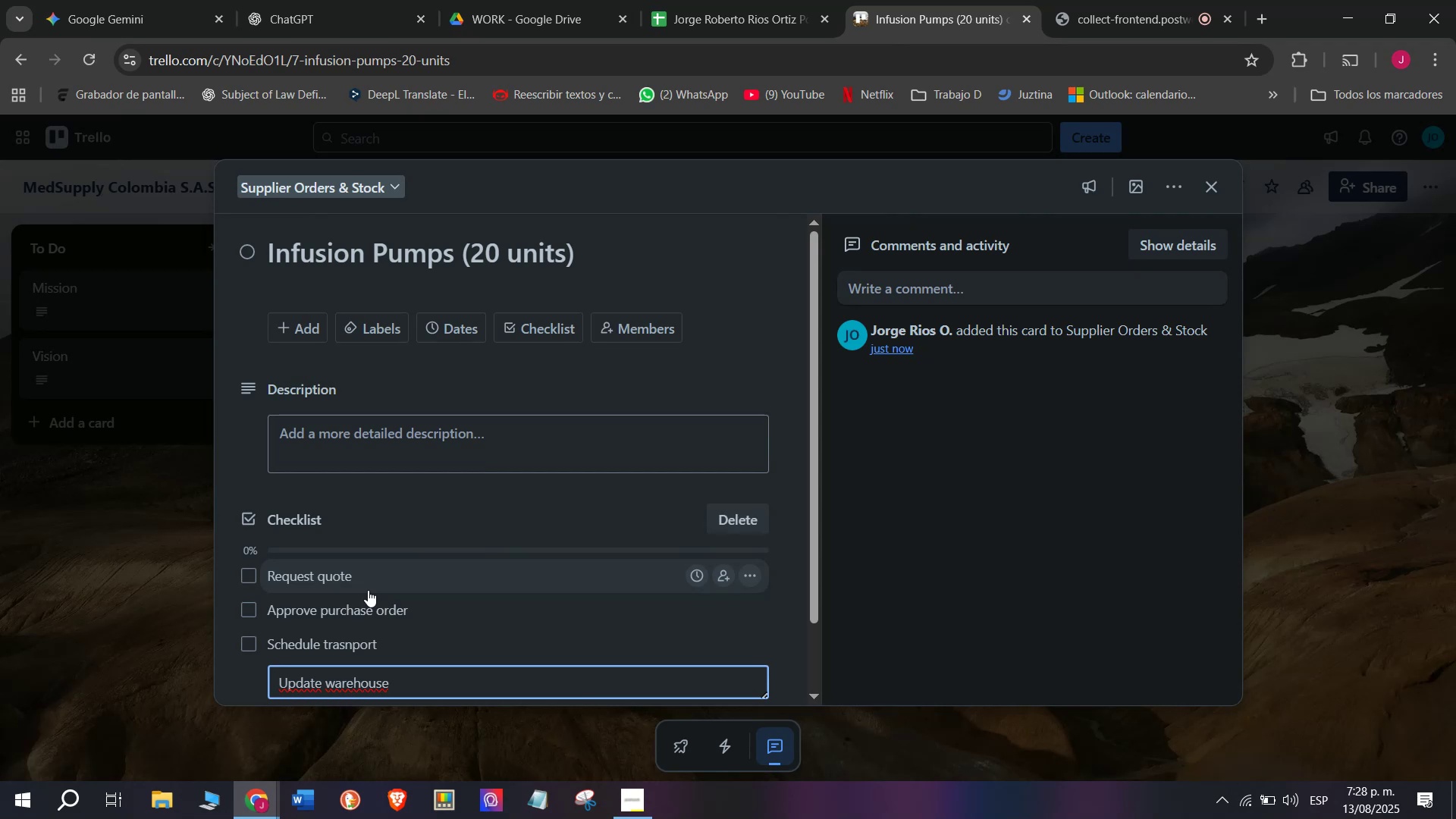 
key(Enter)
 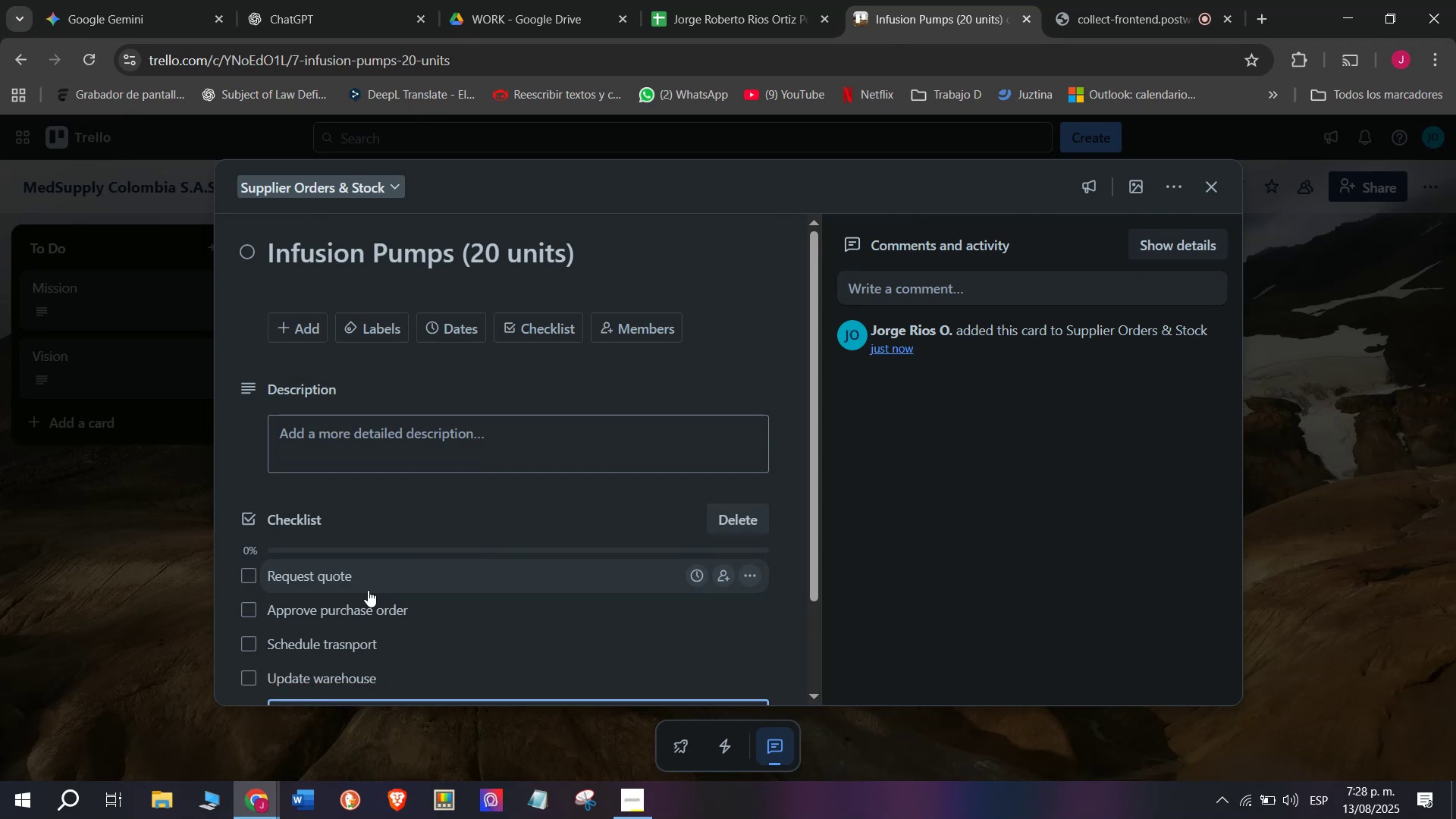 
type(Test  )
key(Backspace)
type(equipment)
 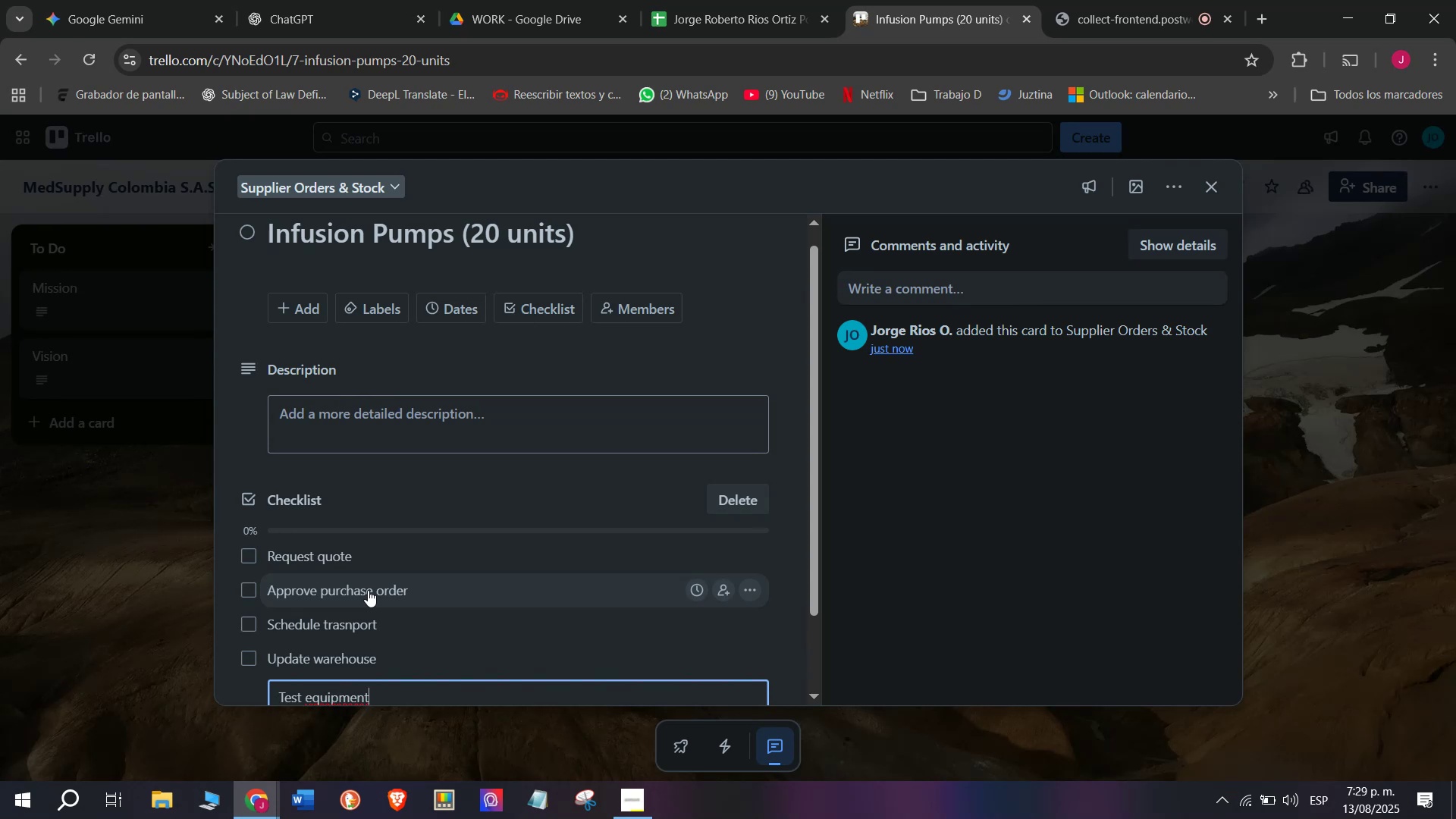 
key(Space)
 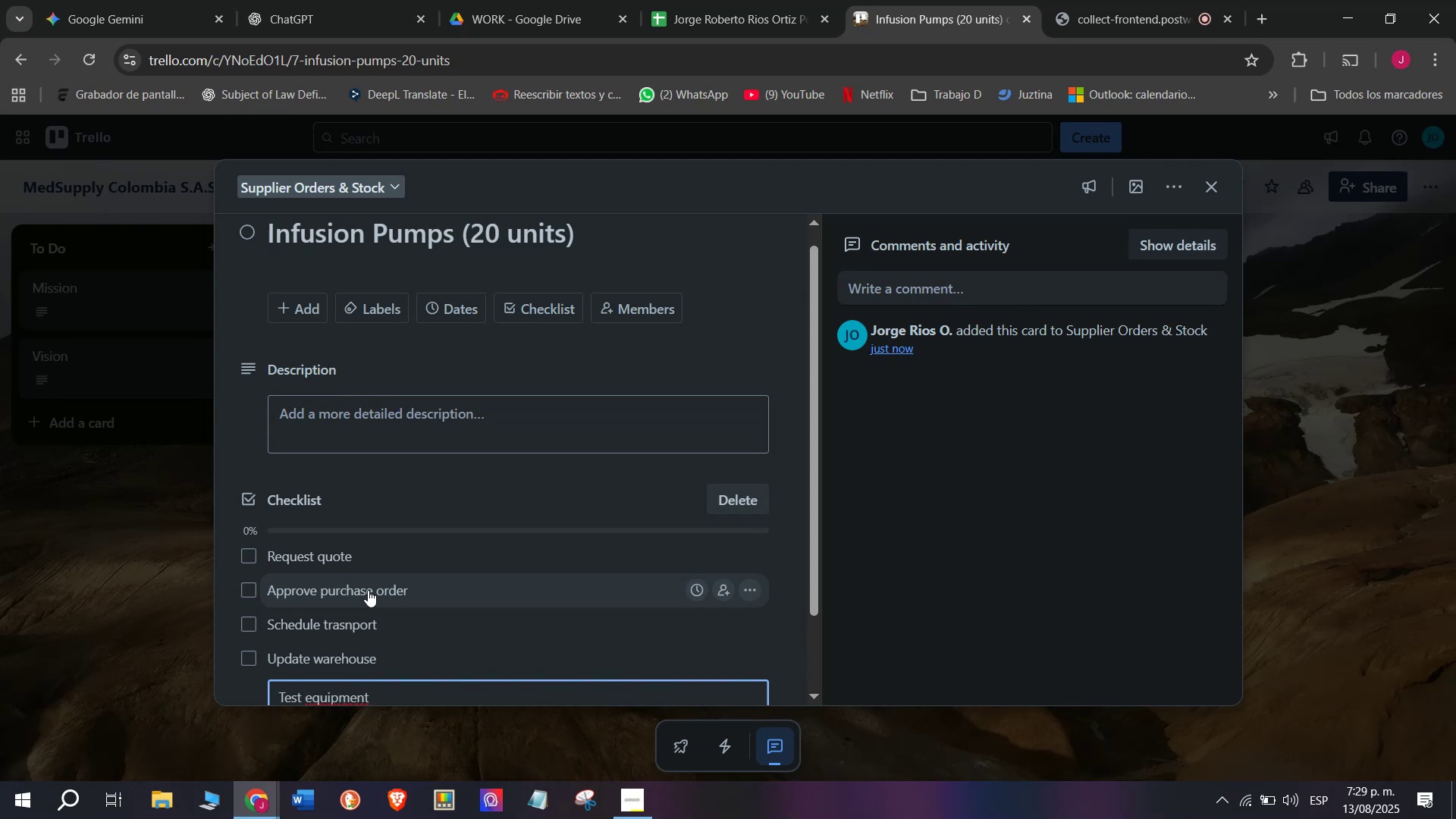 
key(Enter)
 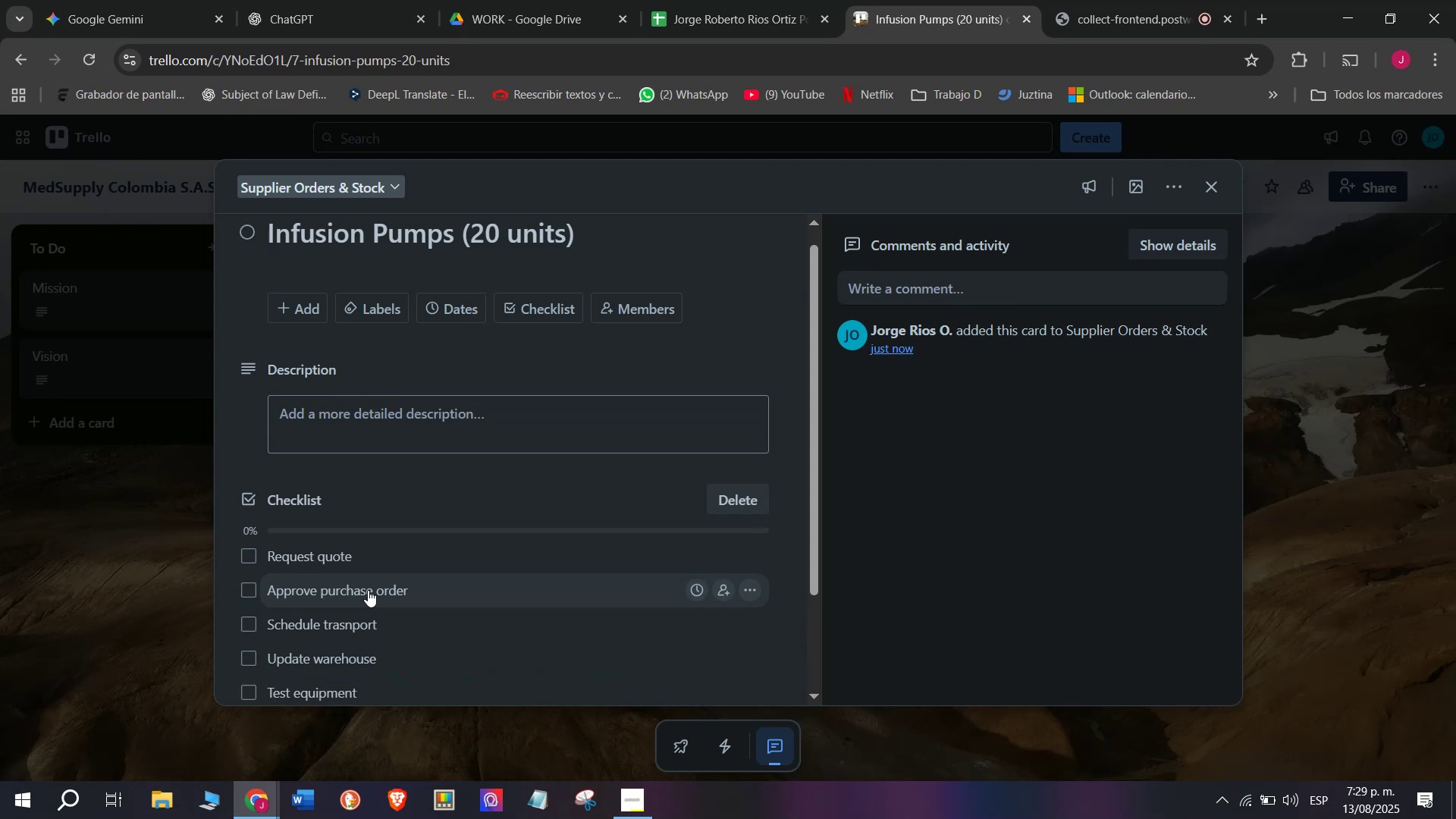 
type(File purchaseb )
key(Backspace)
key(Backspace)
type( docs)
 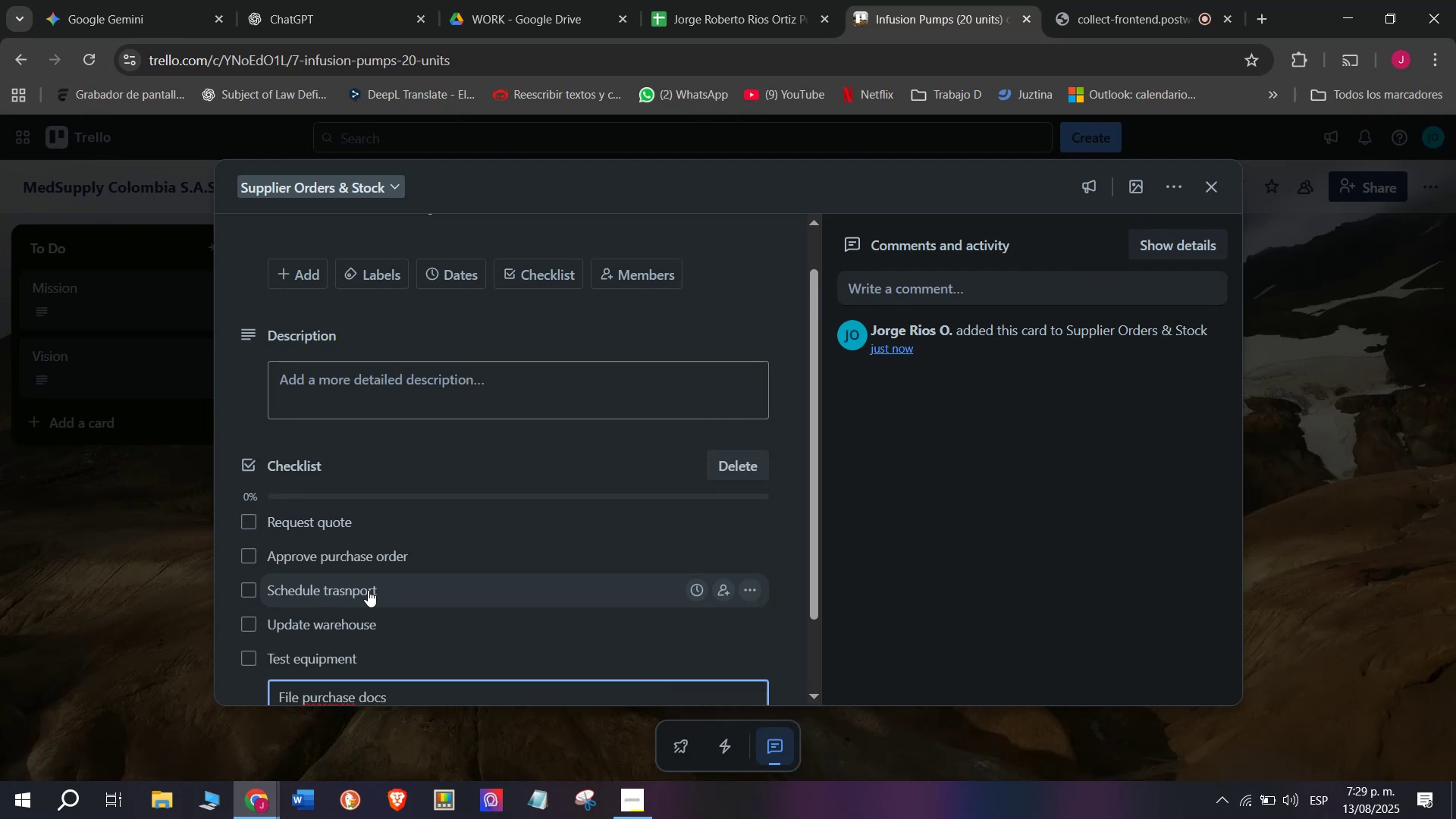 
key(Enter)
 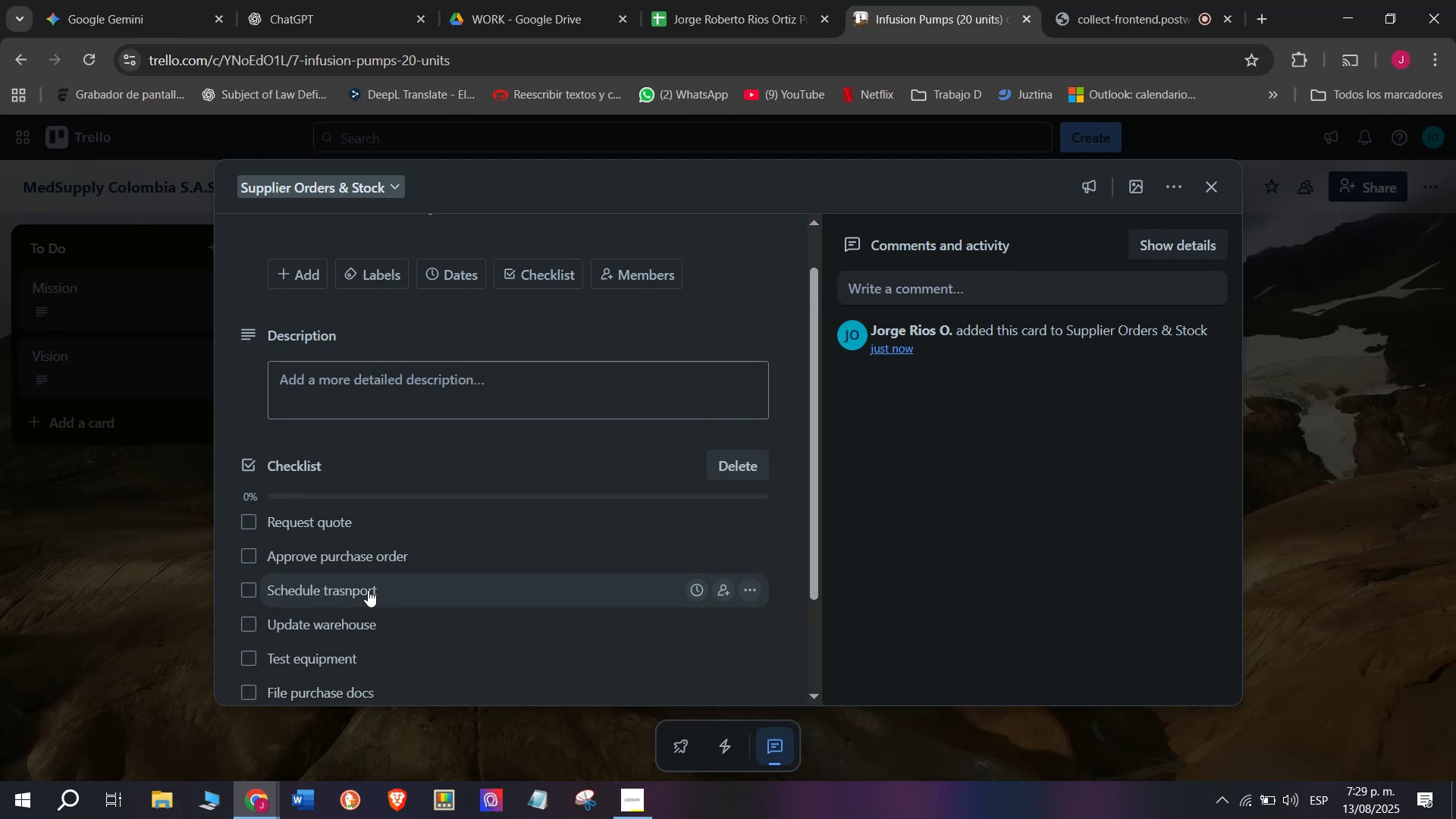 
scroll: coordinate [355, 590], scroll_direction: down, amount: 3.0
 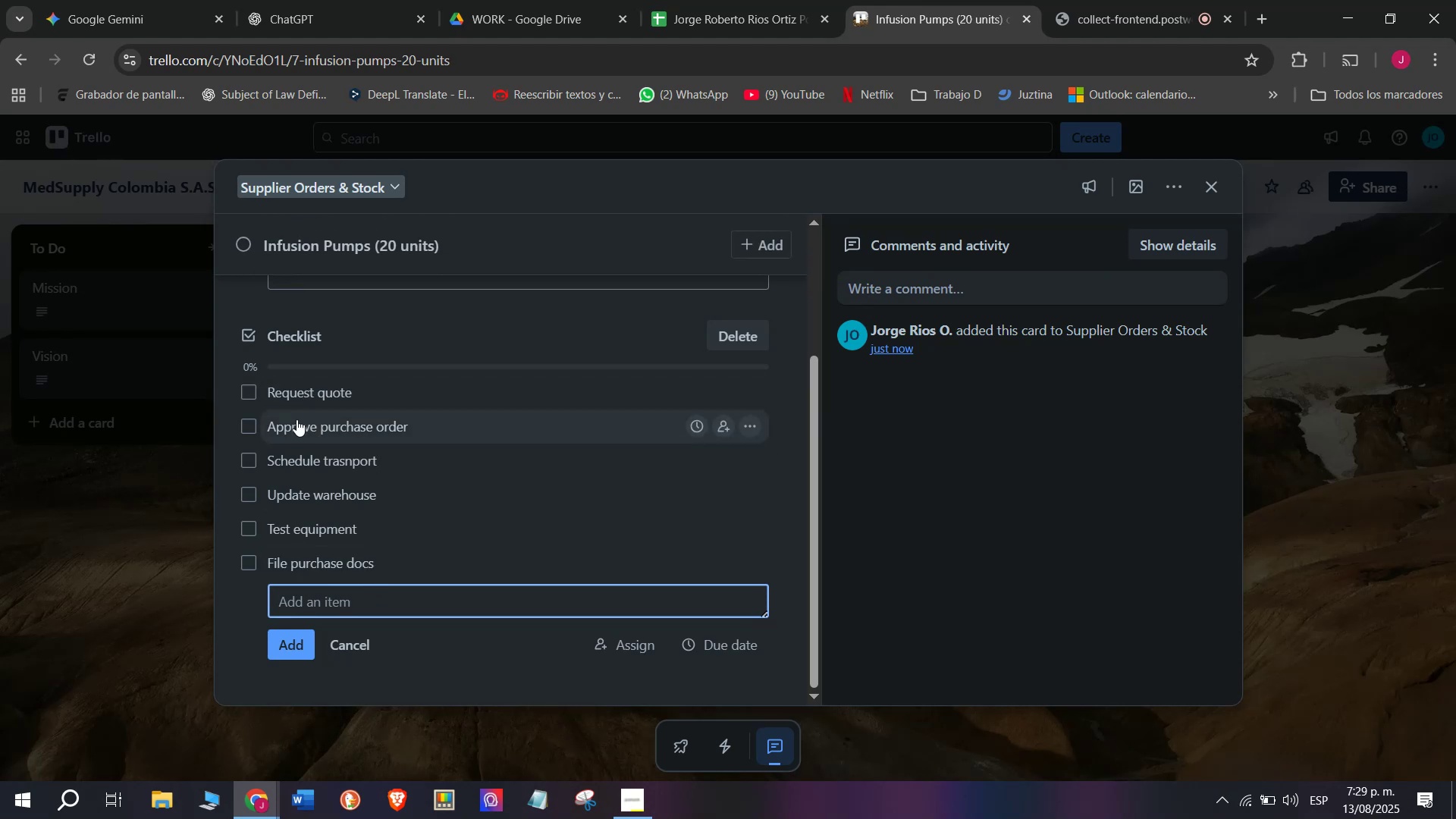 
wait(6.5)
 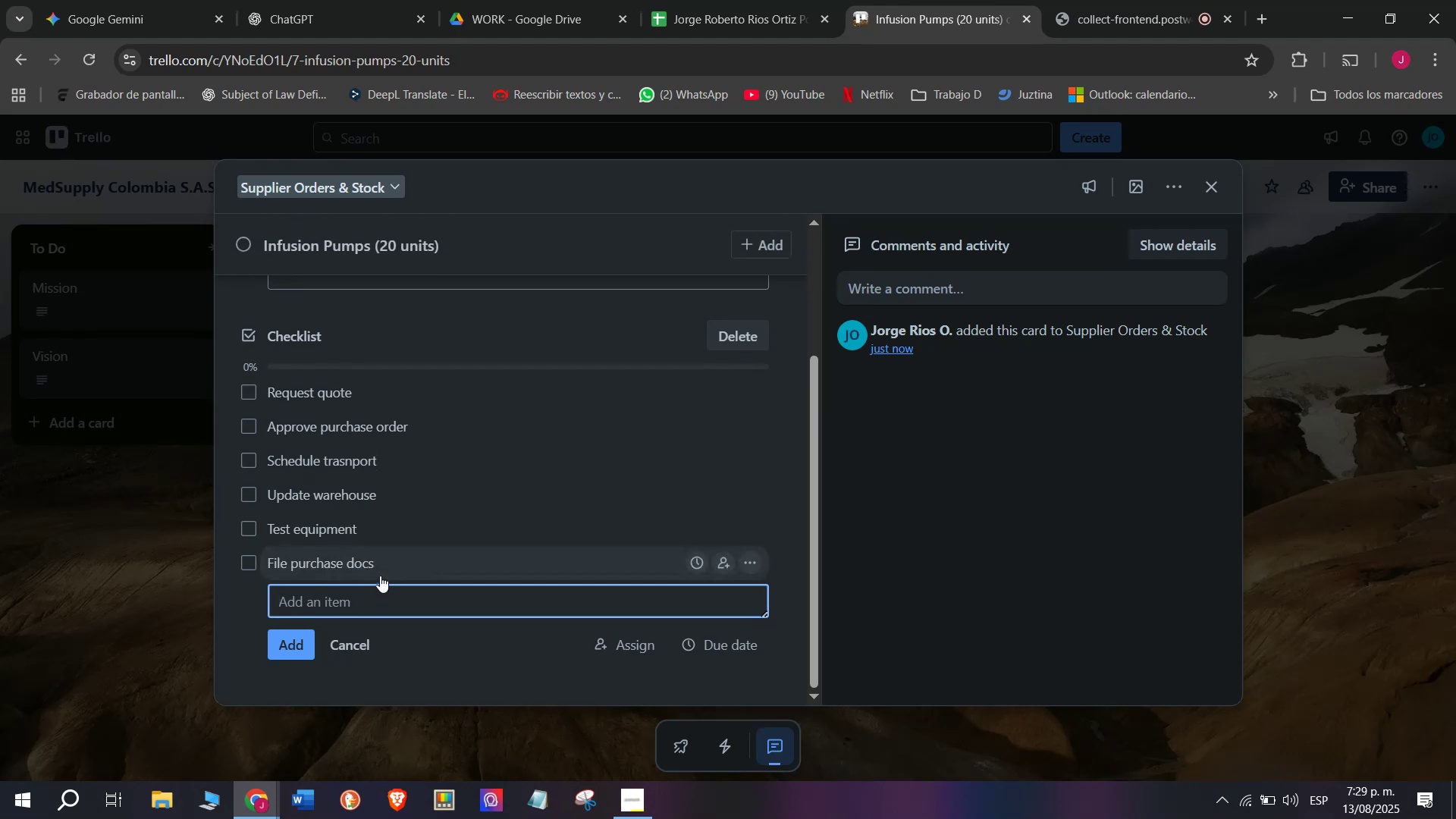 
scroll: coordinate [427, 488], scroll_direction: up, amount: 5.0
 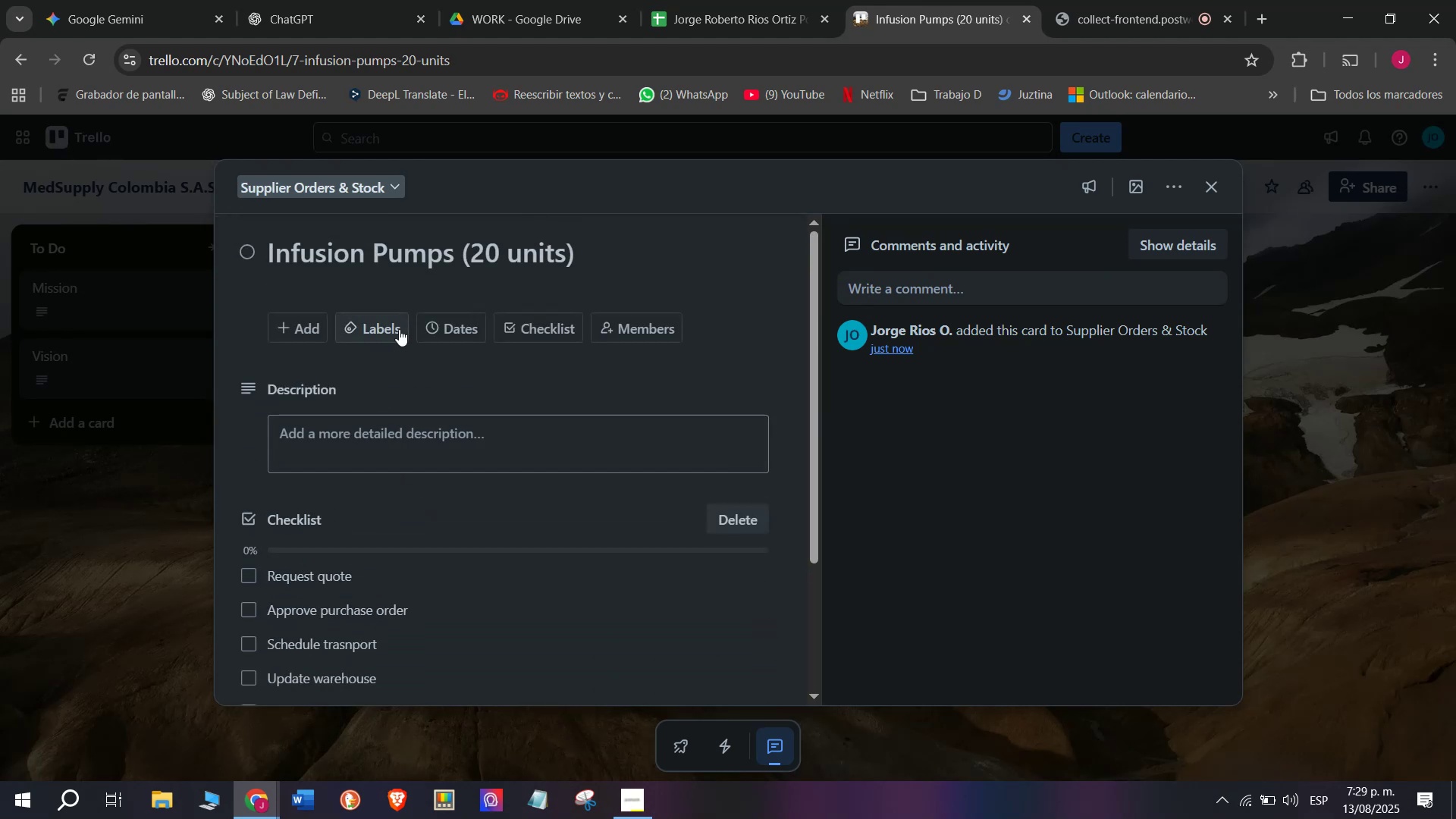 
left_click([381, 327])
 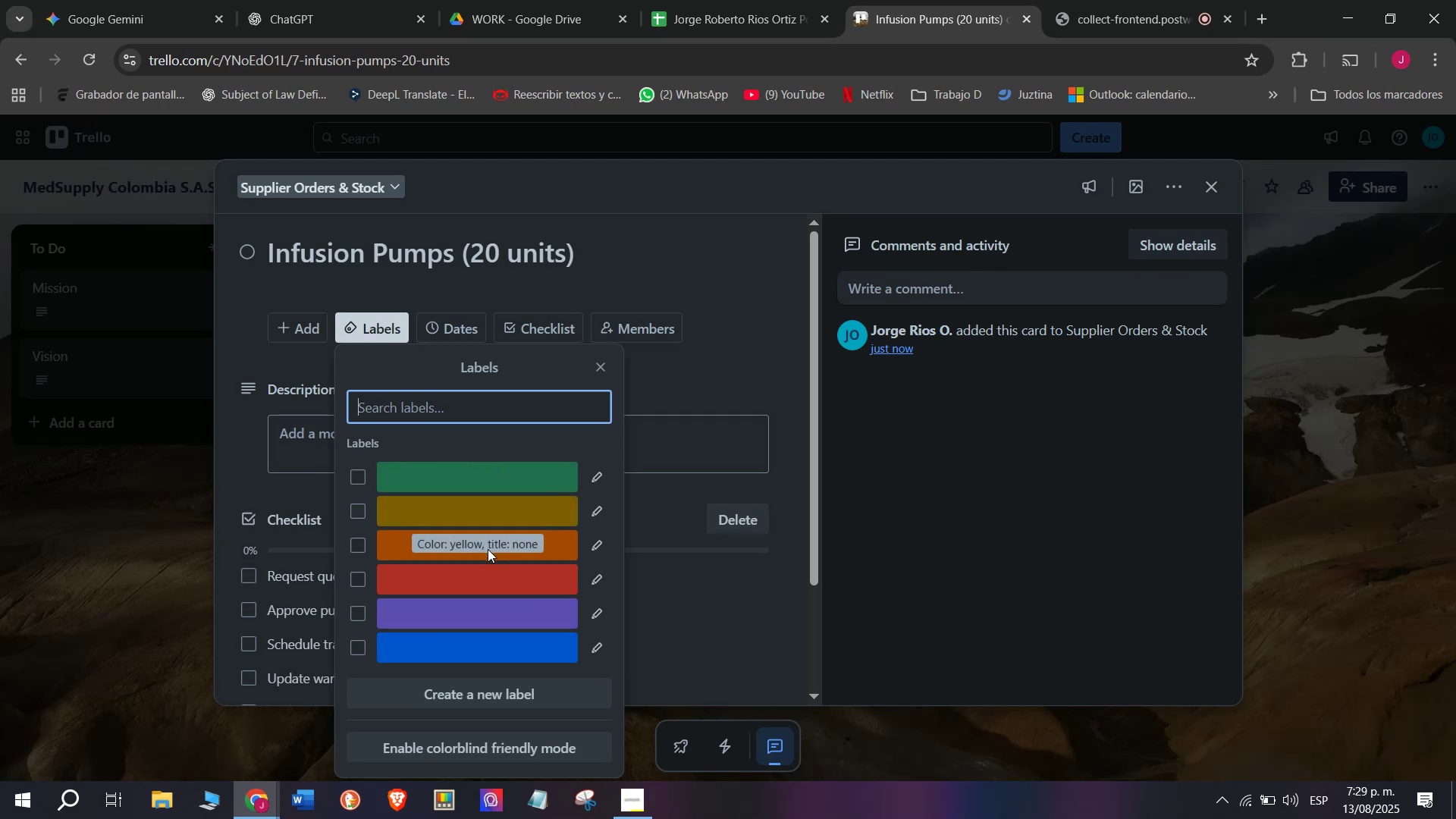 
left_click([482, 513])
 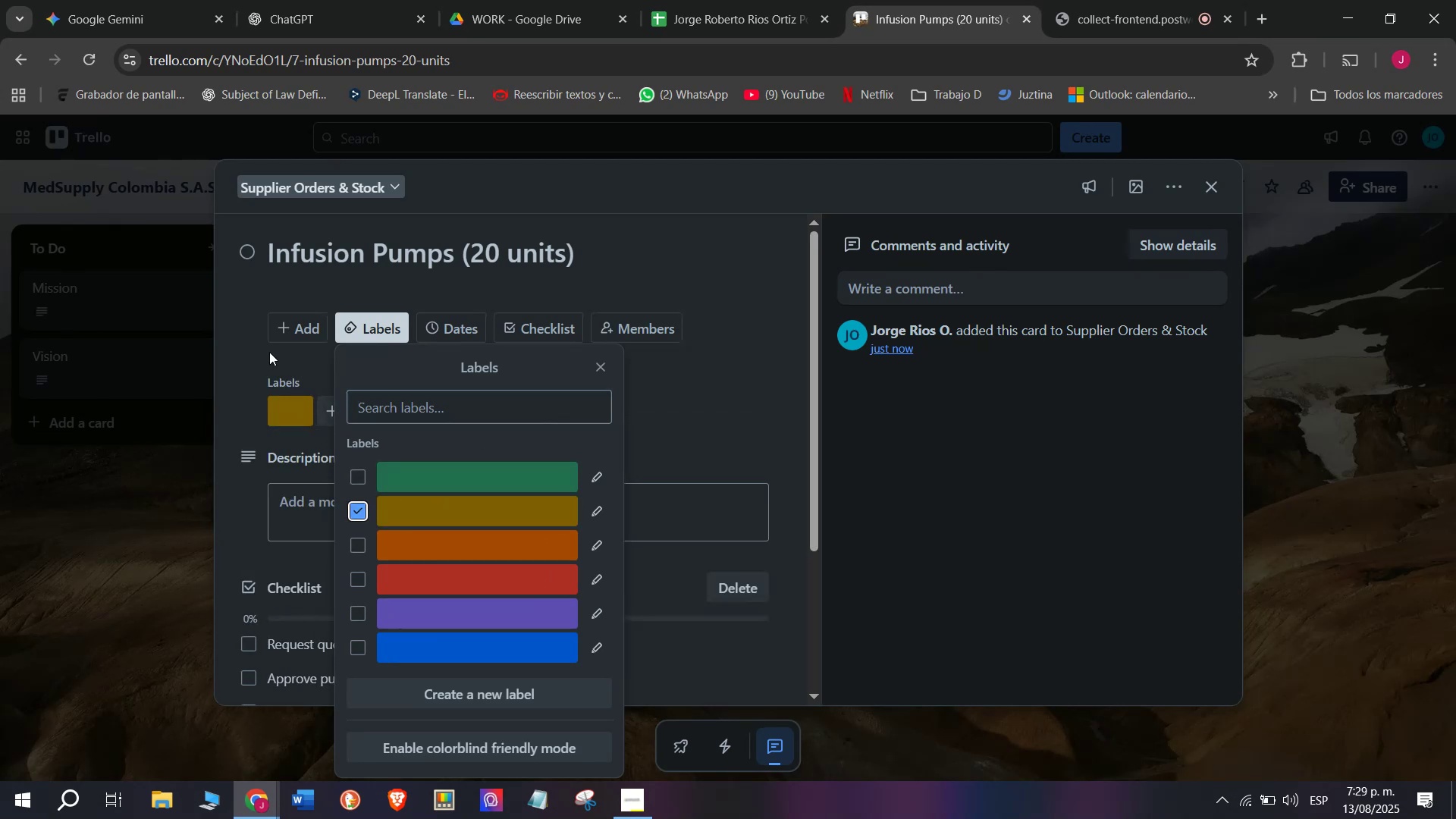 
left_click([234, 356])
 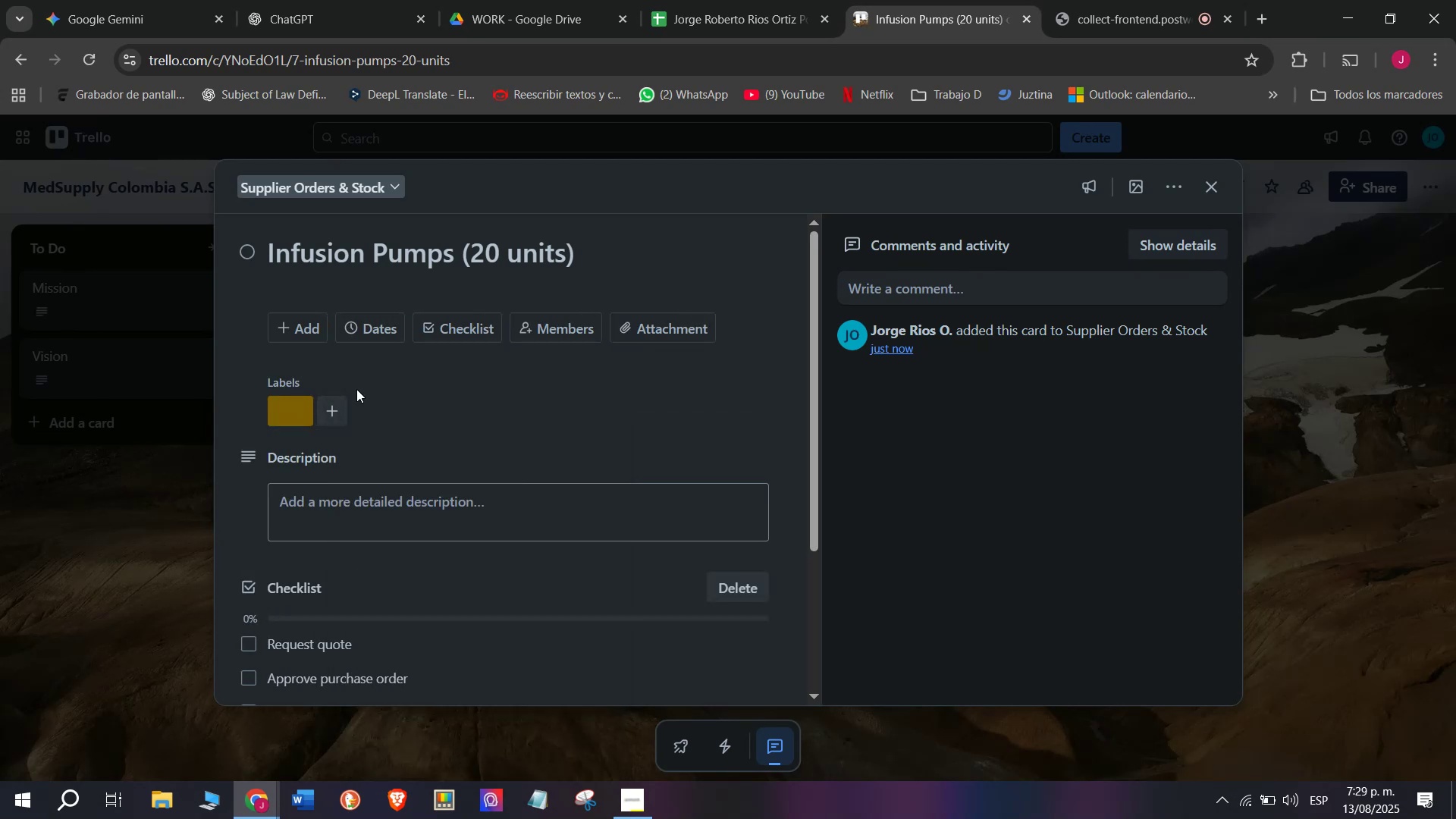 
scroll: coordinate [437, 410], scroll_direction: down, amount: 5.0
 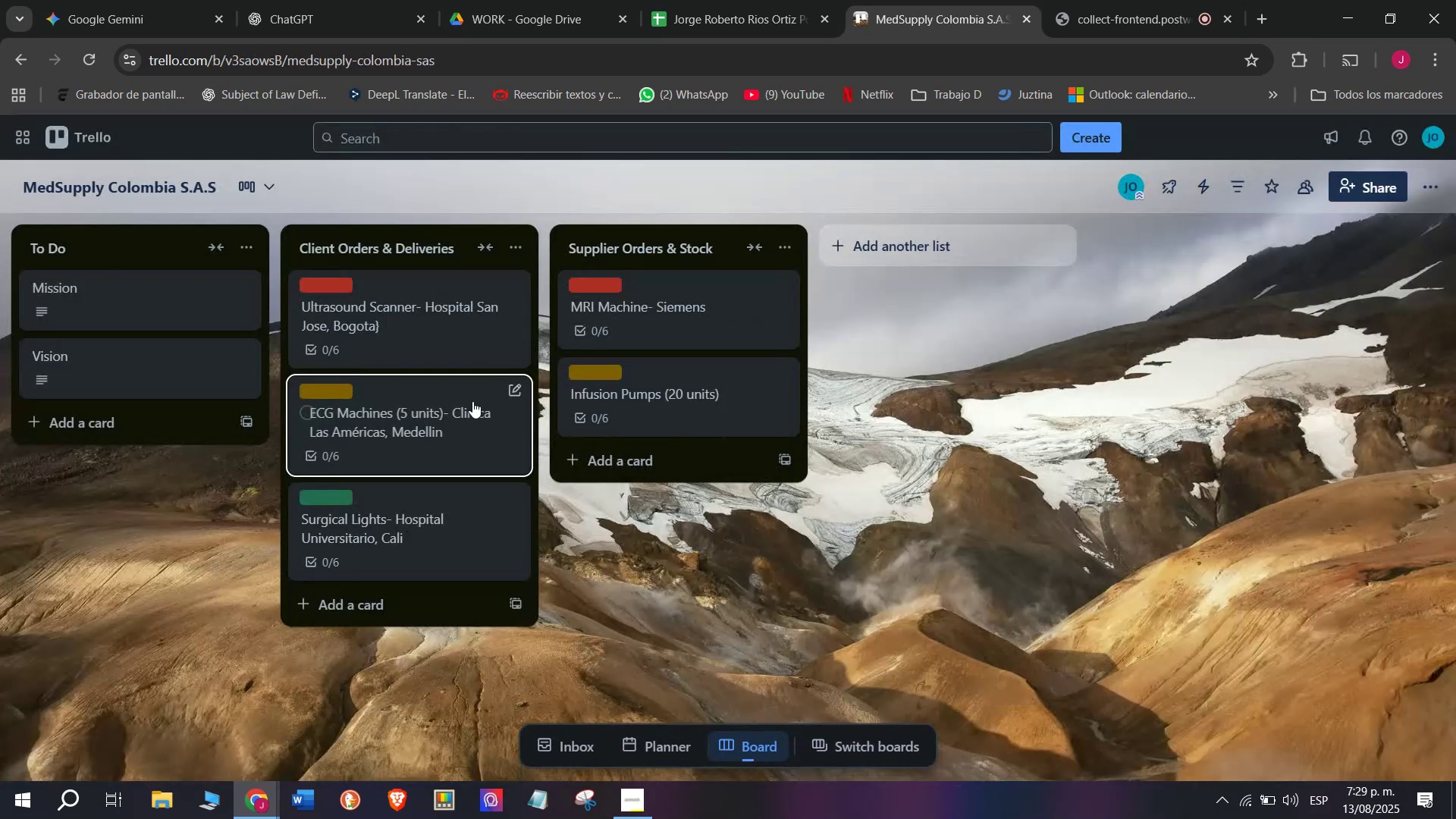 
left_click([614, 465])
 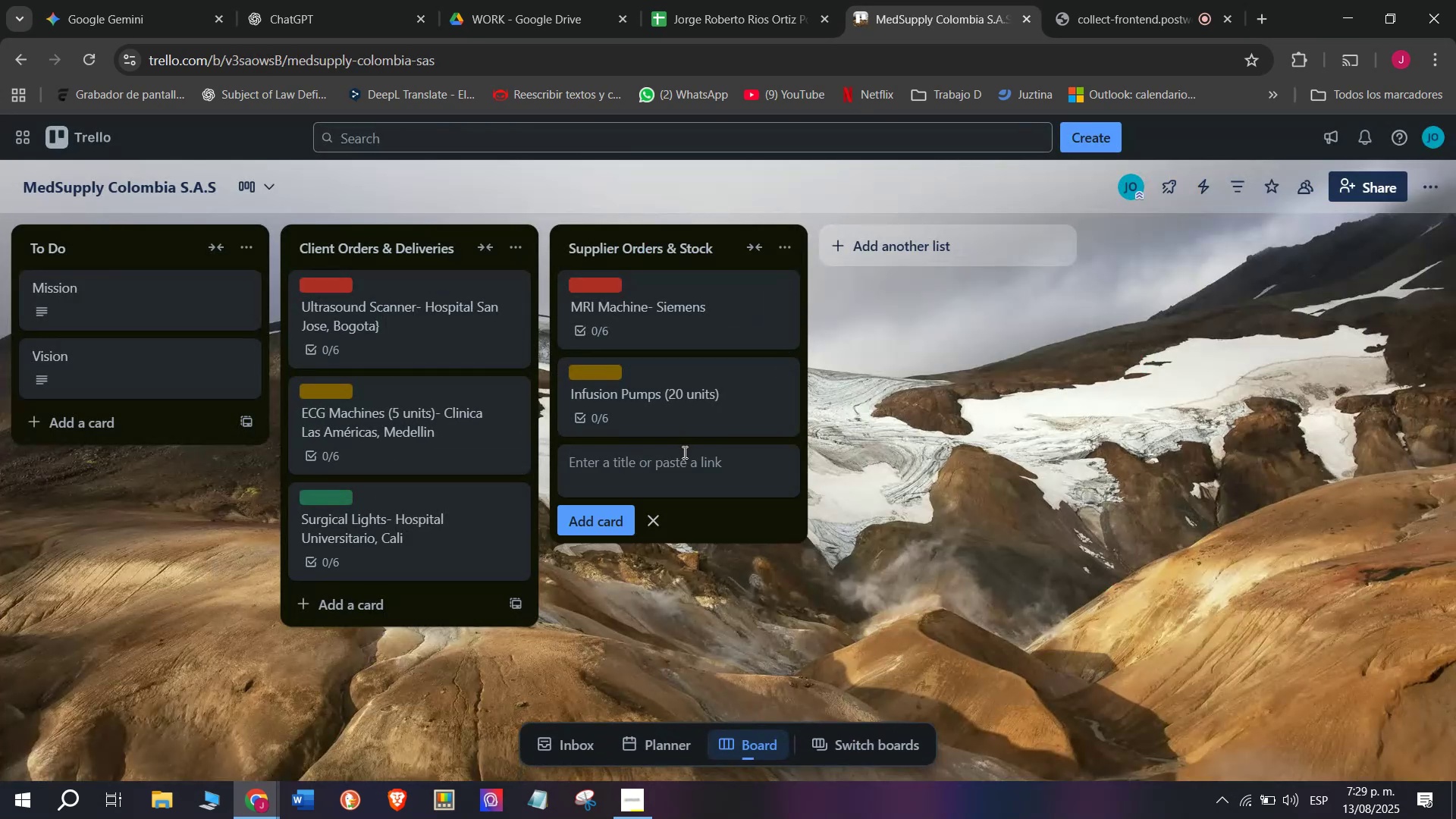 
left_click([685, 480])
 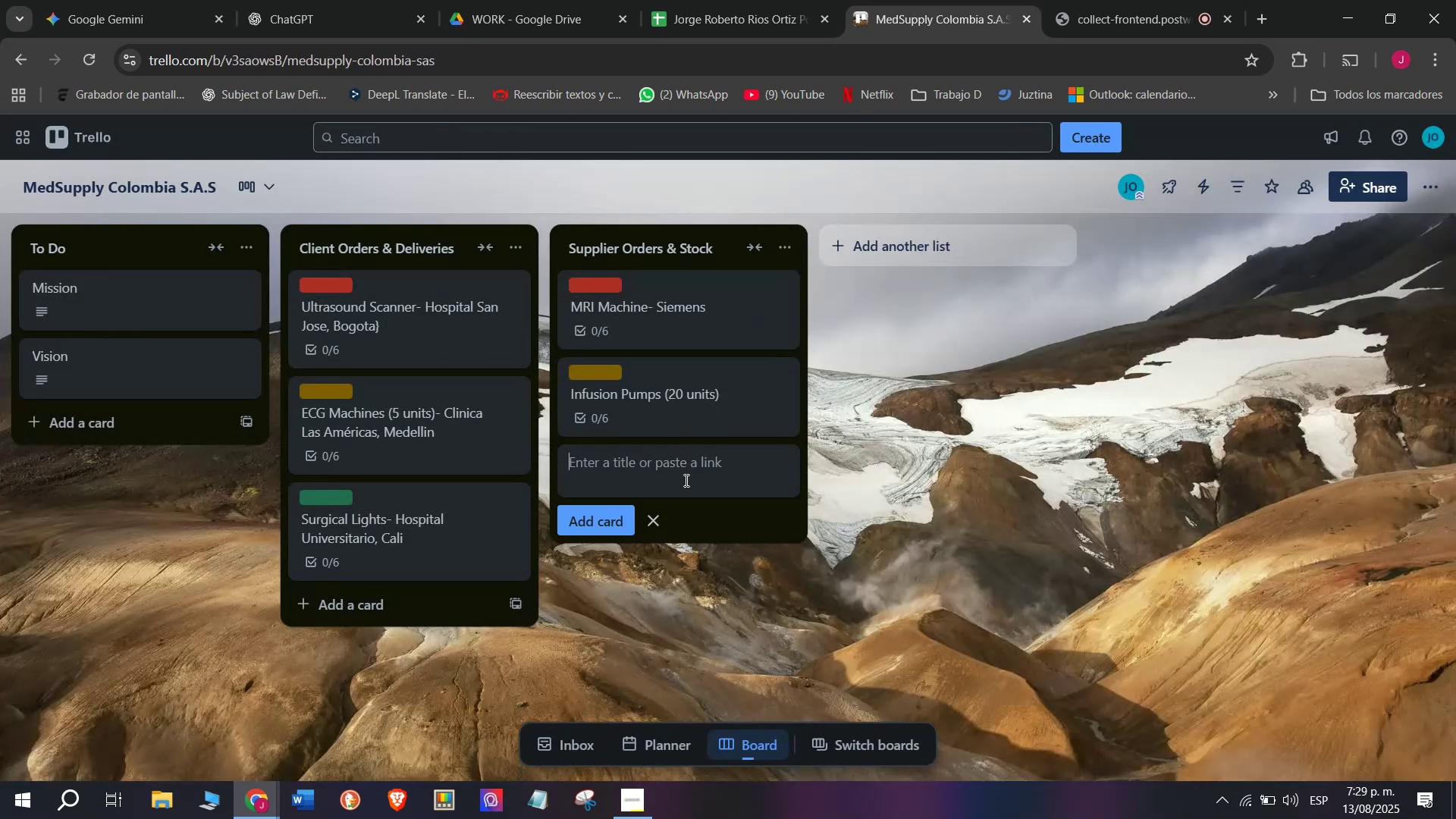 
type(Sur)
 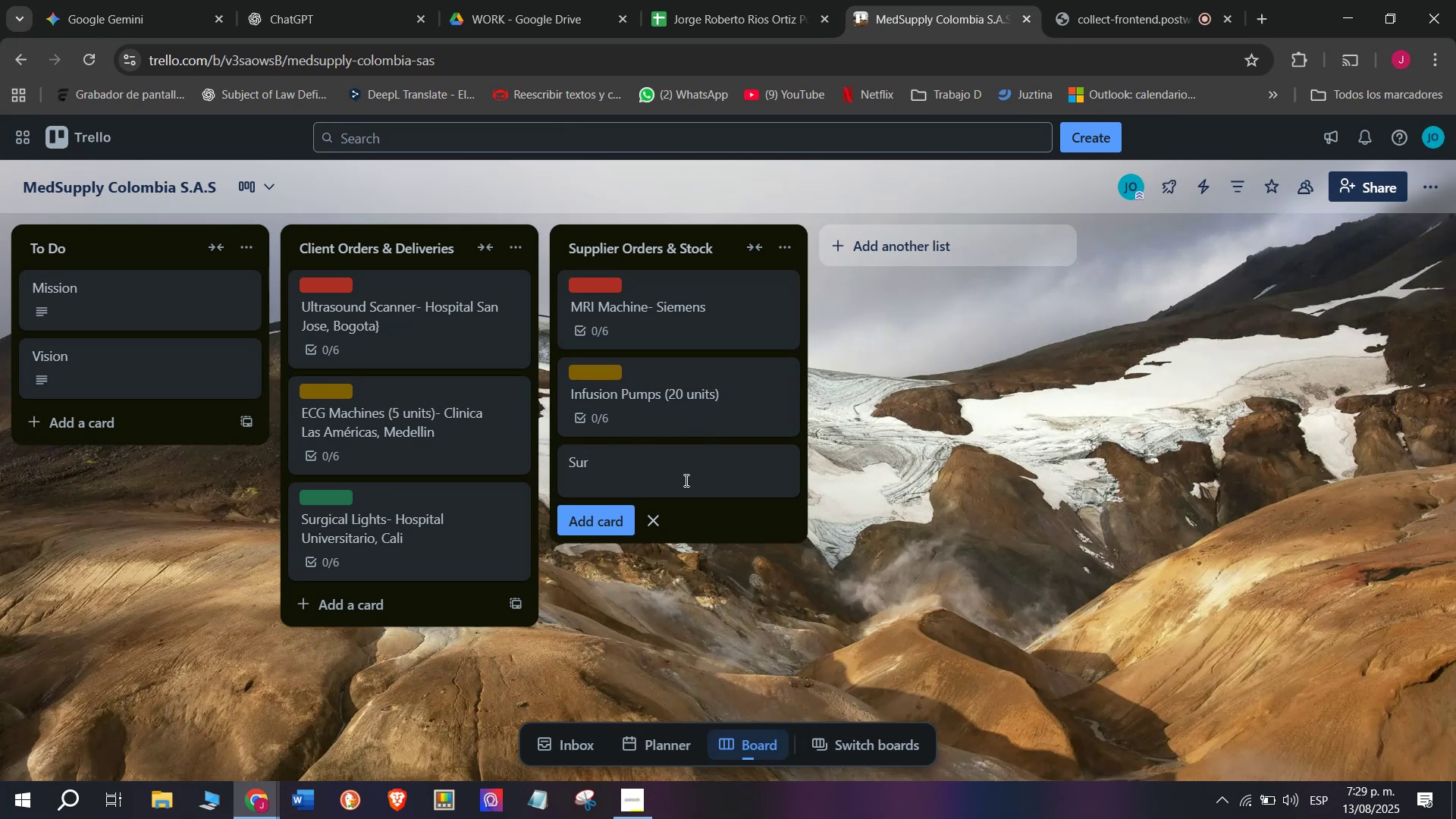 
type(gical Masks ()
key(Backspace)
type(*100)
key(Backspace)
 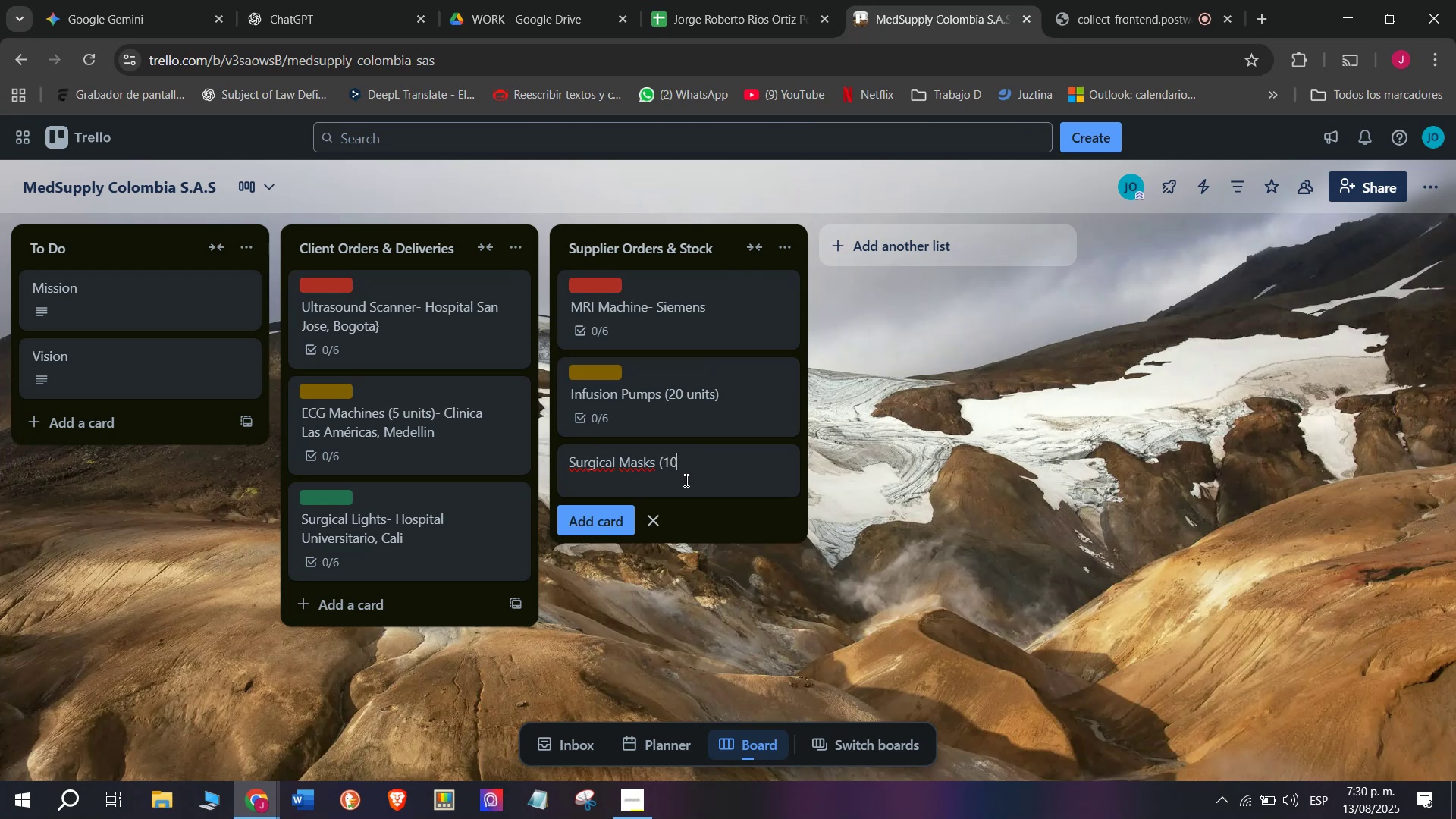 
key(Backspace)
 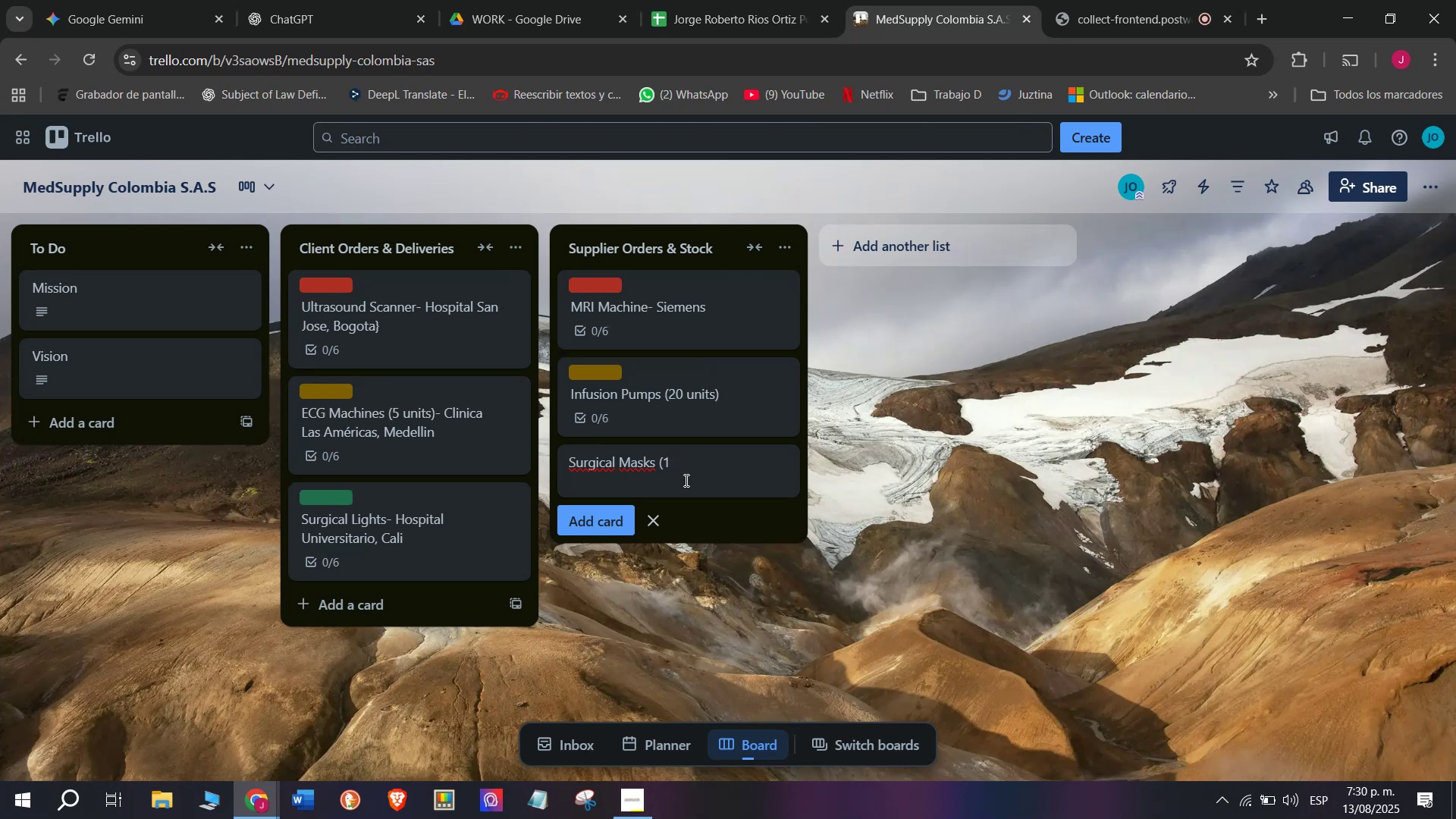 
key(Backspace)
 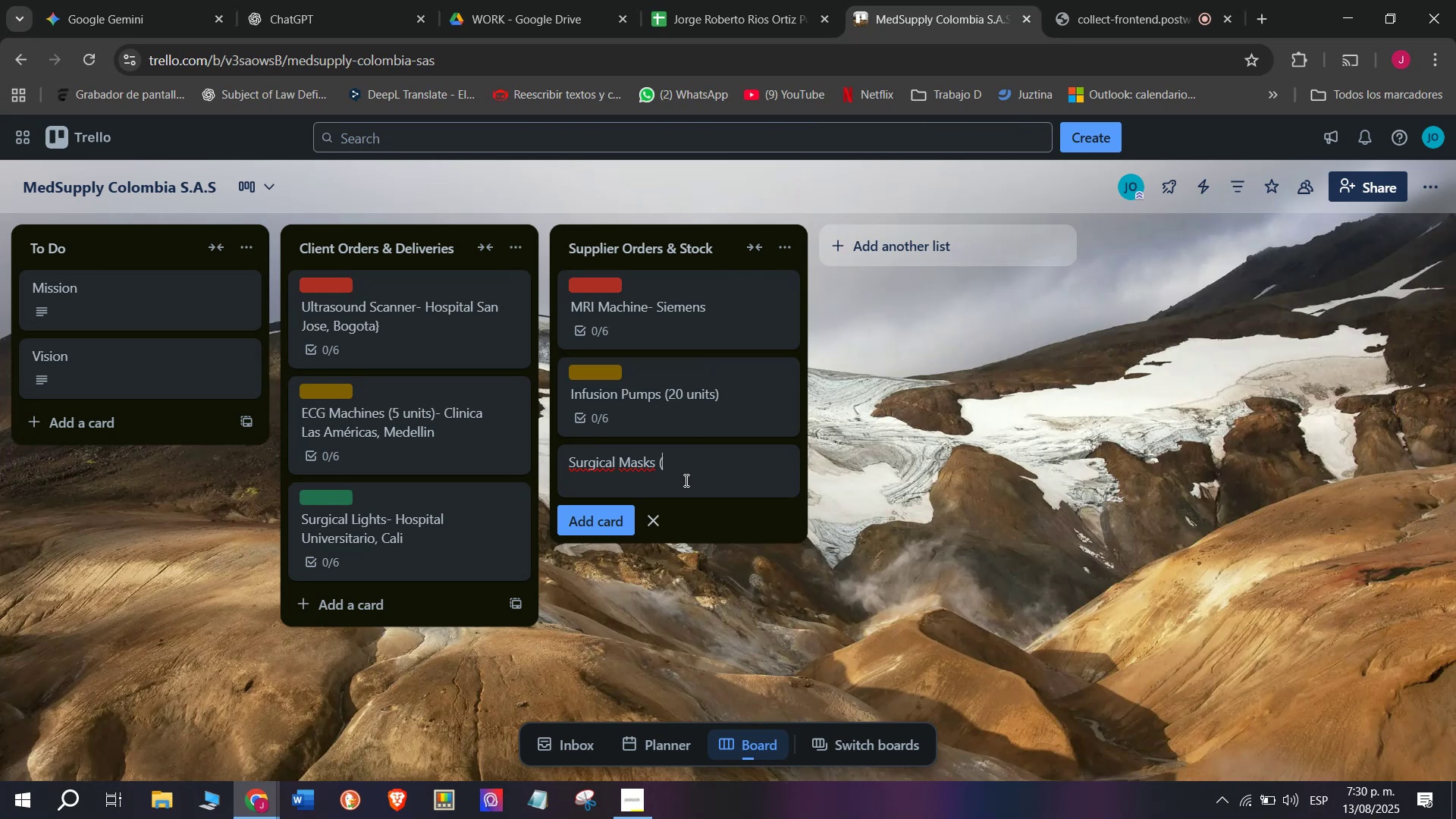 
key(Backspace)
 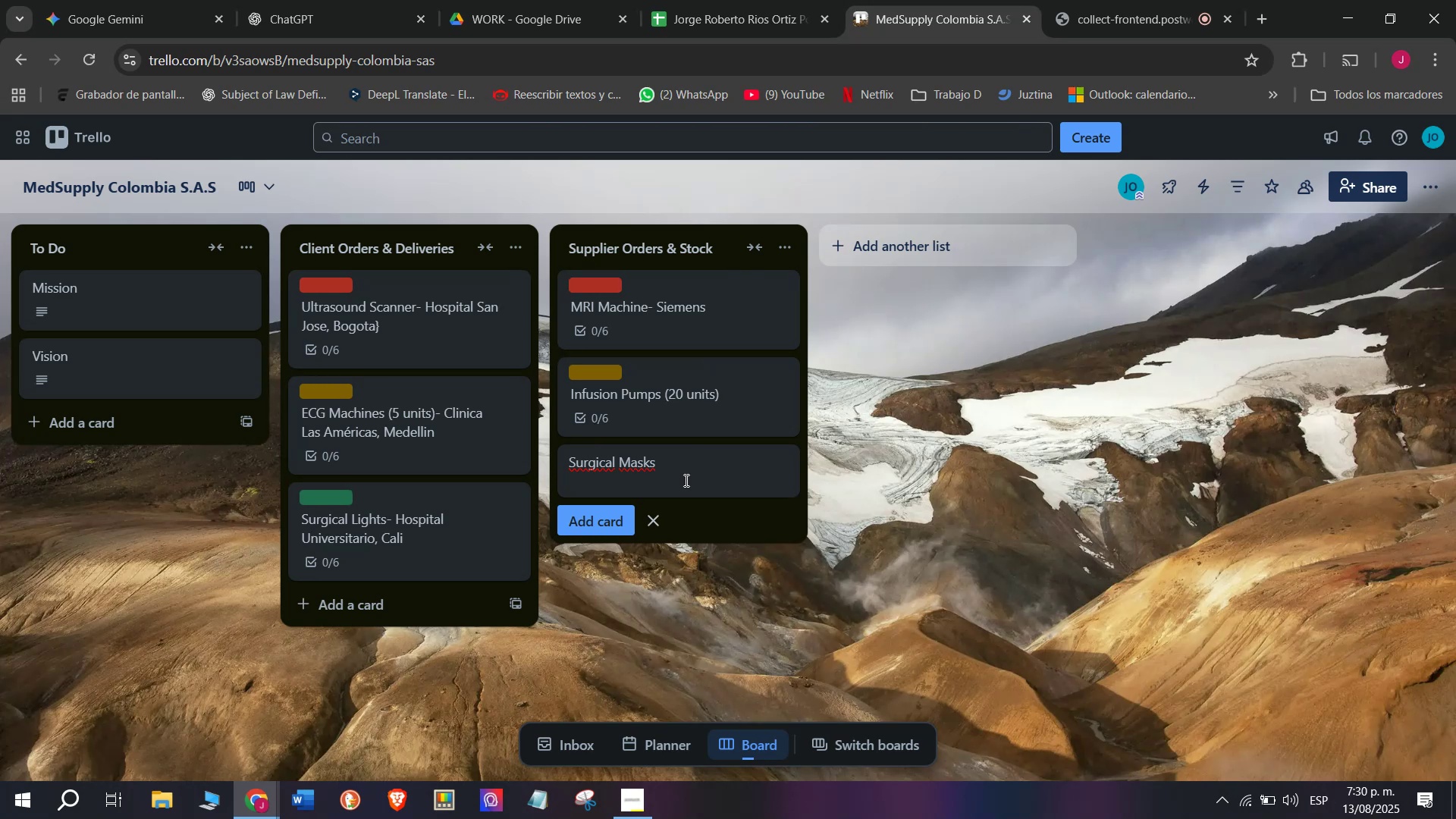 
key(Enter)
 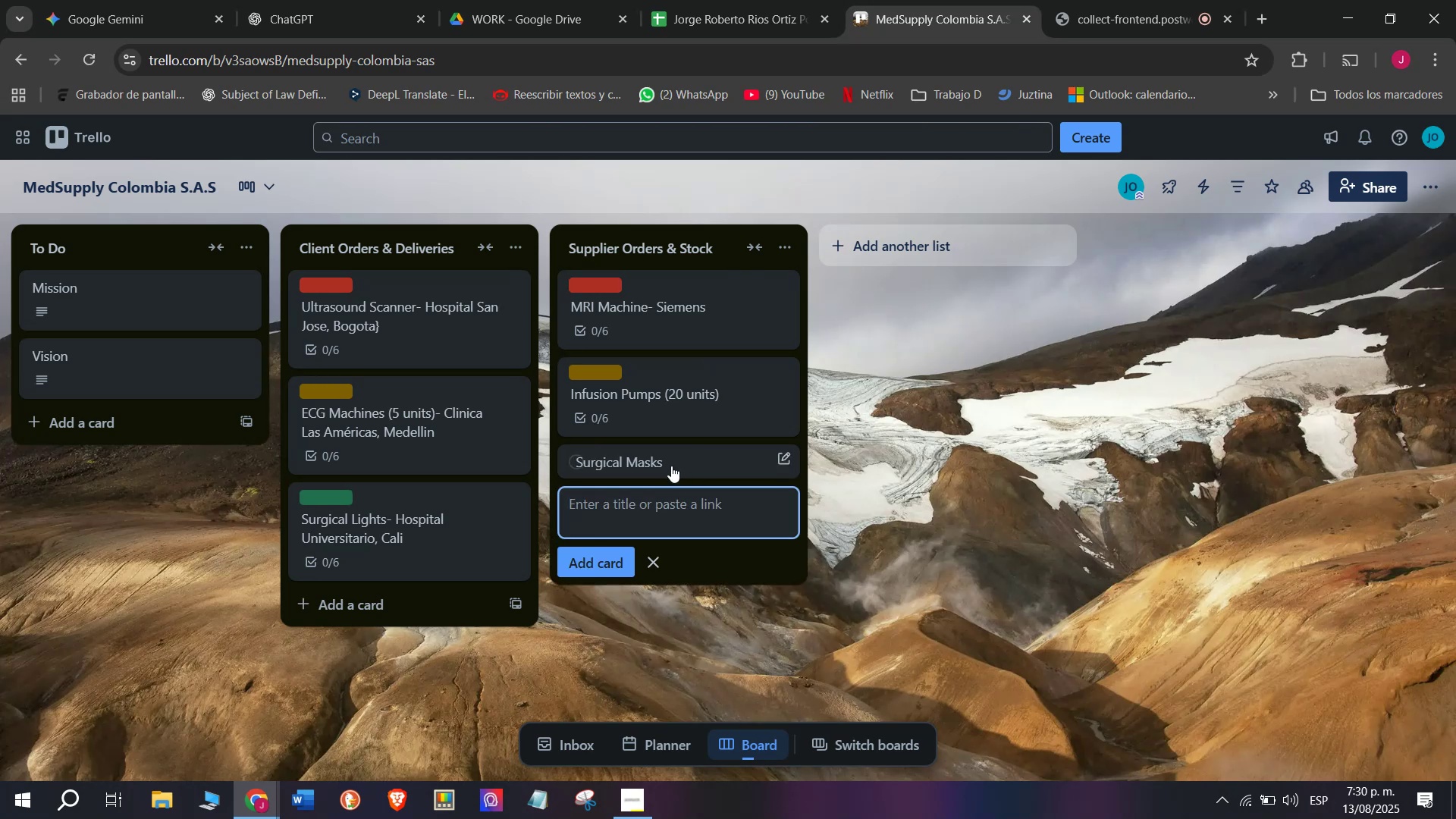 
left_click([670, 464])
 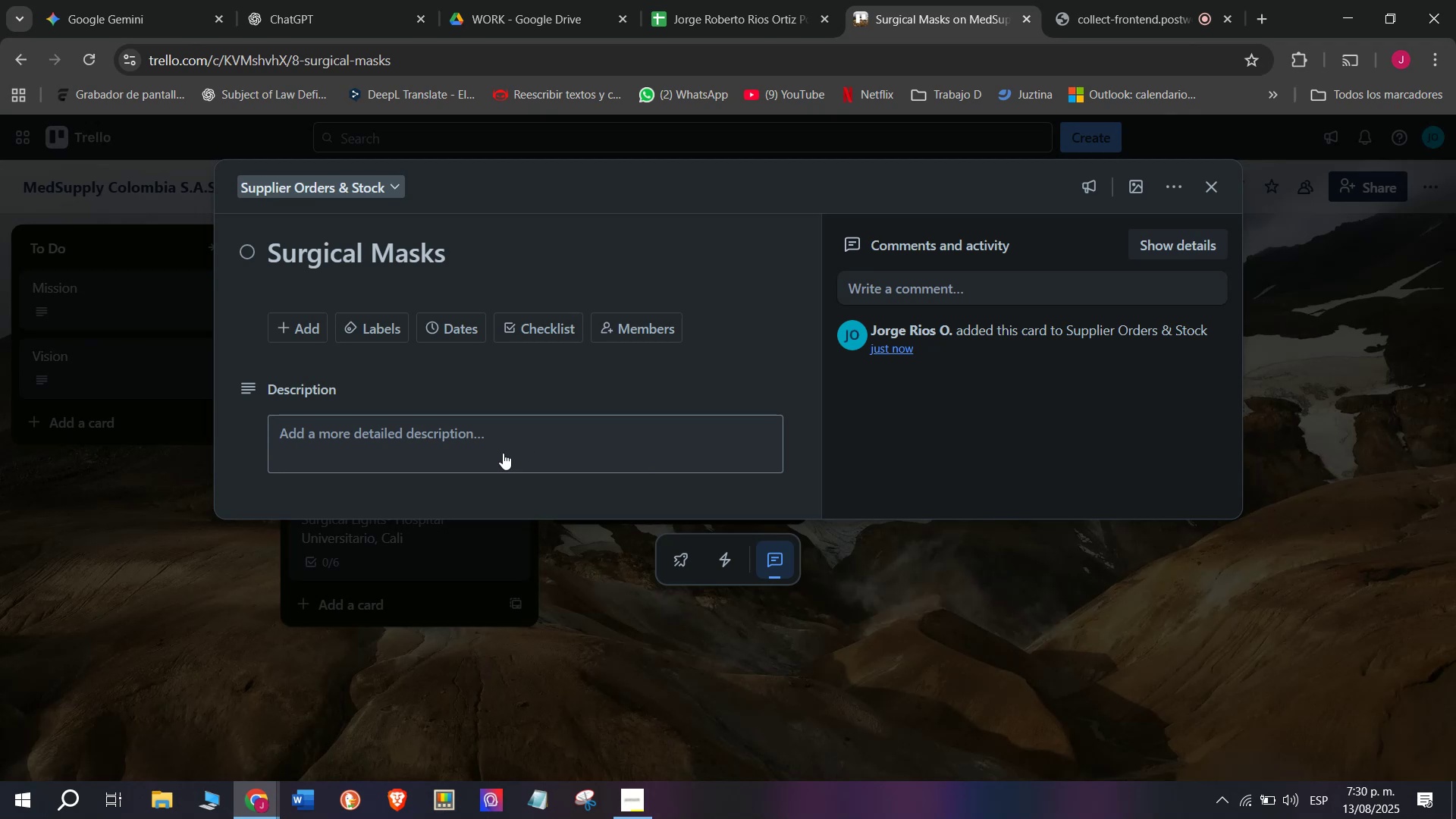 
wait(5.98)
 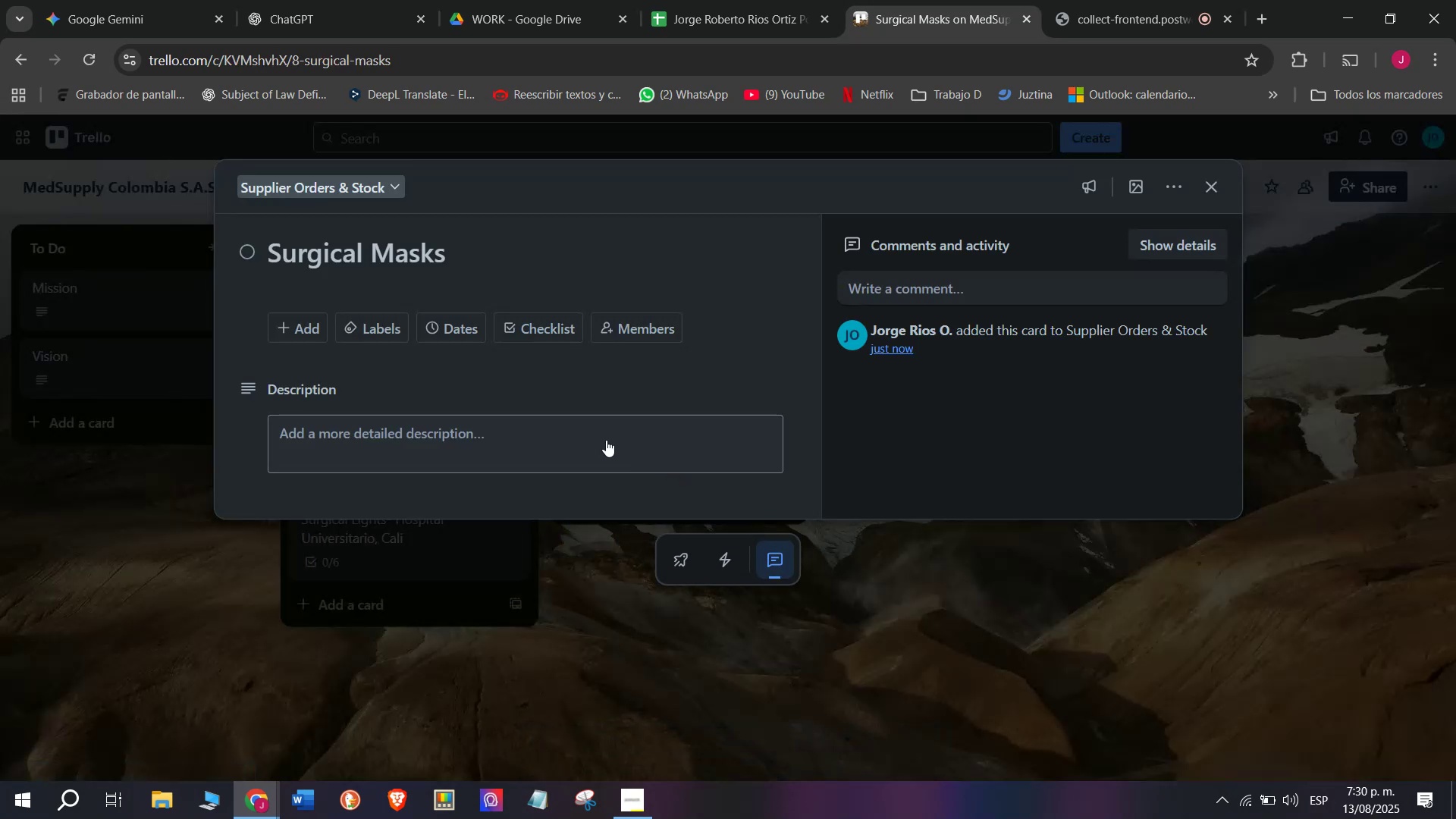 
left_click([551, 563])
 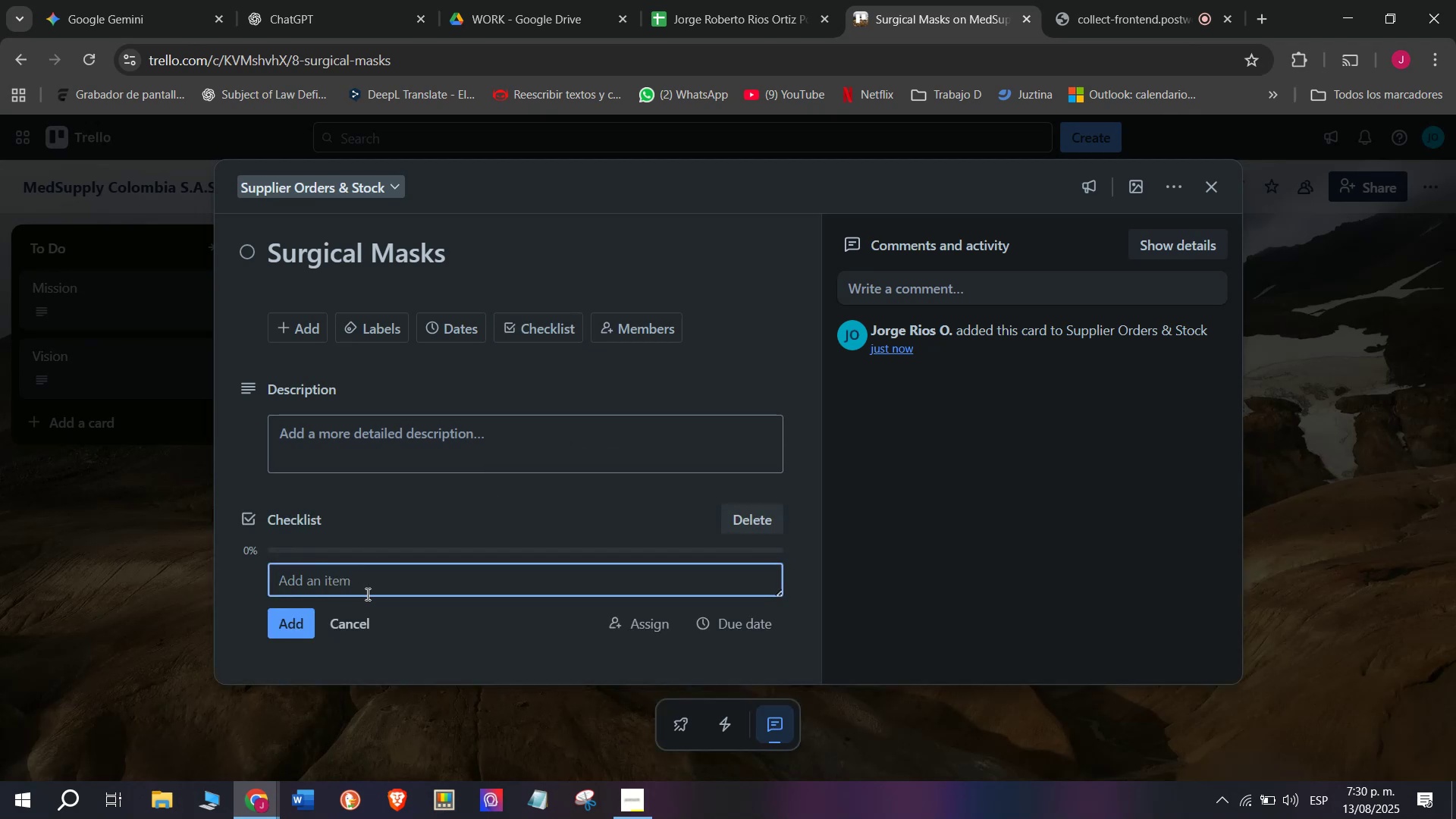 
left_click([366, 590])
 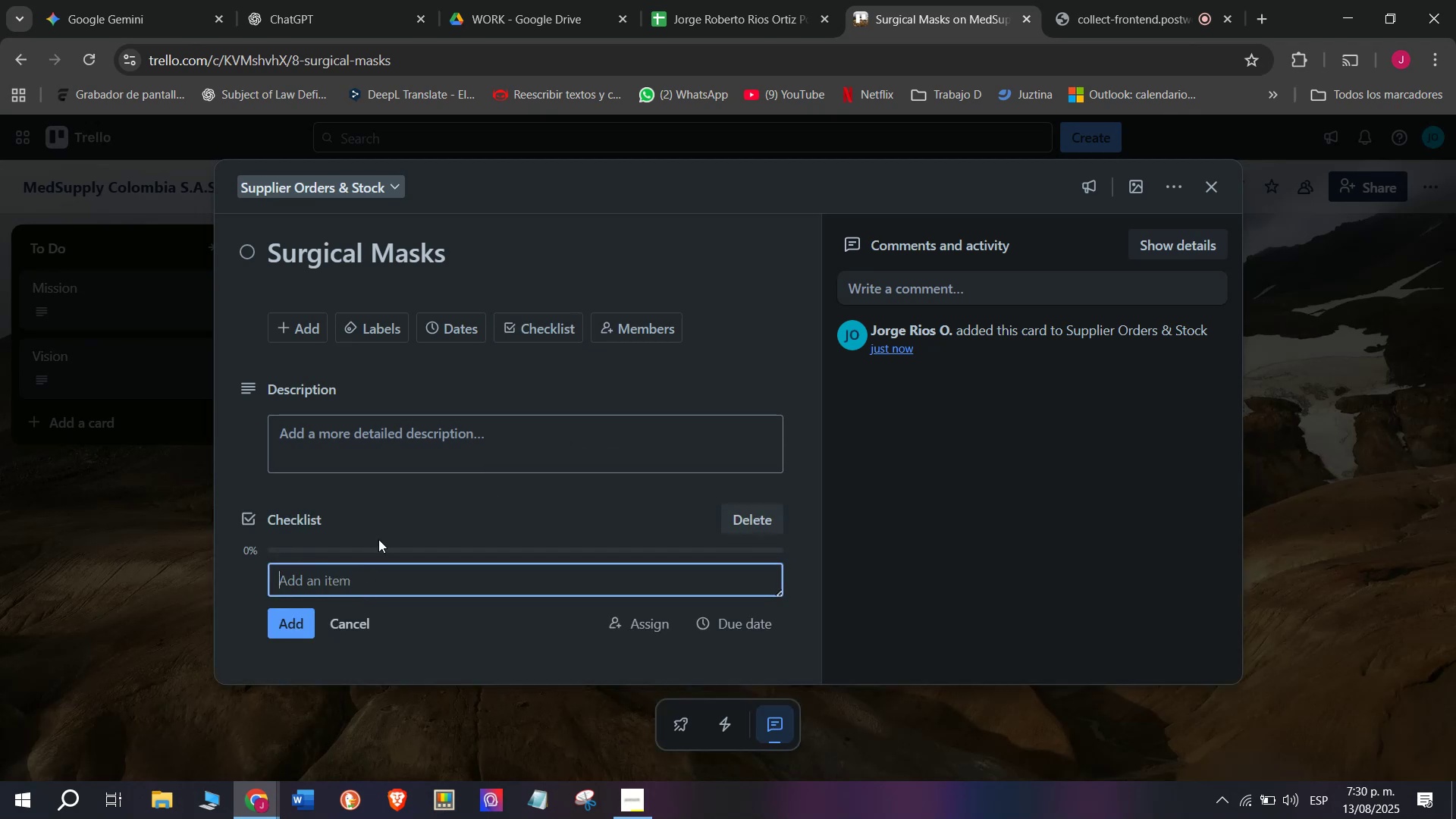 
scroll: coordinate [386, 519], scroll_direction: down, amount: 4.0
 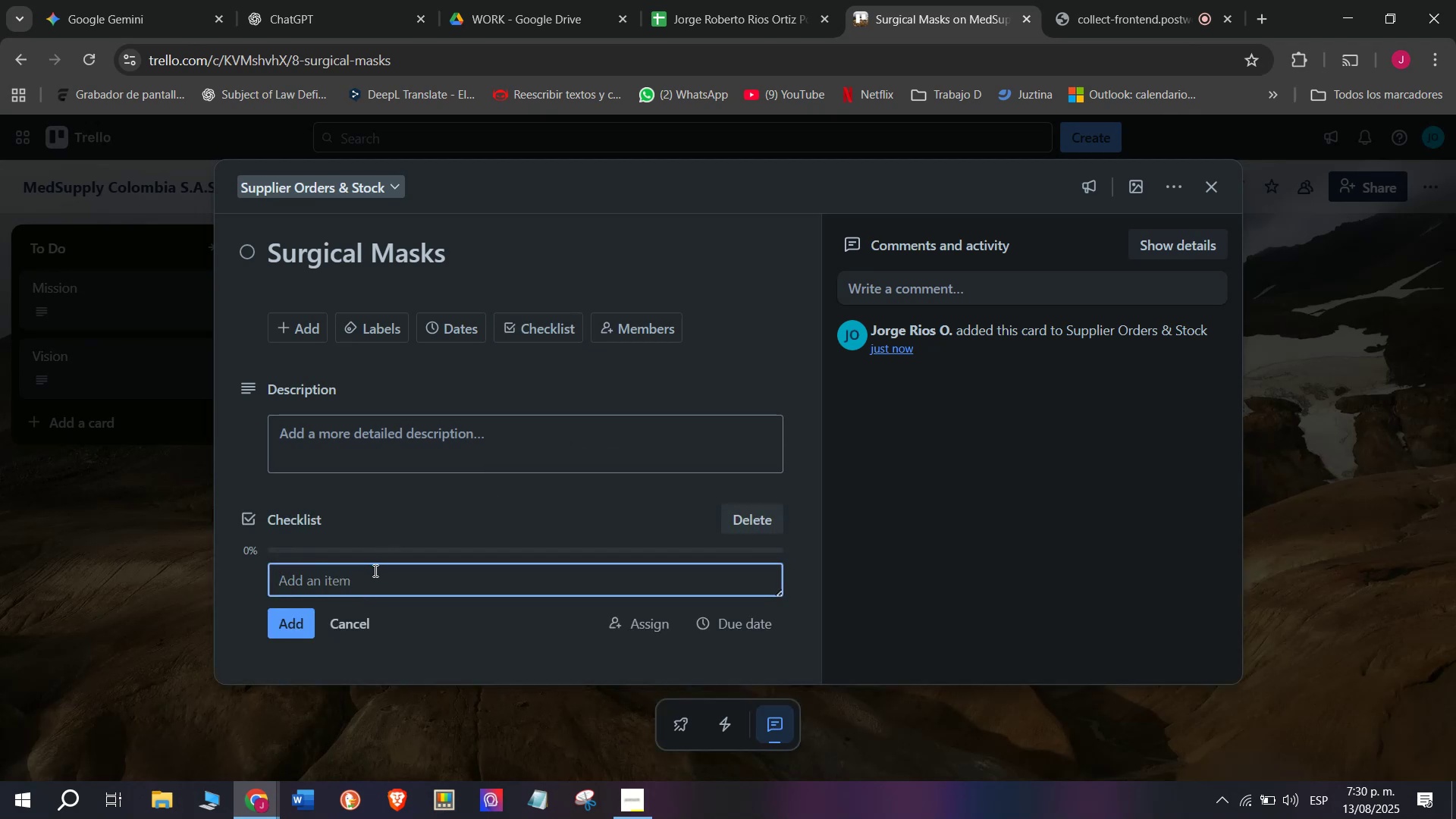 
left_click([374, 570])
 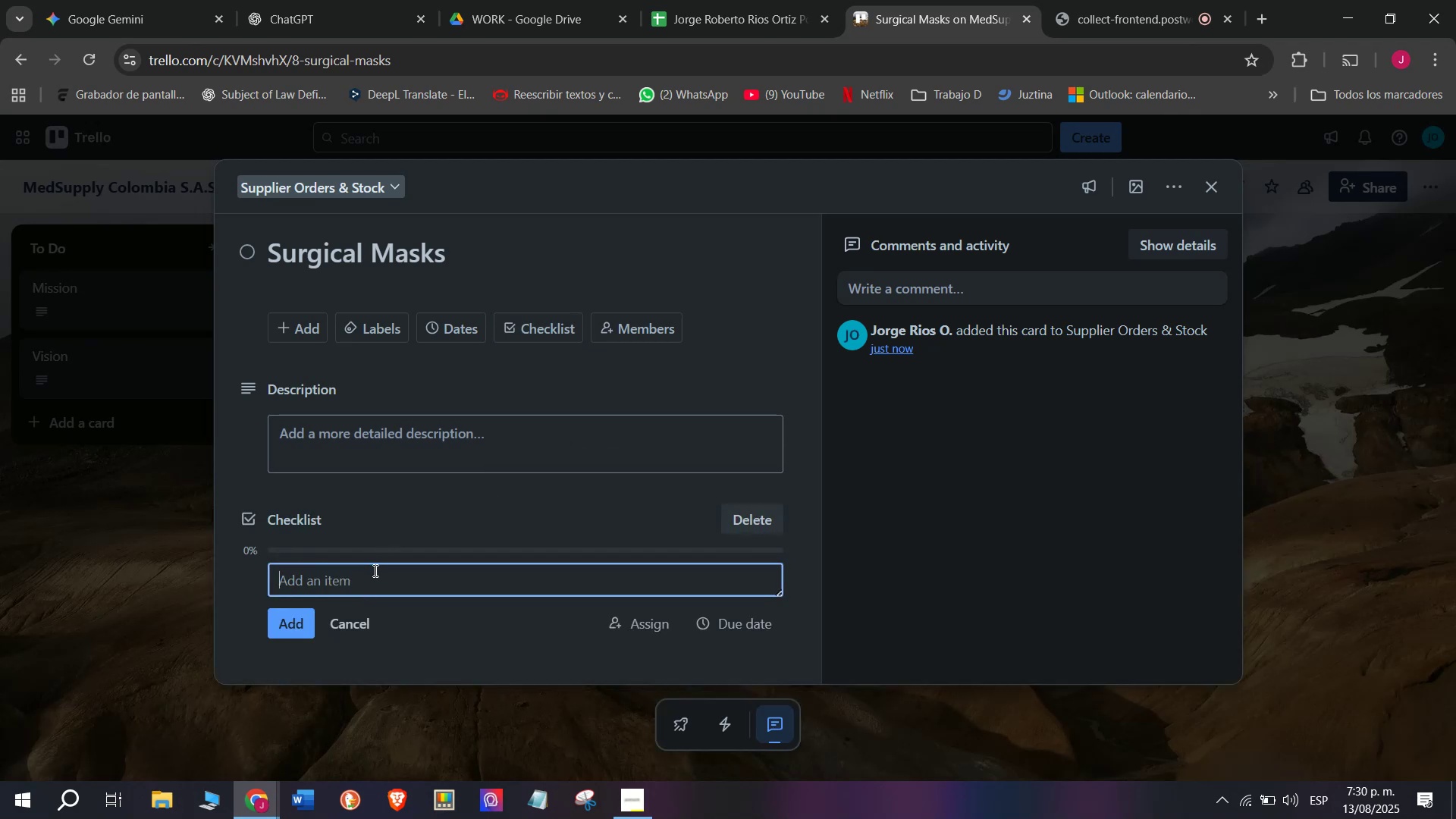 
type(Ciobnf)
key(Backspace)
key(Backspace)
key(Backspace)
key(Backspace)
key(Backspace)
type(onfirm suppler]]])
key(Backspace)
key(Backspace)
key(Backspace)
key(Backspace)
key(Backspace)
type(ier sctock)
key(Backspace)
key(Backspace)
key(Backspace)
key(Backspace)
key(Backspace)
type(tock)
 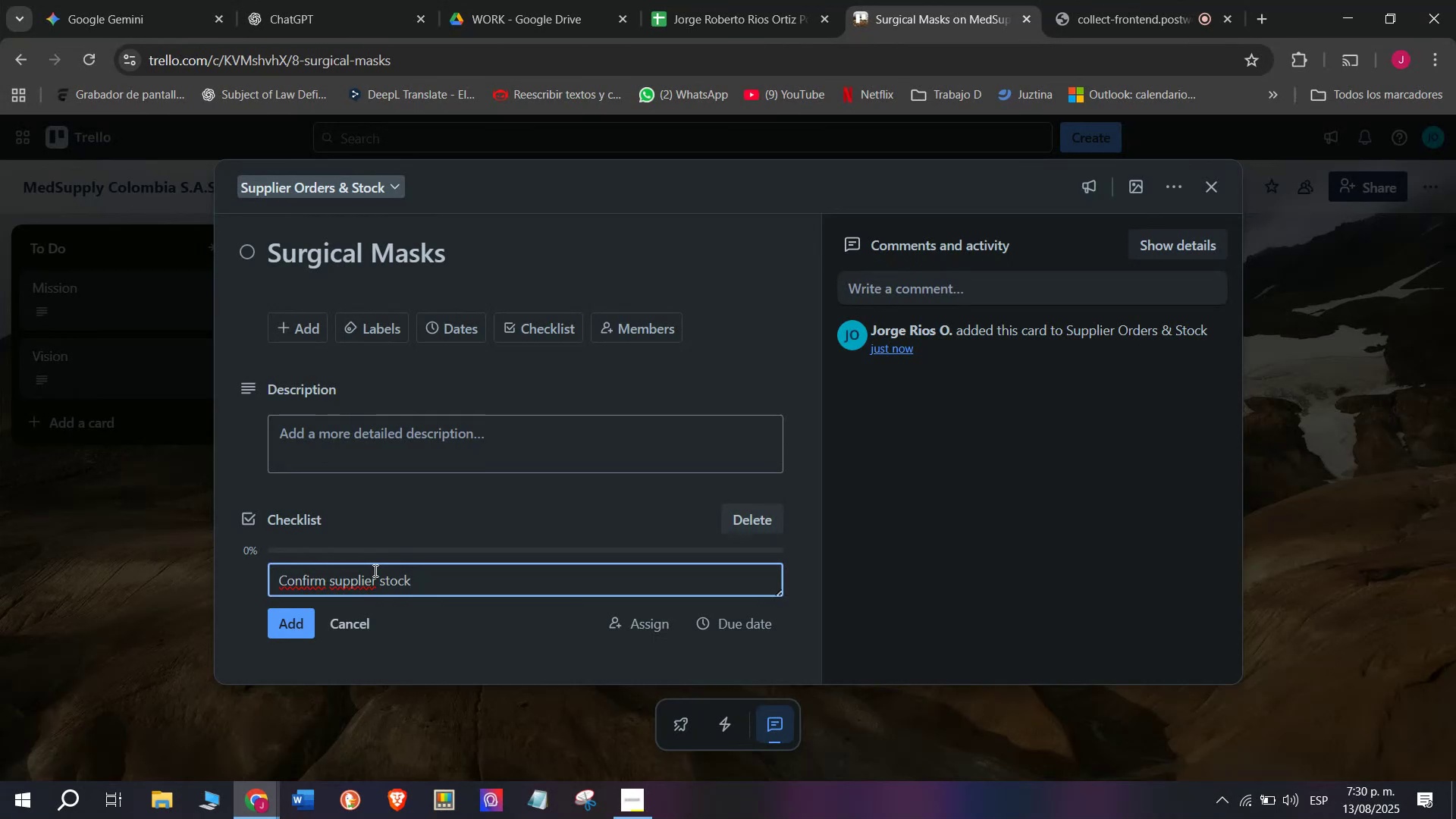 
key(Enter)
 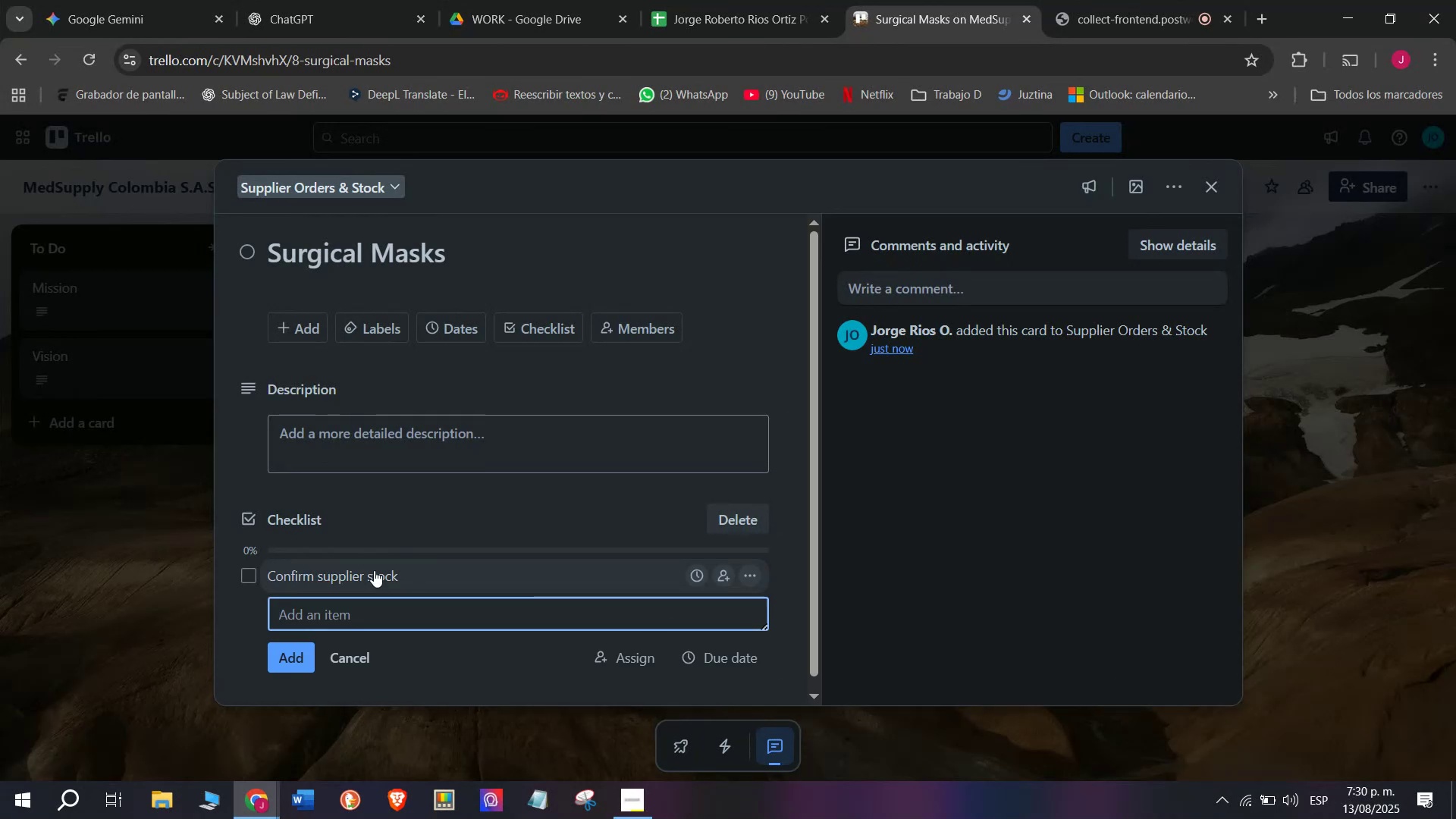 
type(Arrange tra)
 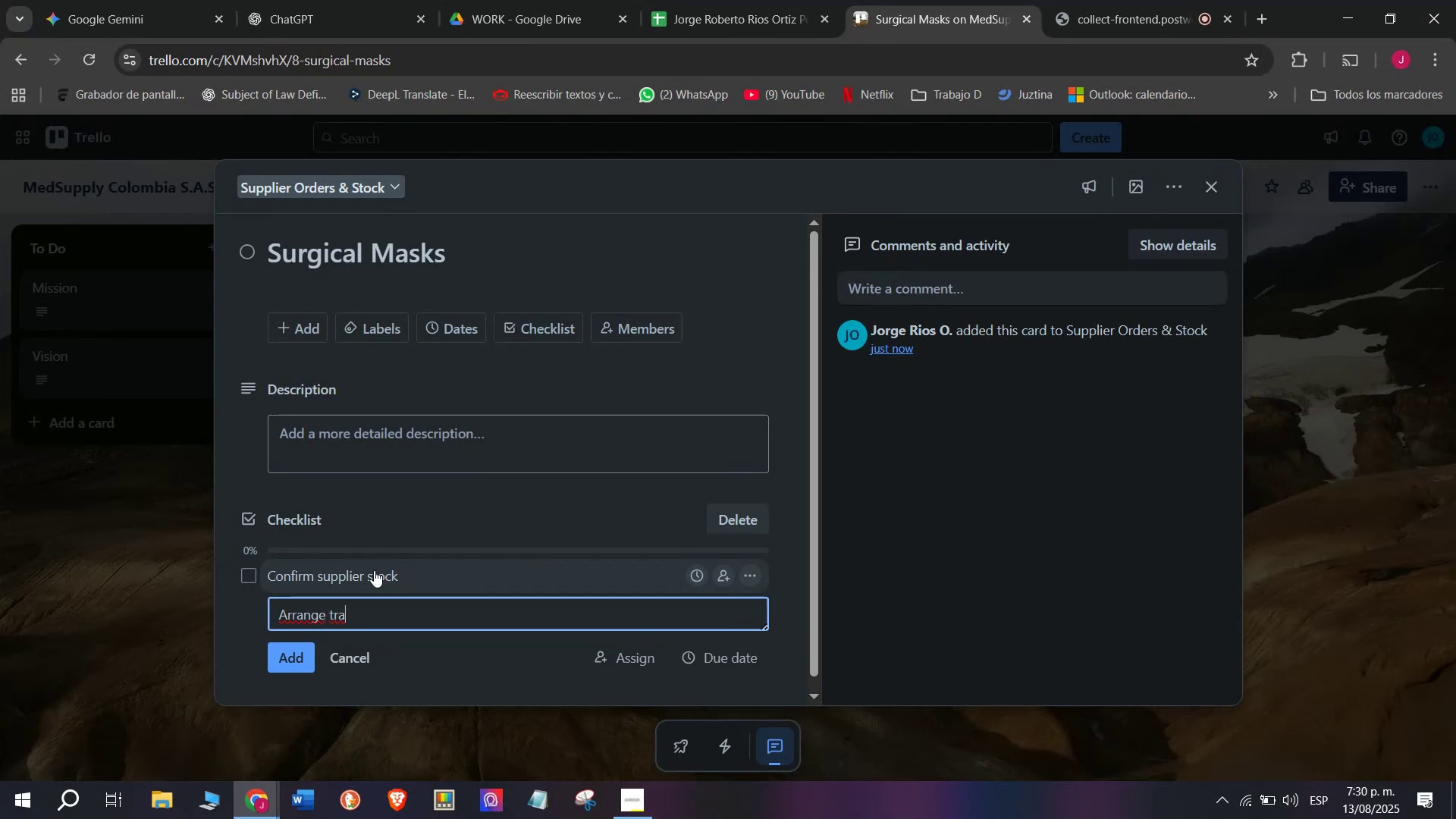 
type(nspoprt)
key(Backspace)
key(Backspace)
key(Backspace)
key(Backspace)
type(ort )
 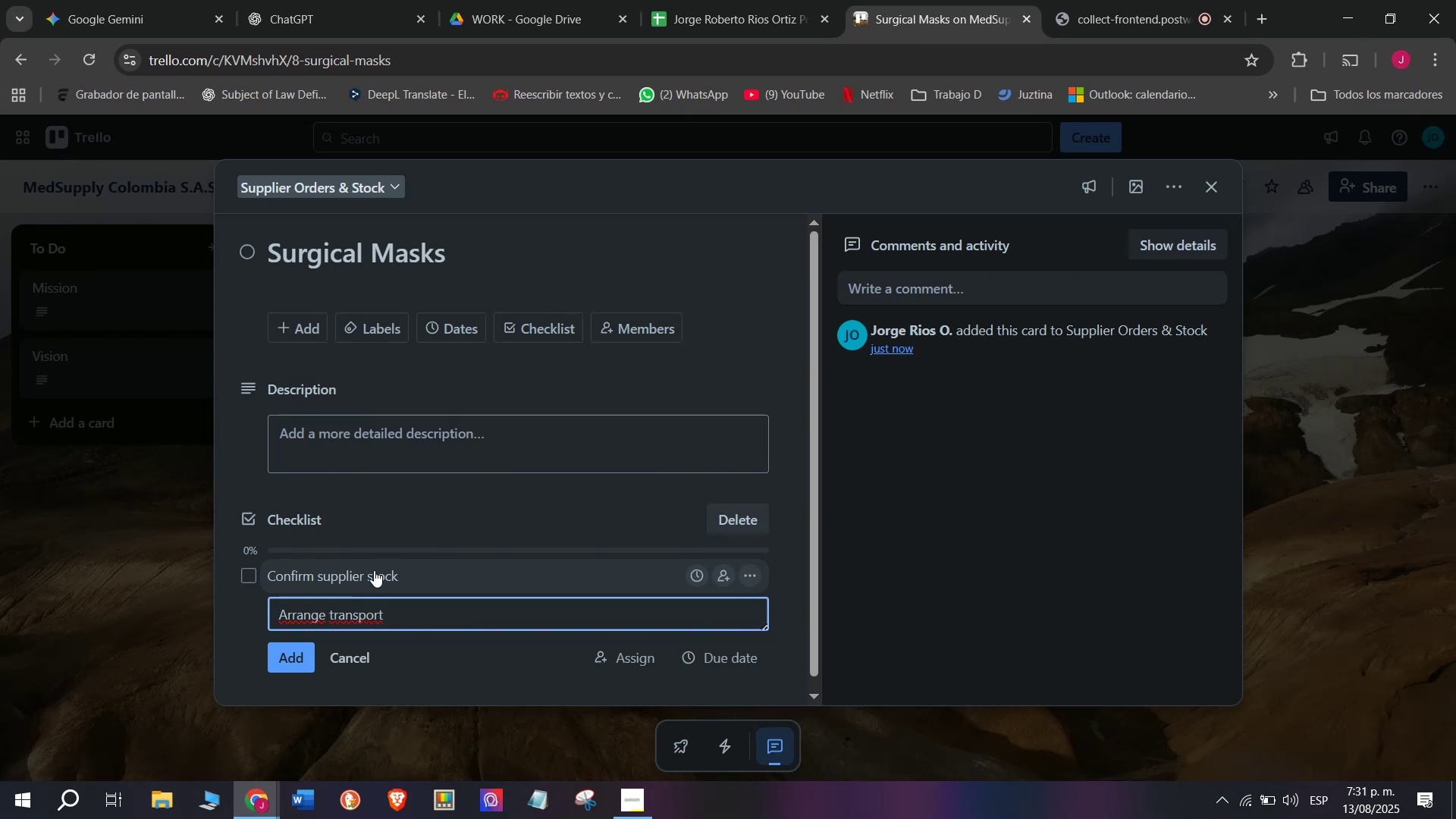 
key(Enter)
 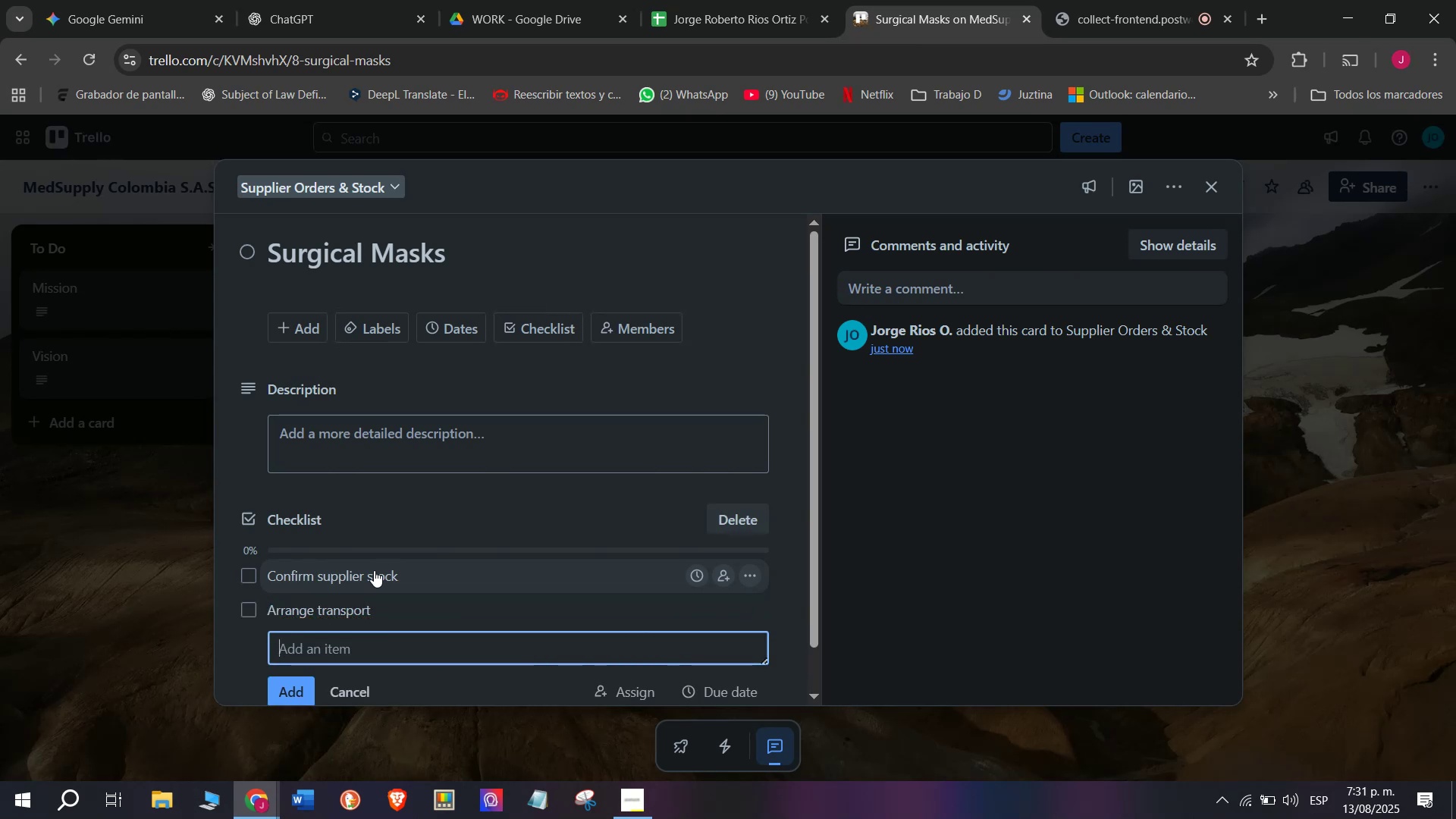 
type(Receive and stoire]])
key(Backspace)
key(Backspace)
key(Backspace)
key(Backspace)
key(Backspace)
type(re )
 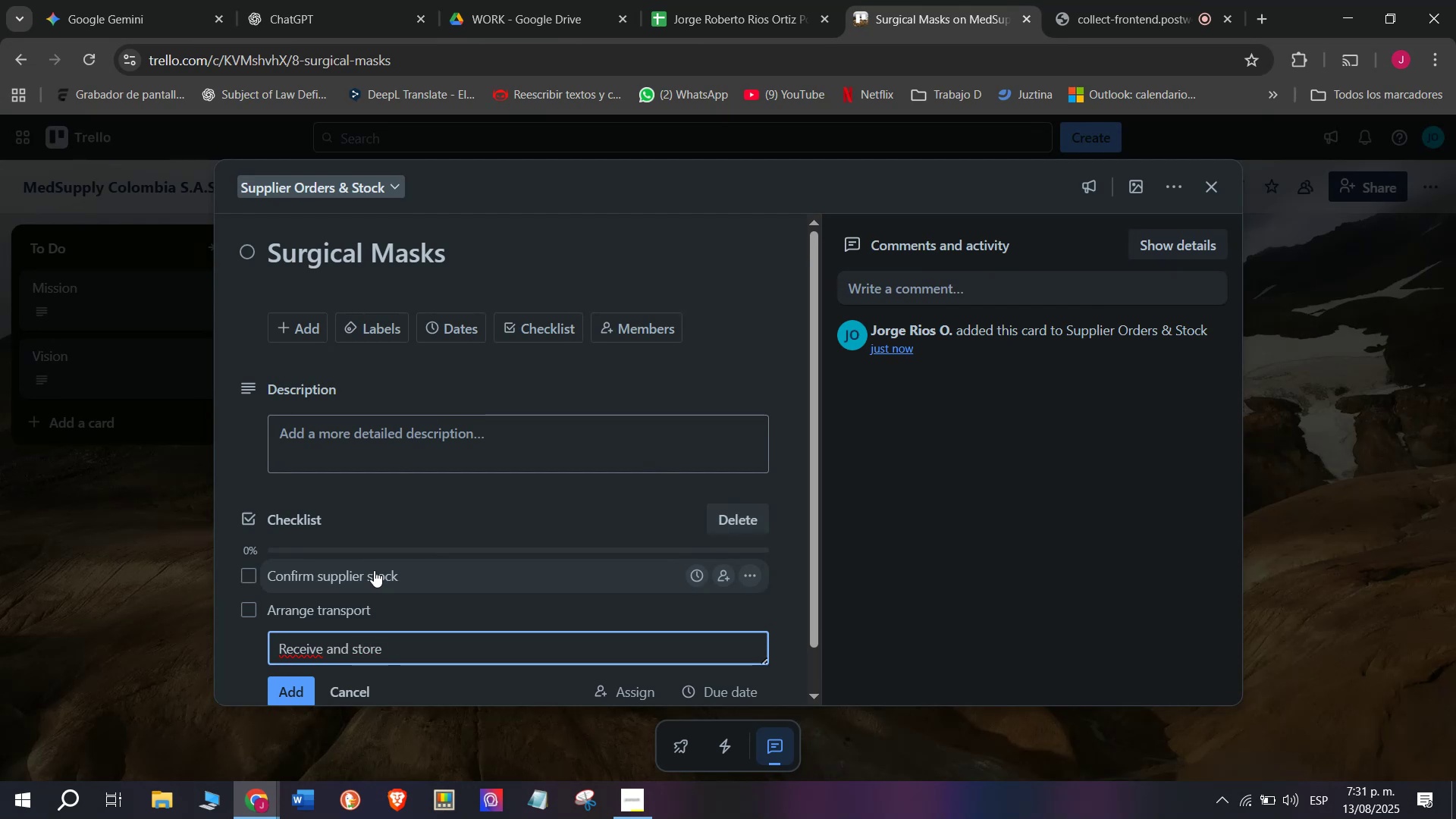 
key(Enter)
 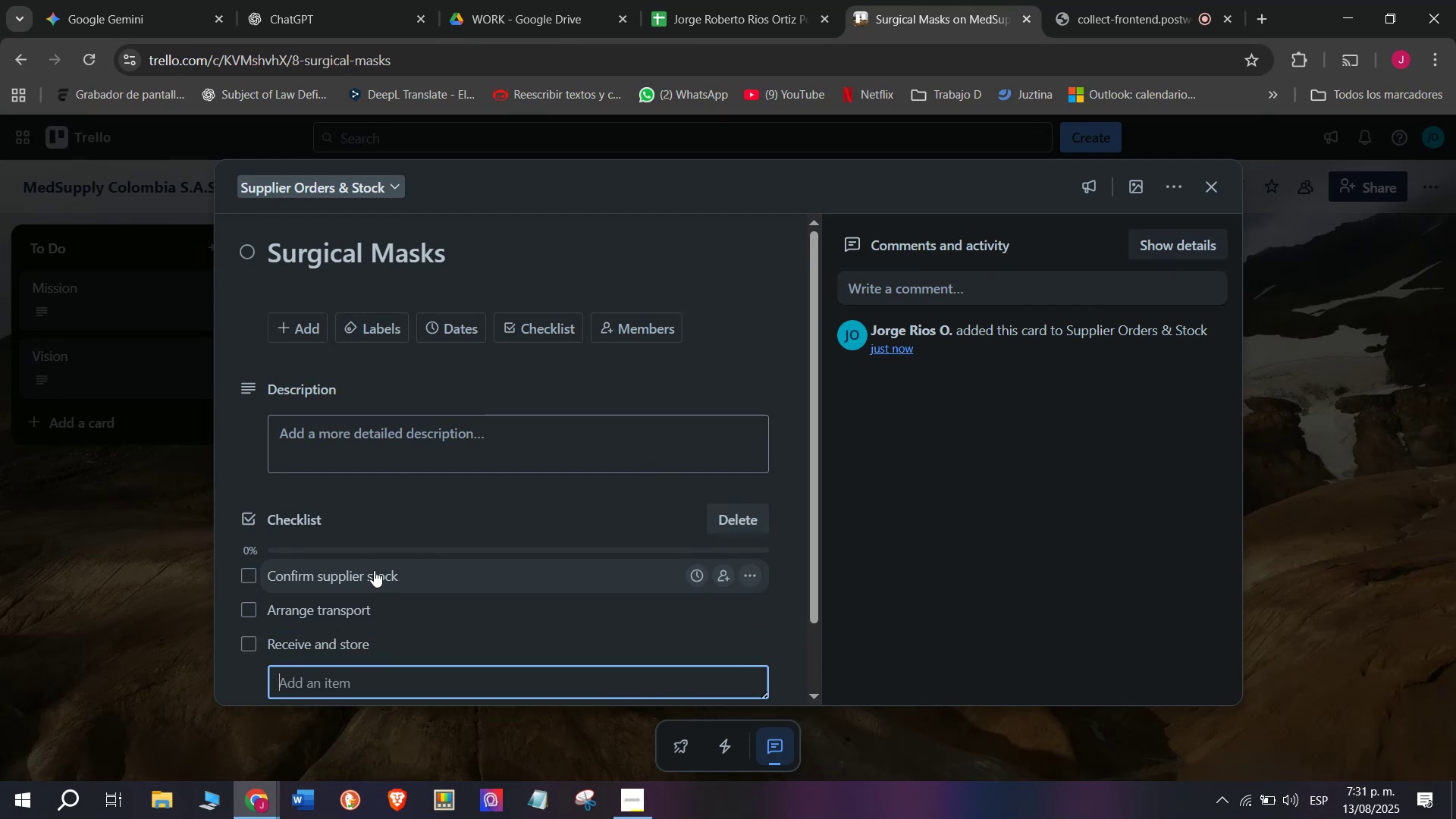 
key(Tab)
 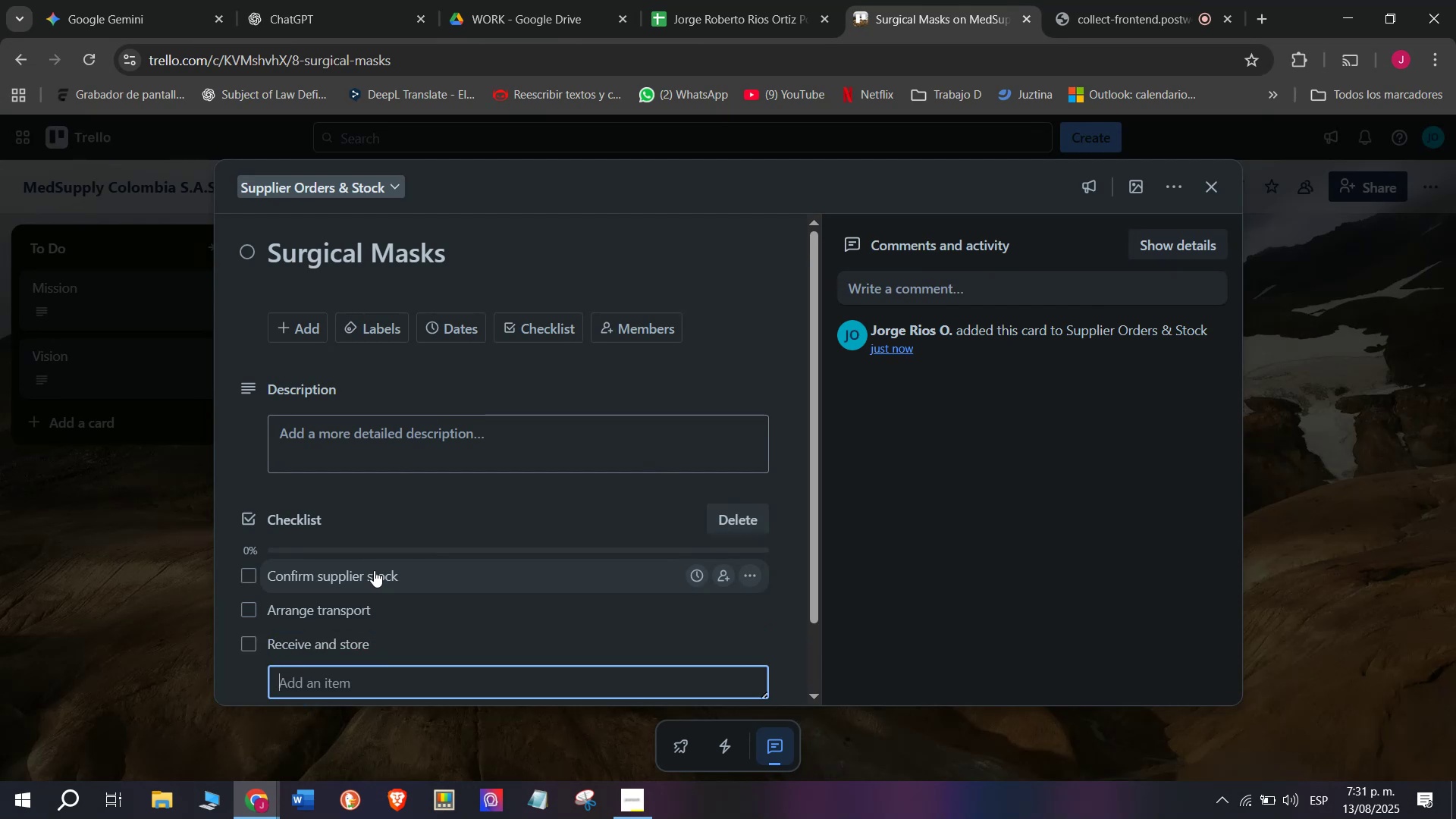 
key(CapsLock)
 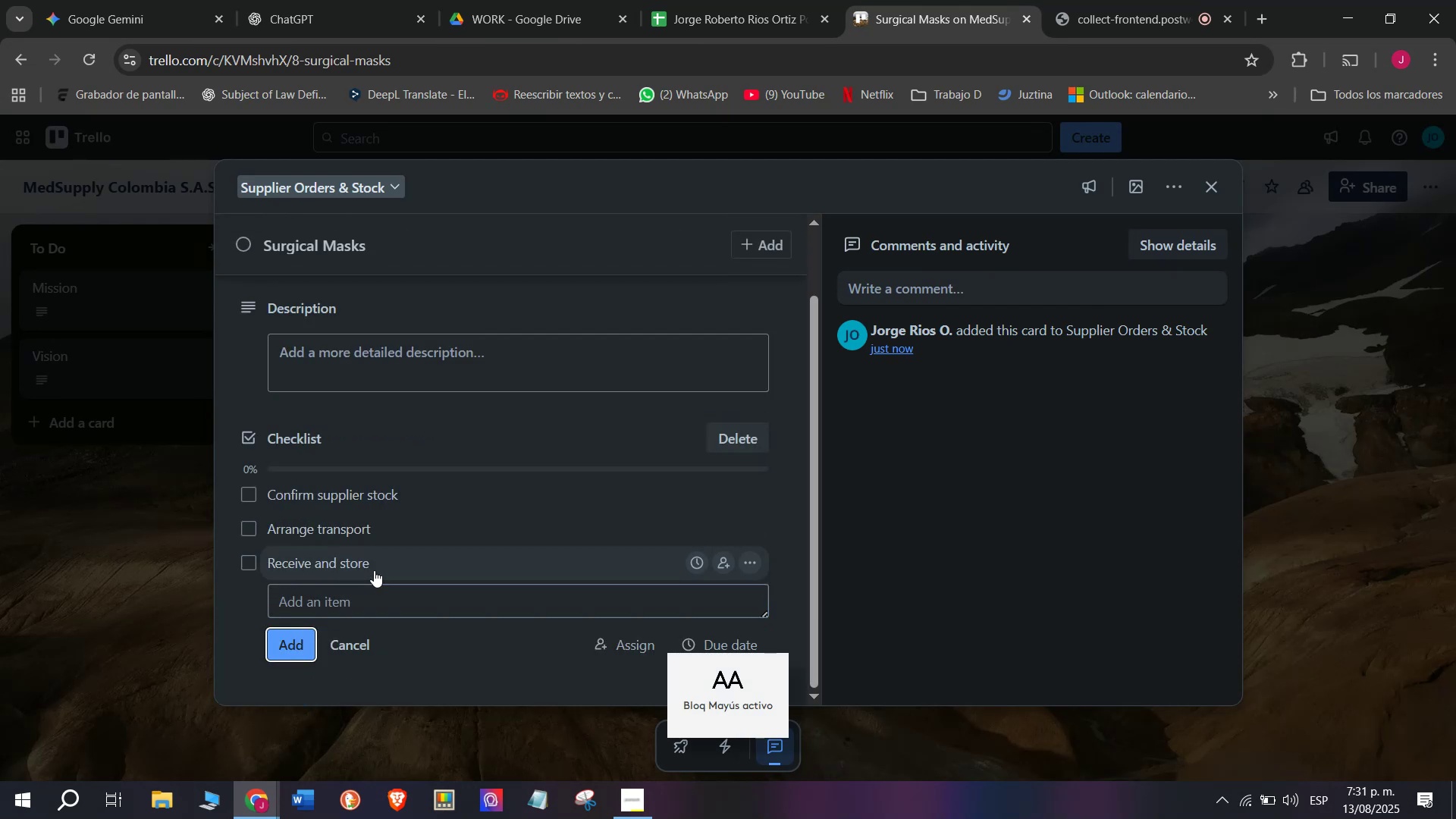 
key(U)
 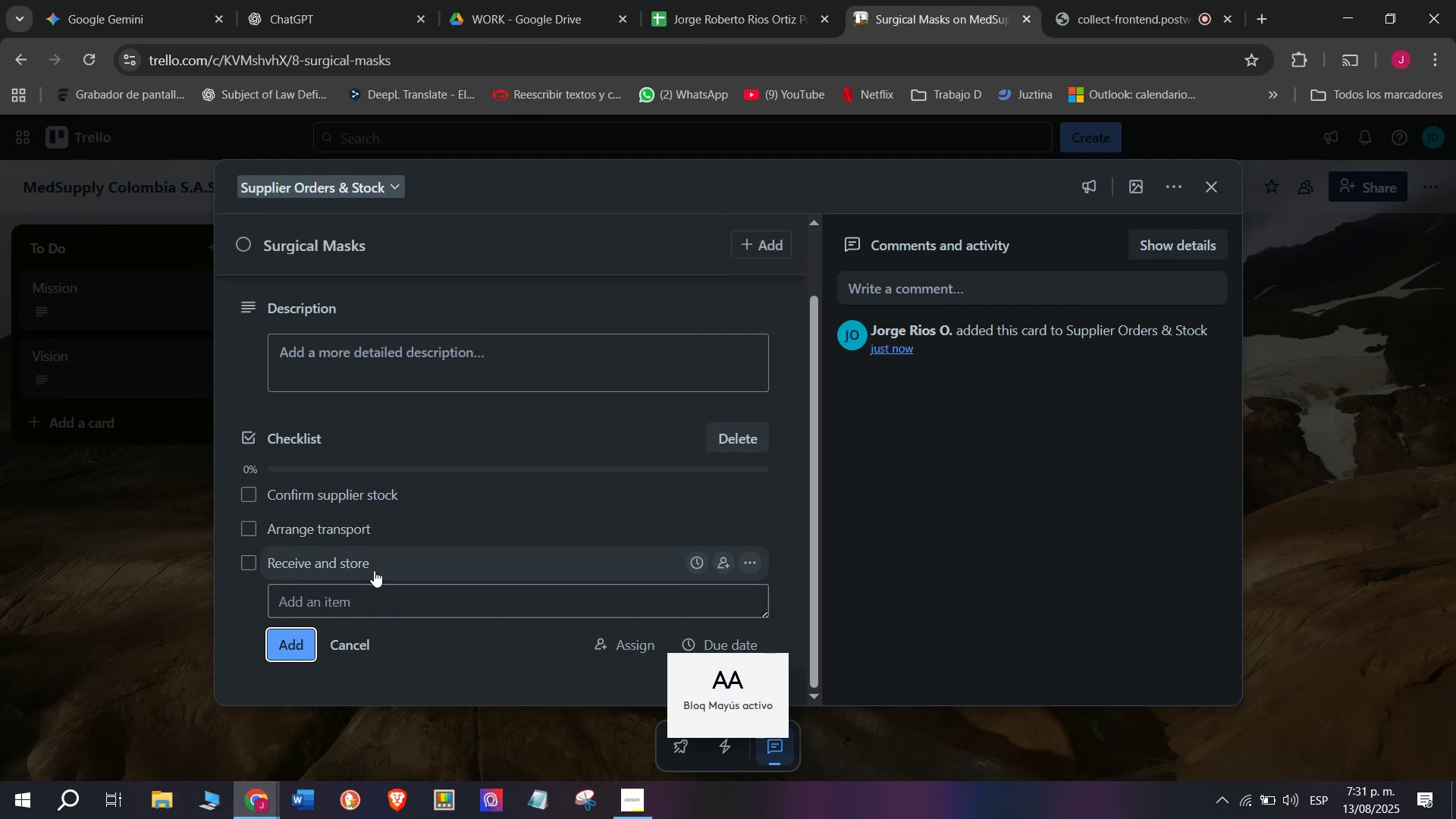 
key(CapsLock)
 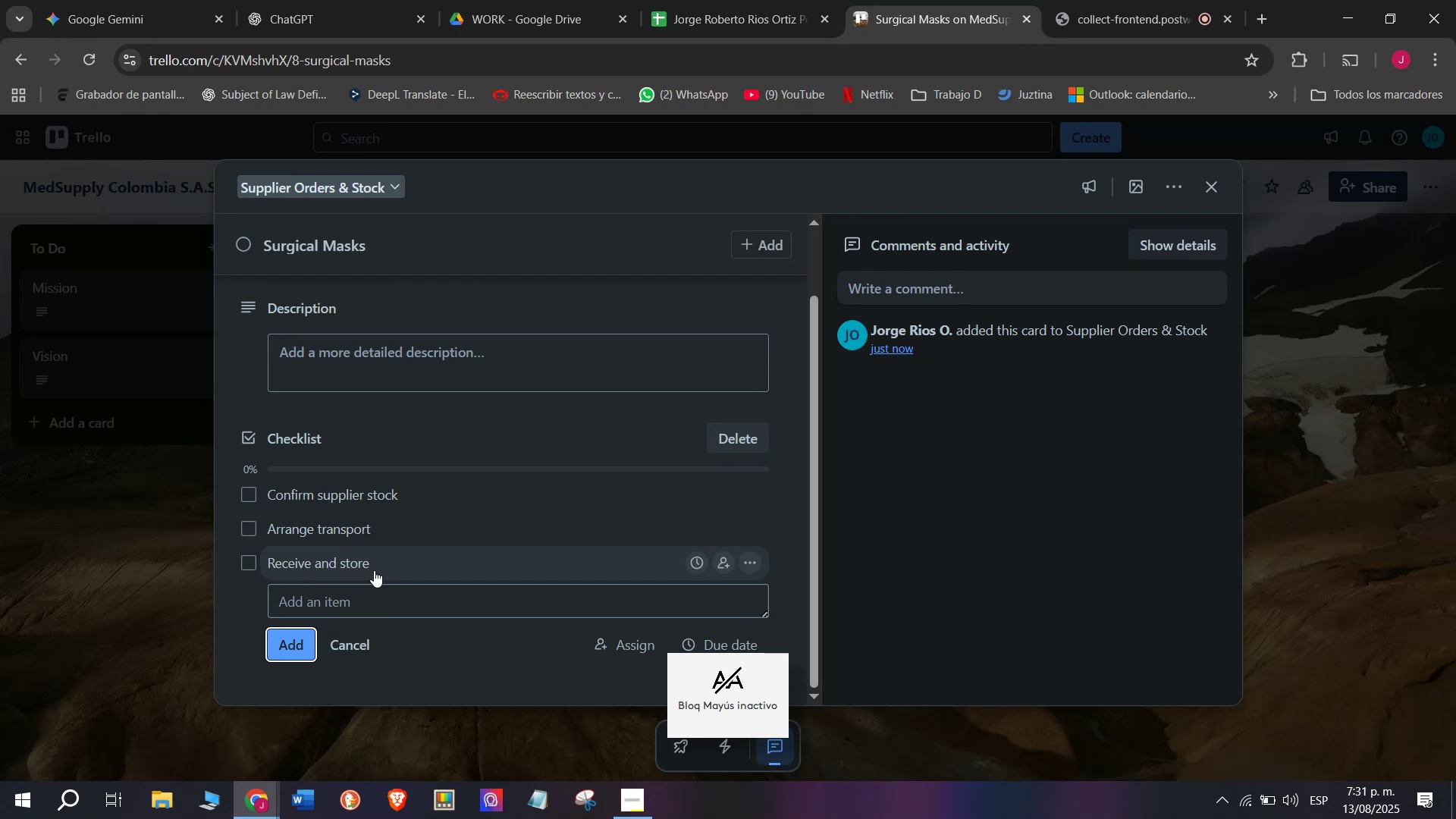 
left_click([357, 611])
 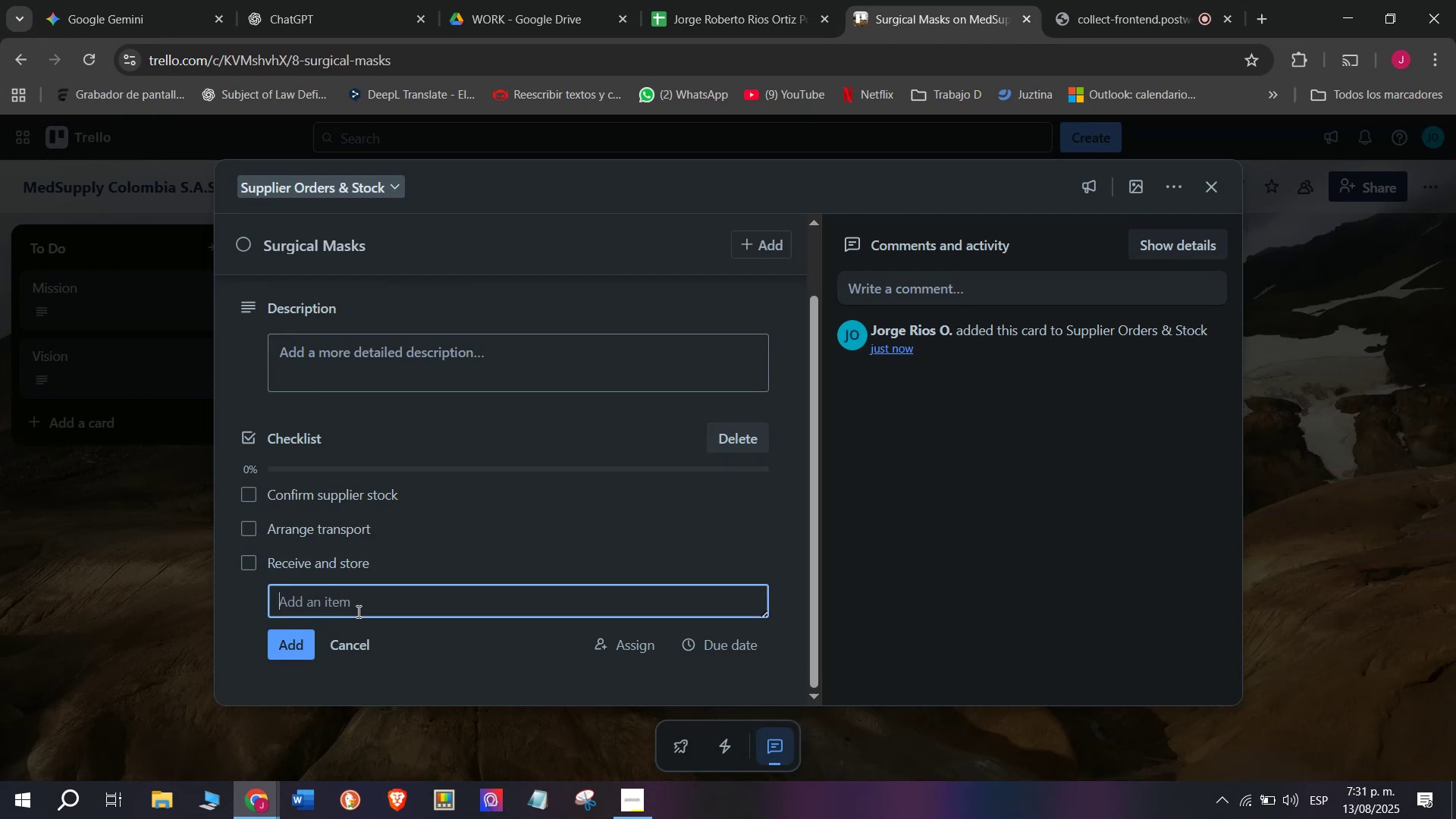 
key(CapsLock)
 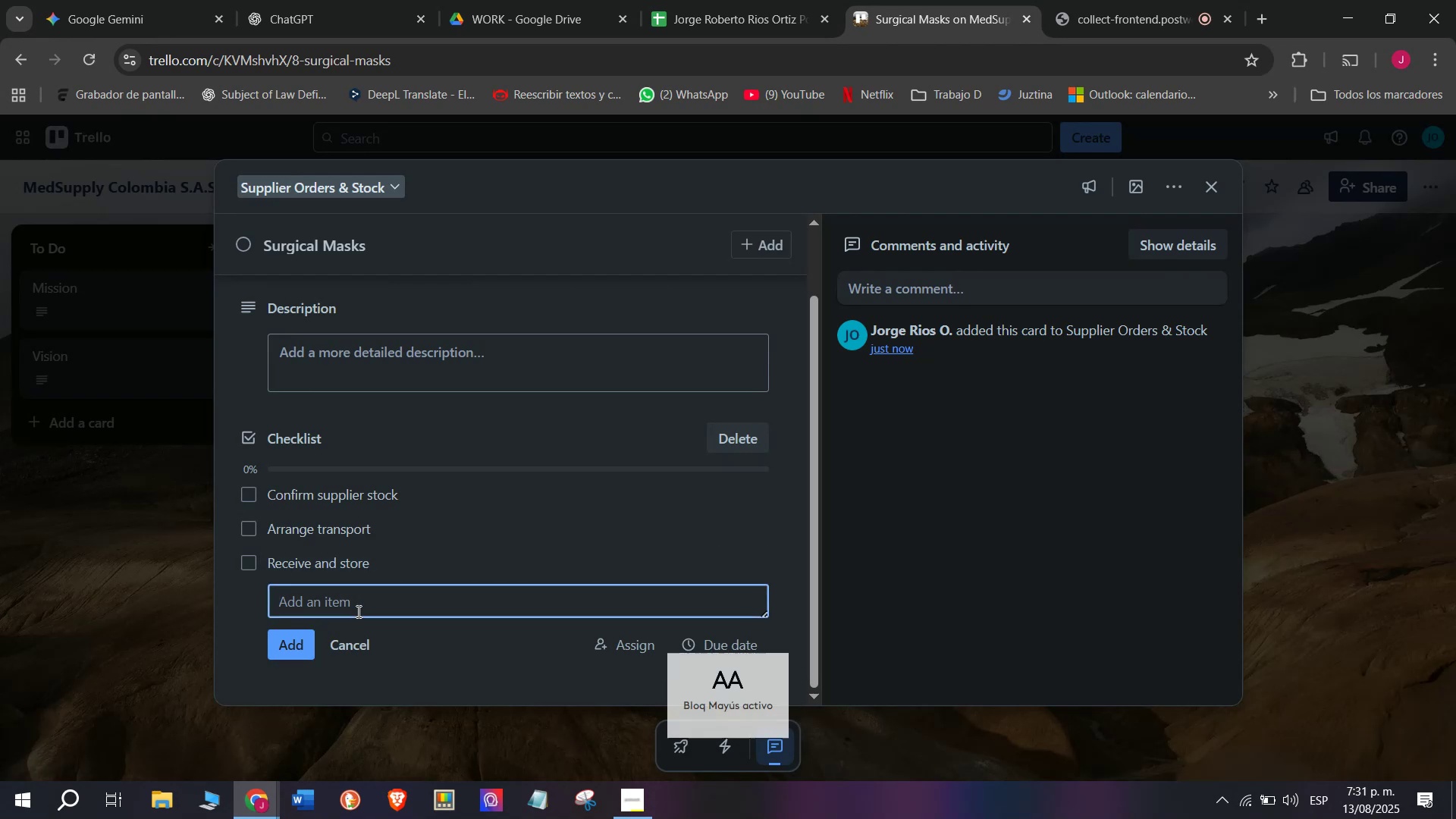 
key(U)
 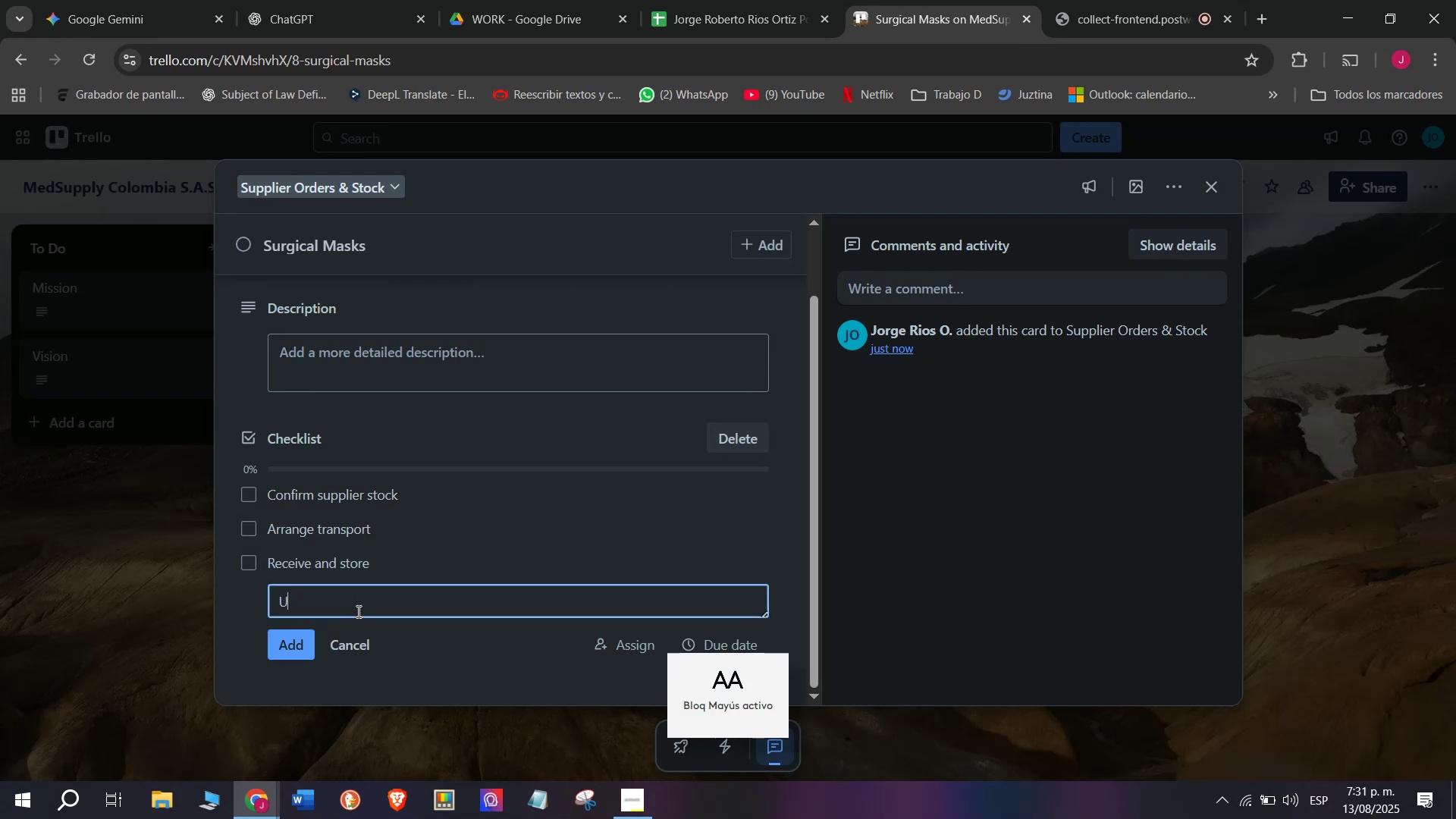 
key(CapsLock)
 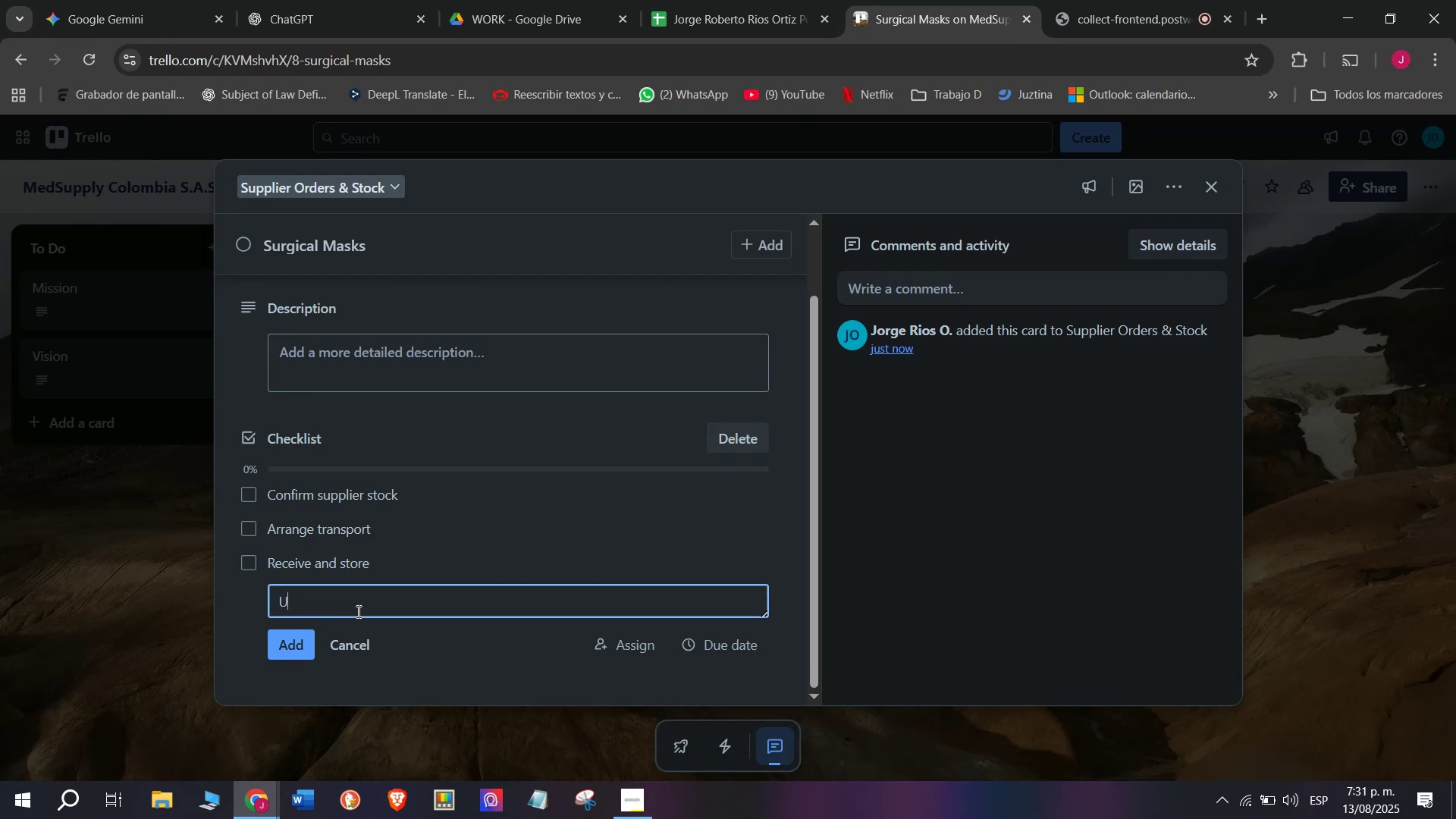 
wait(7.03)
 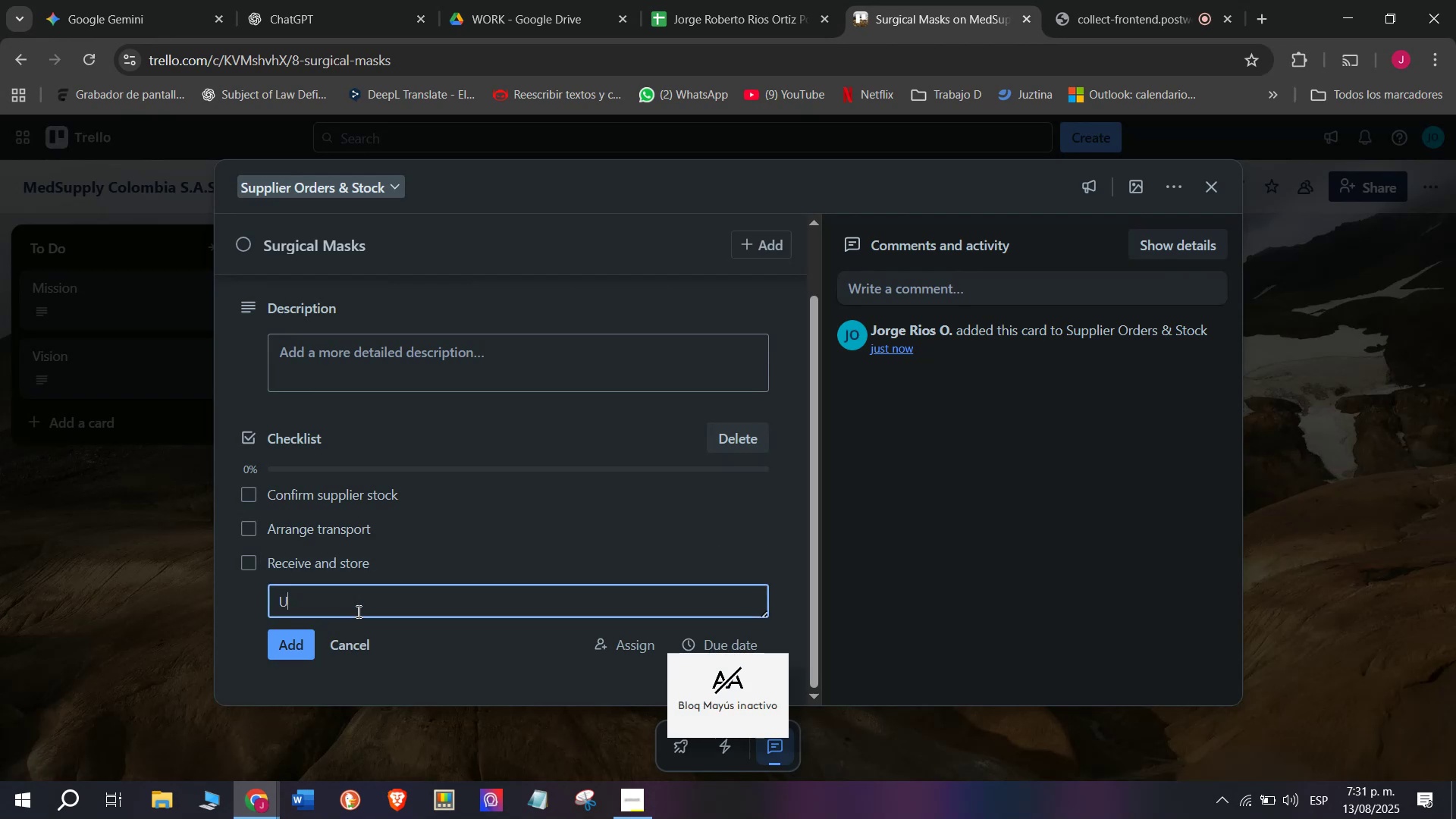 
type(pdate inver)
 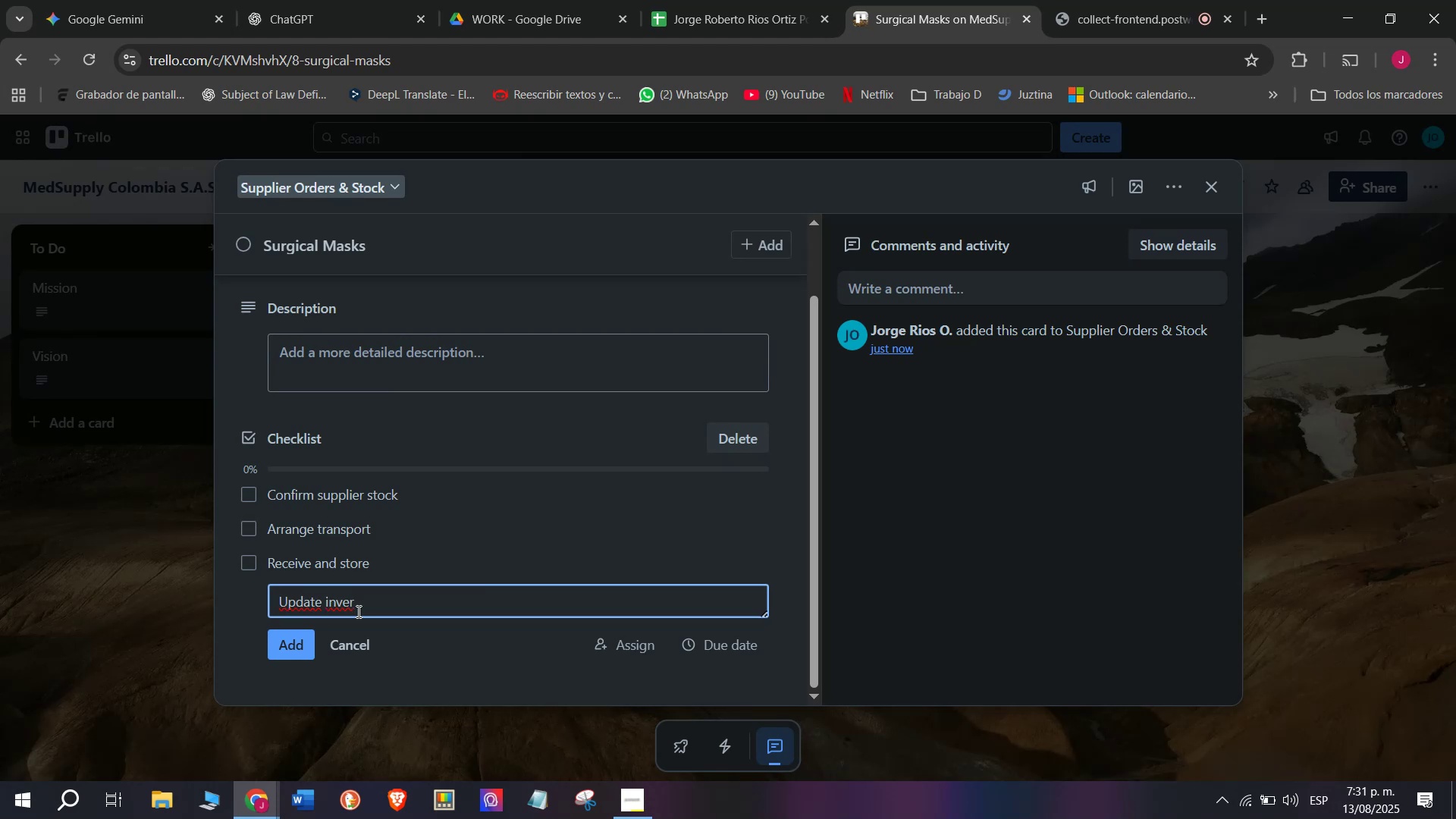 
key(Backspace)
type(ntory )
 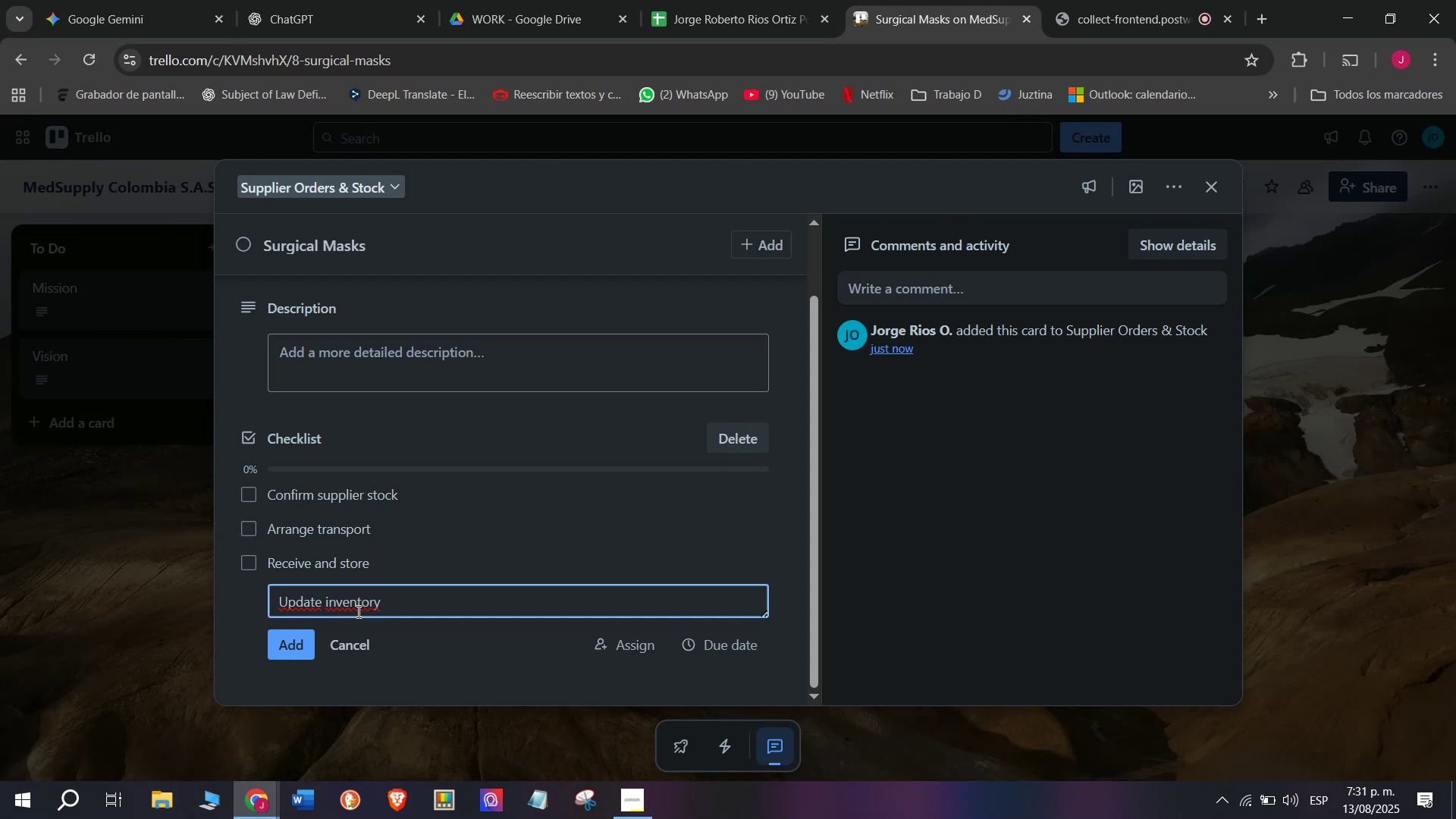 
key(Enter)
 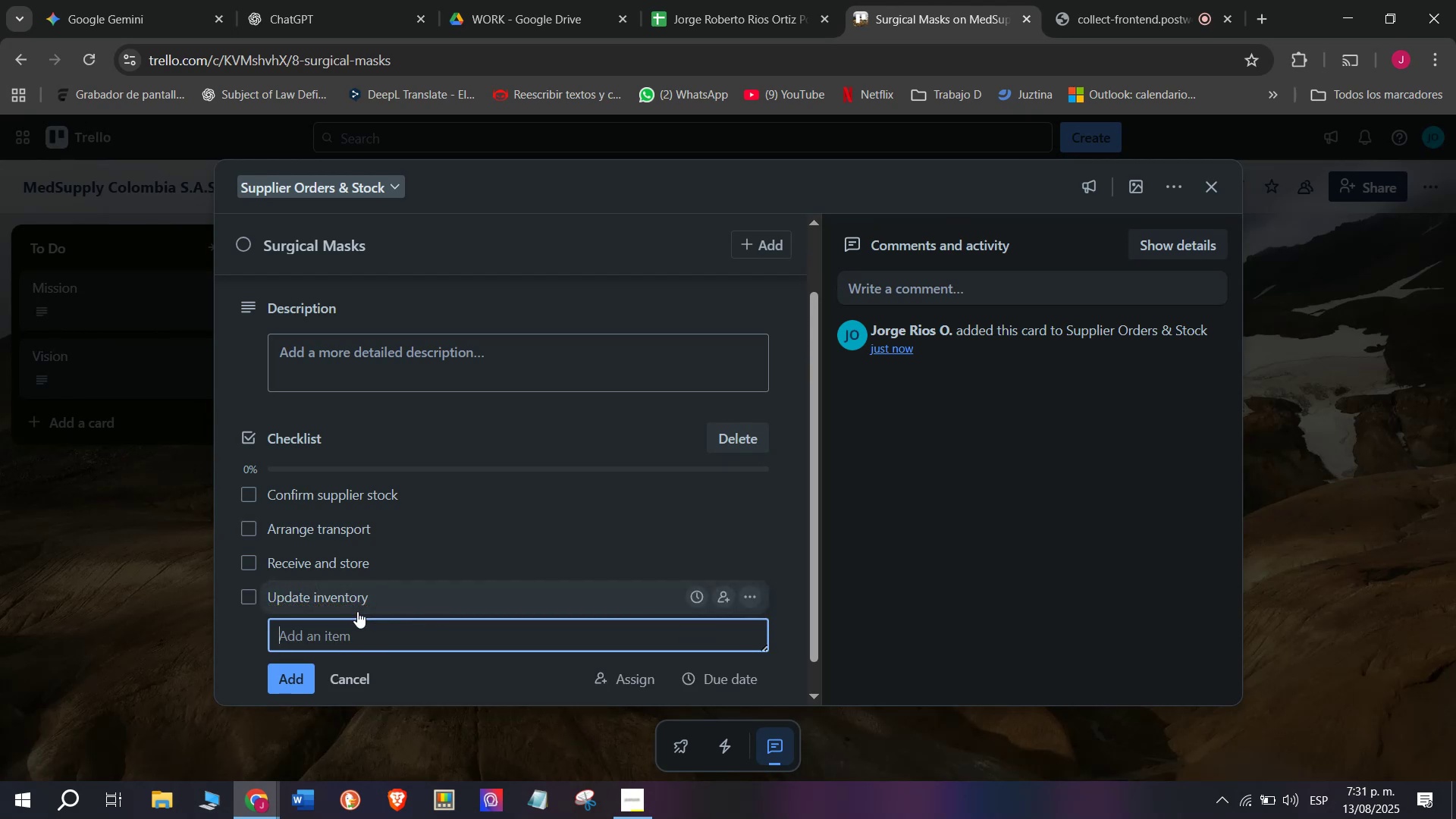 
type(Dsitr)
key(Backspace)
key(Backspace)
key(Backspace)
key(Backspace)
type(istri)
 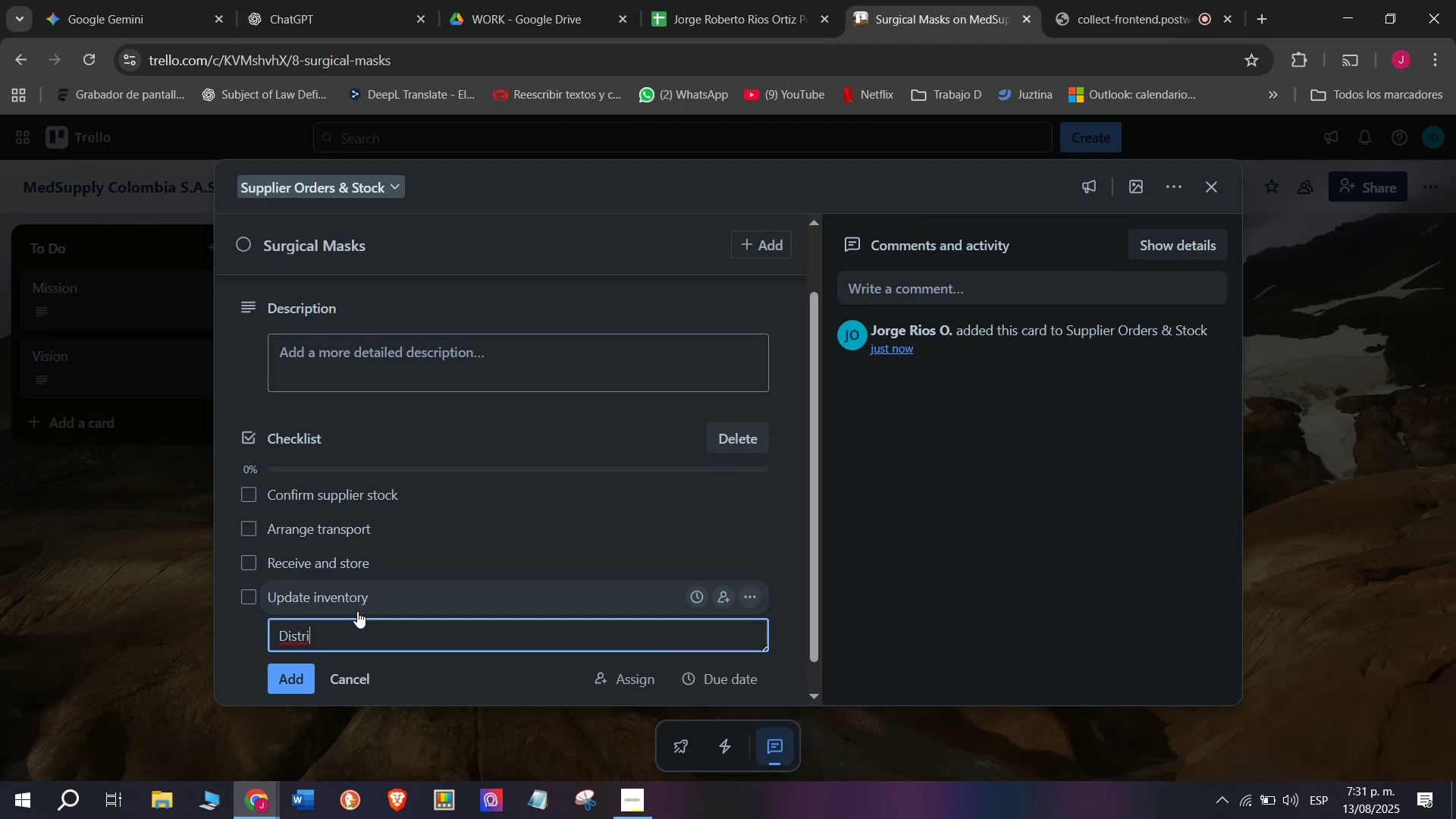 
type(bute to branches )
 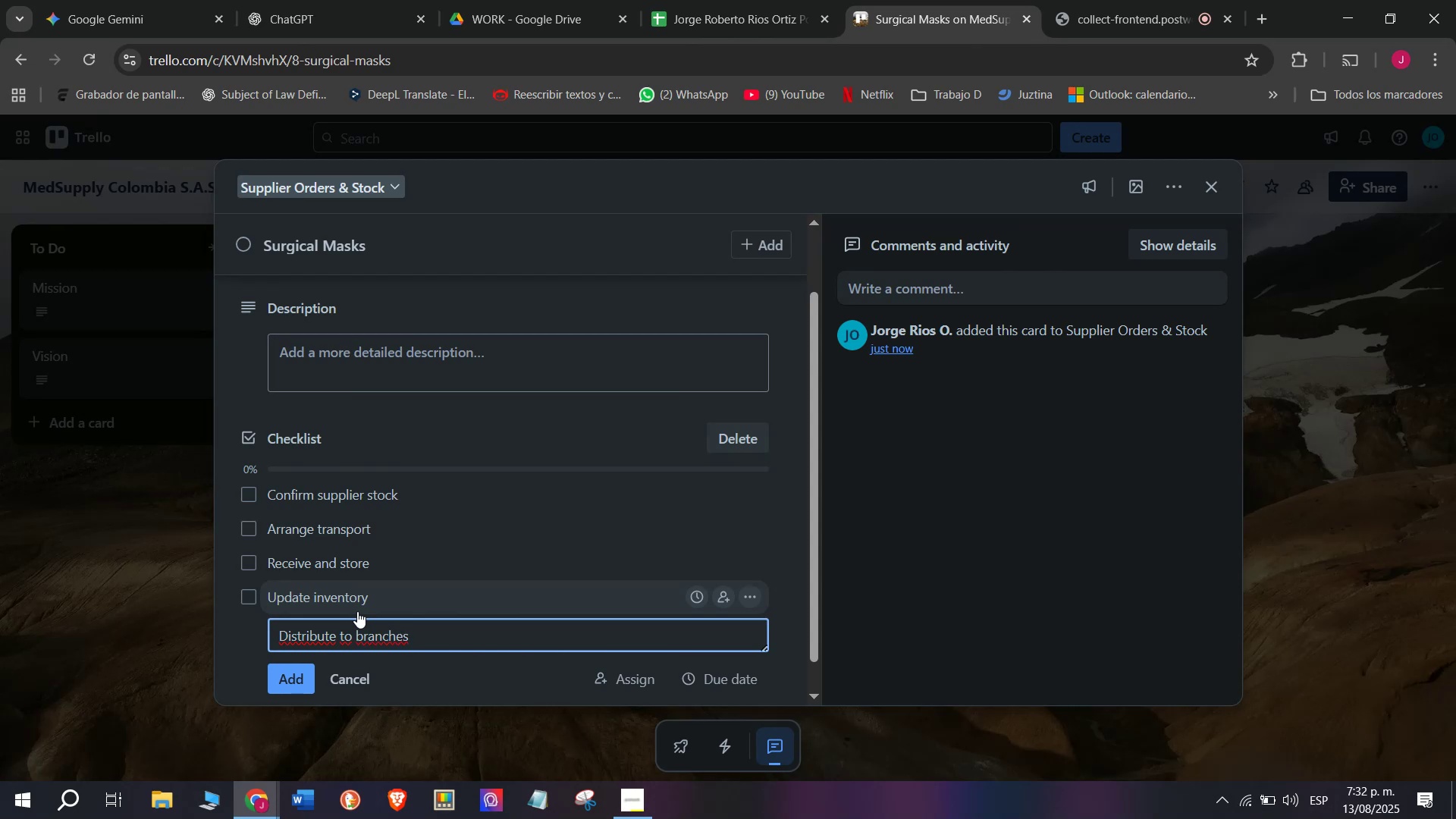 
key(Enter)
 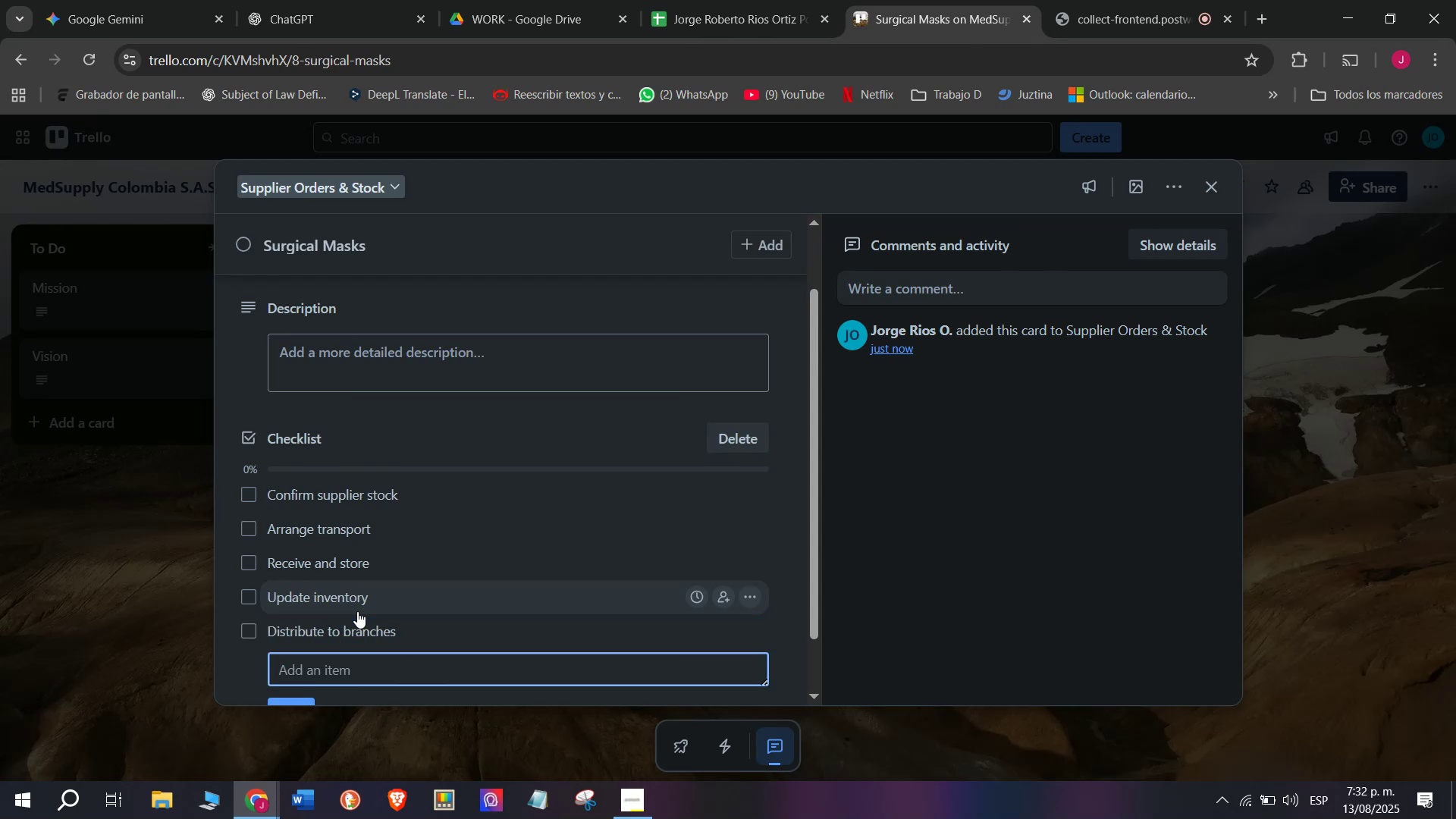 
type(ER)
key(Backspace)
key(Backspace)
type(r)
key(Backspace)
type(Recioi)
key(Backspace)
key(Backspace)
key(Backspace)
type(ord in sys)
 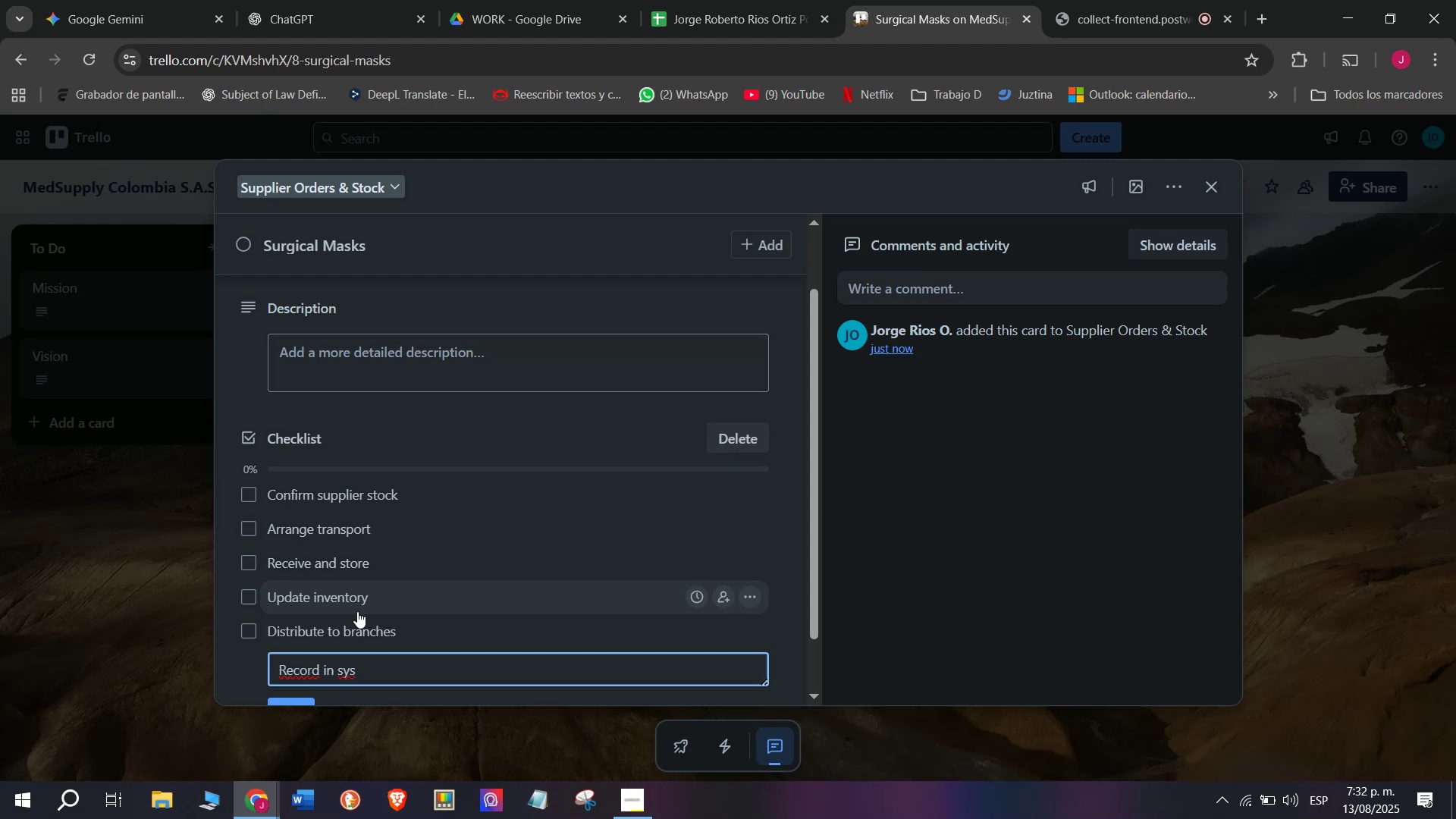 
wait(5.21)
 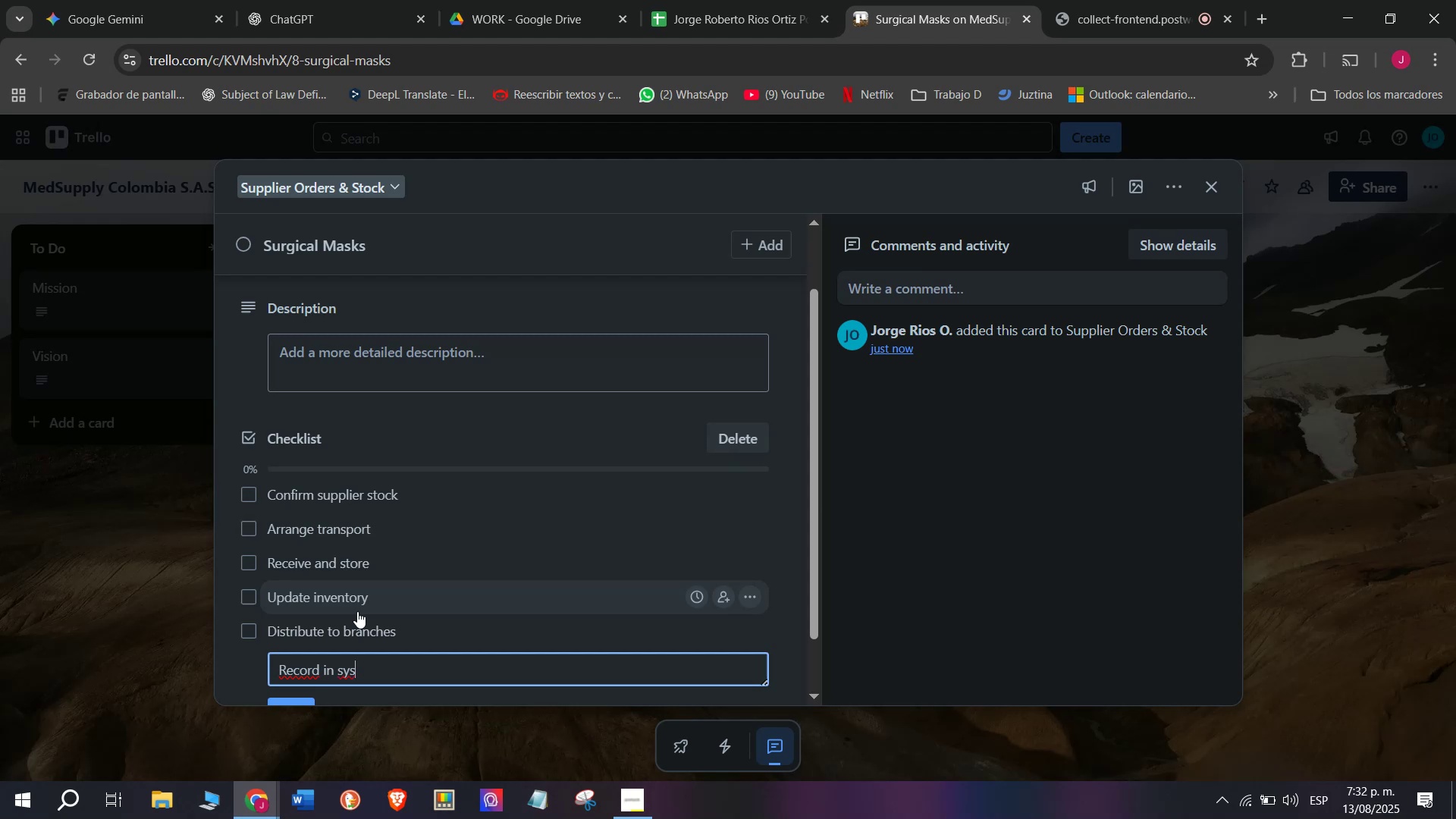 
type(tem )
 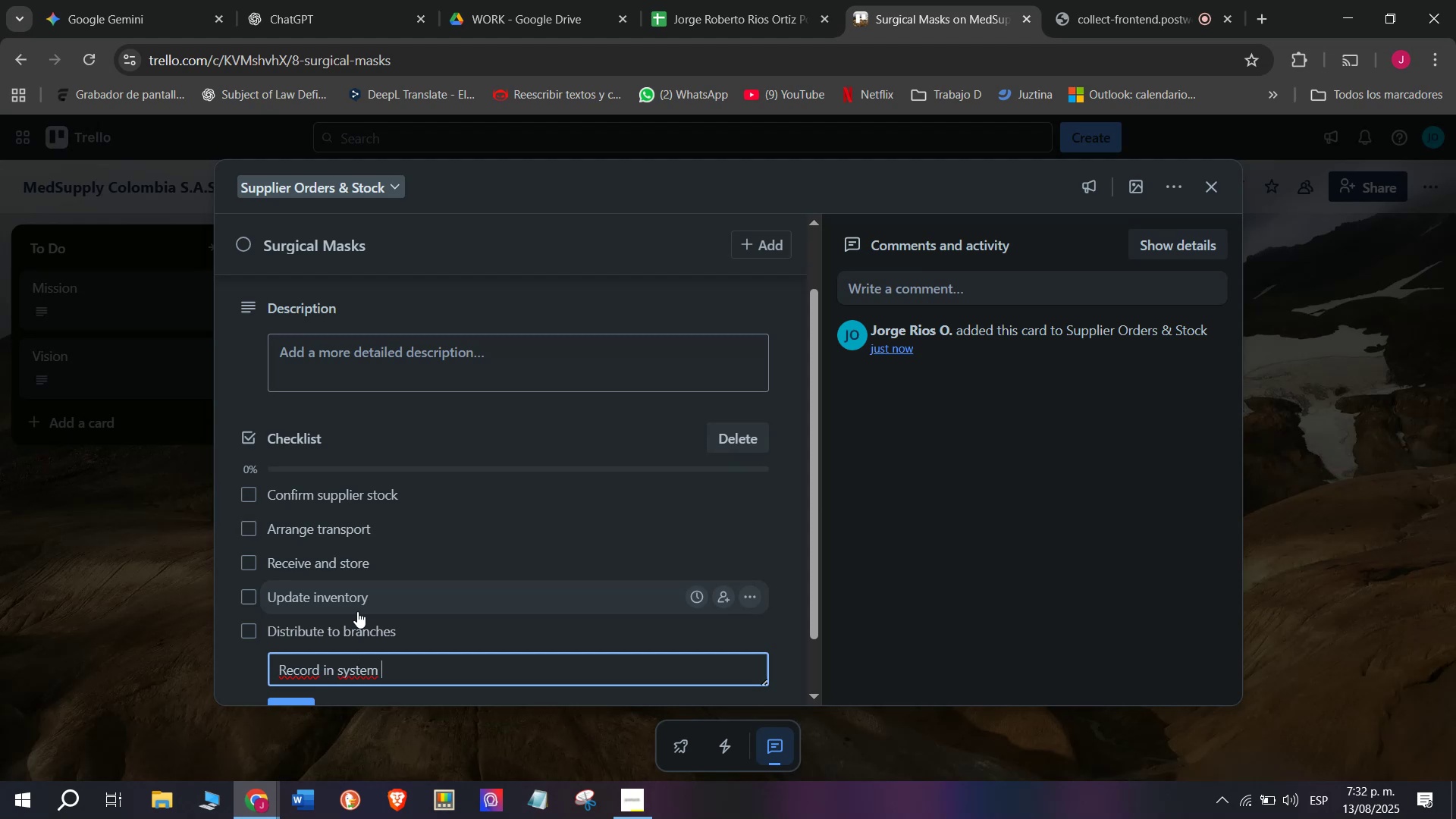 
key(Enter)
 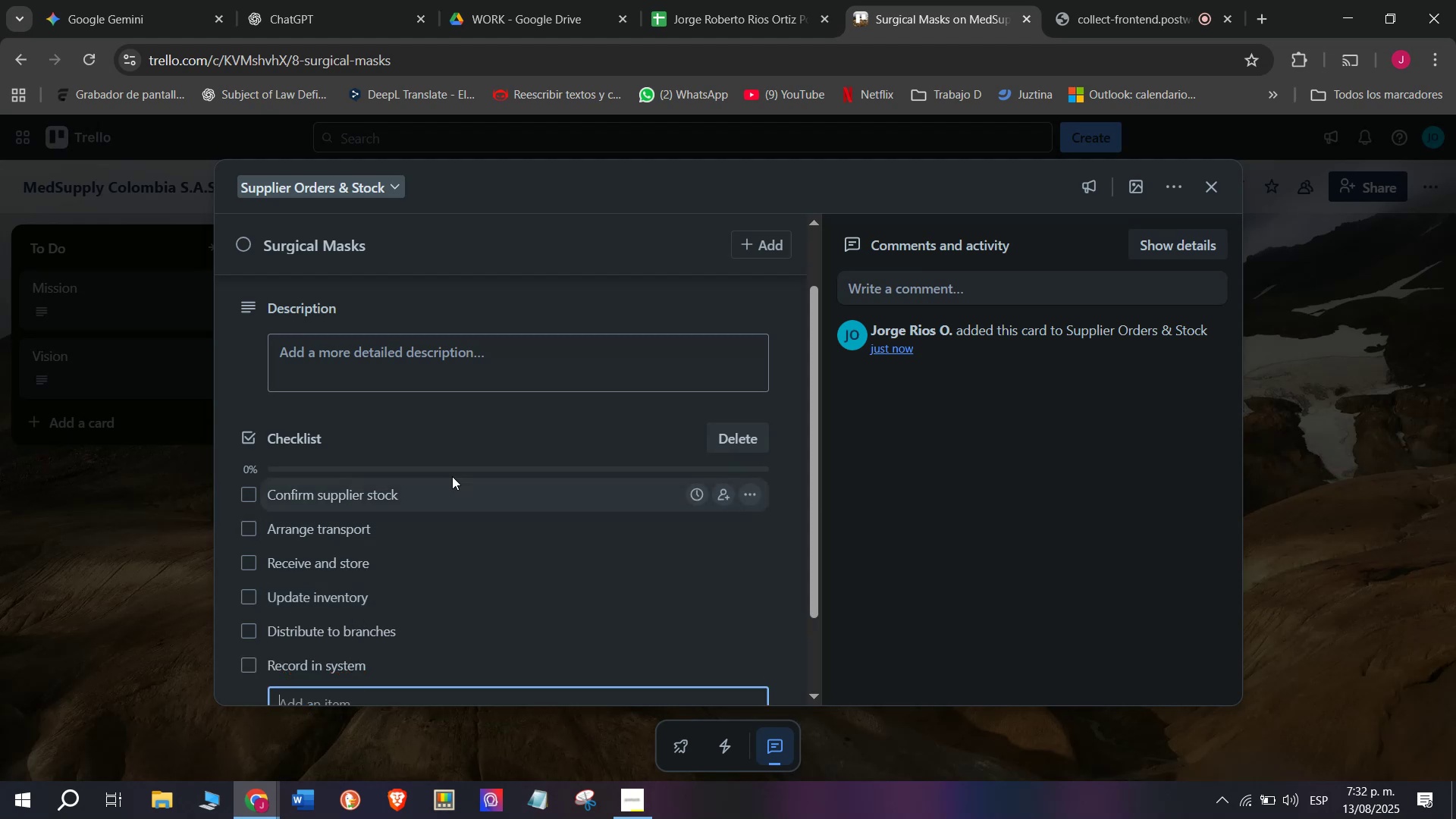 
scroll: coordinate [396, 463], scroll_direction: down, amount: 4.0
 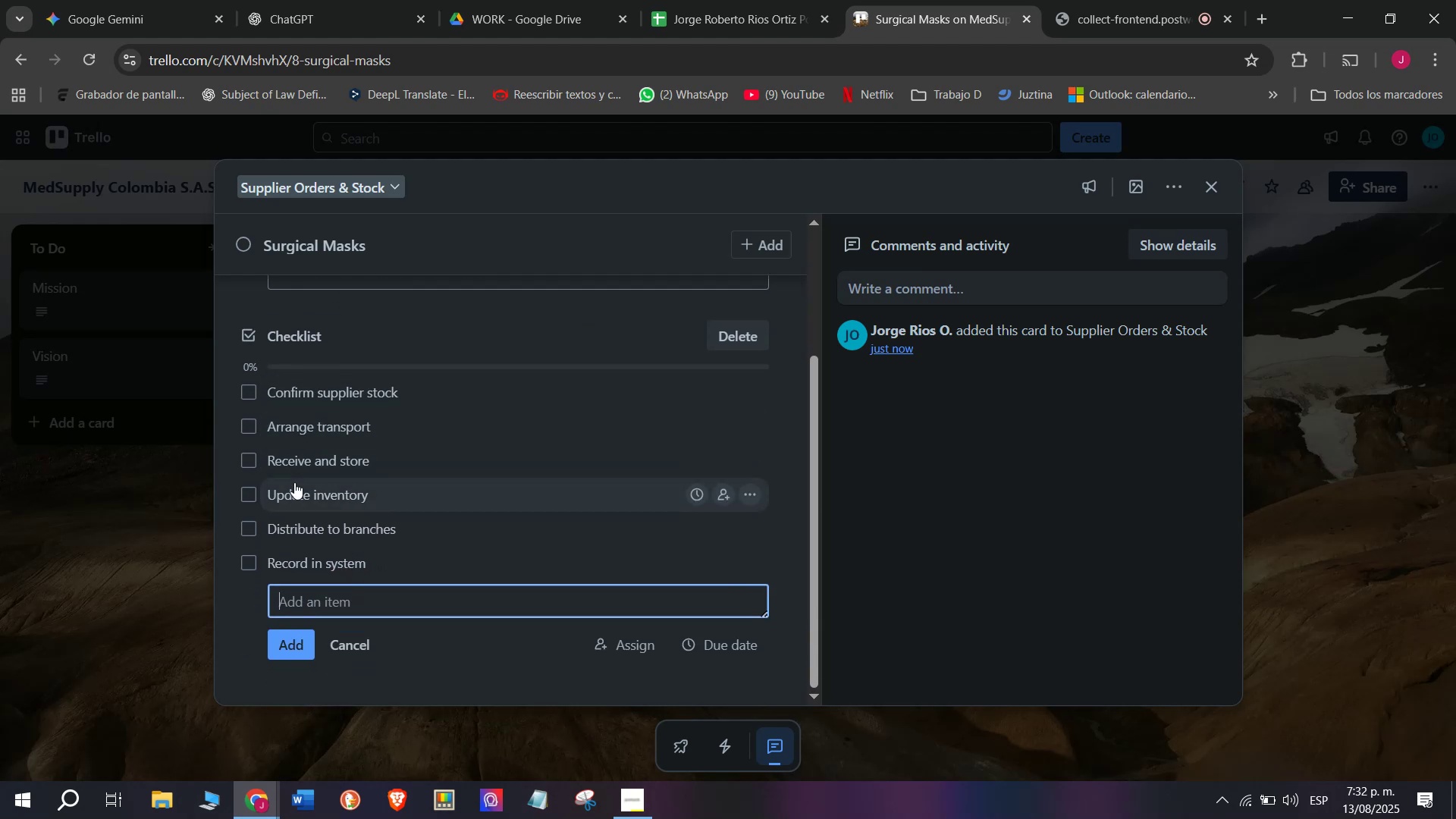 
scroll: coordinate [350, 592], scroll_direction: up, amount: 4.0
 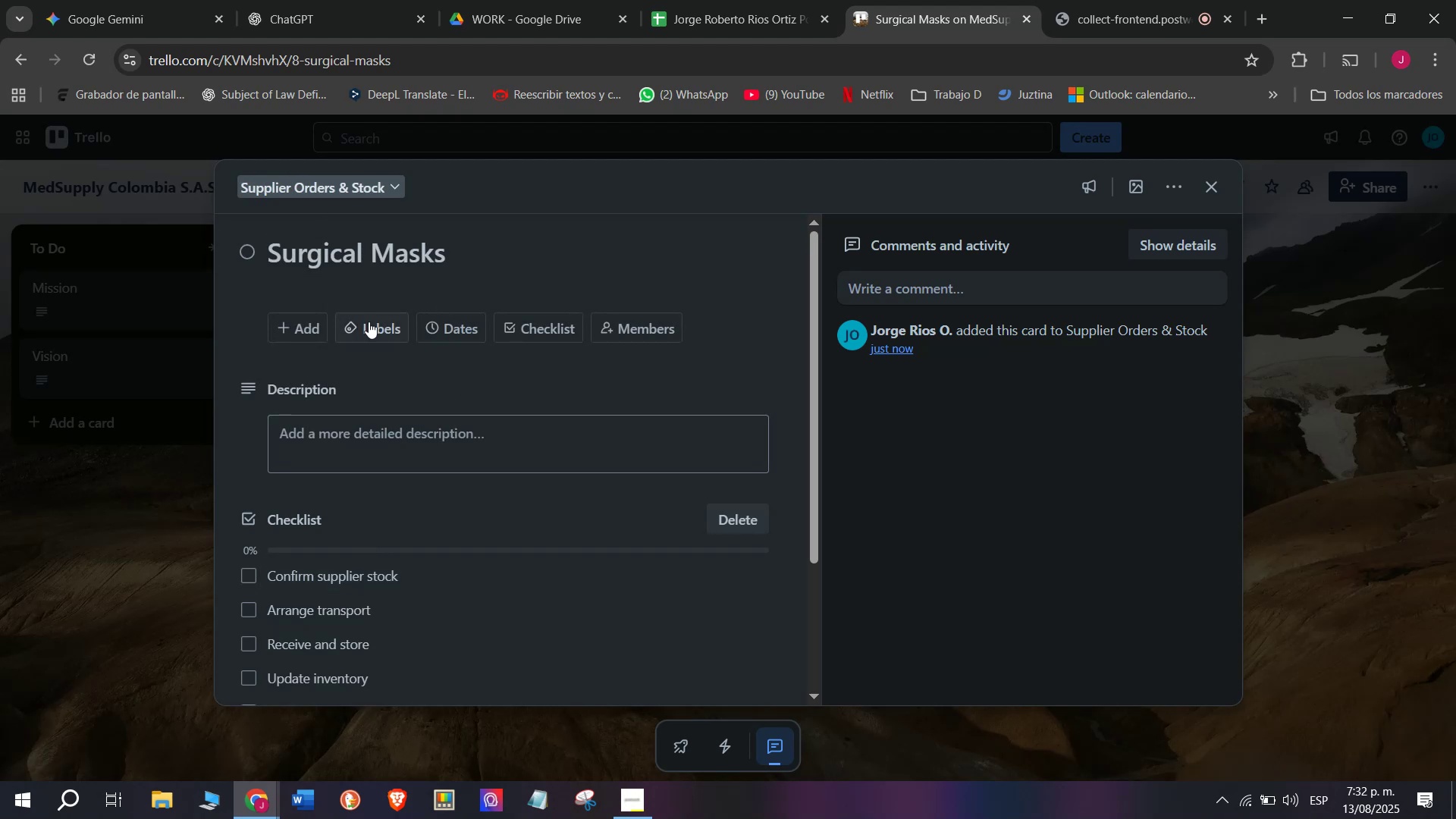 
left_click([358, 322])
 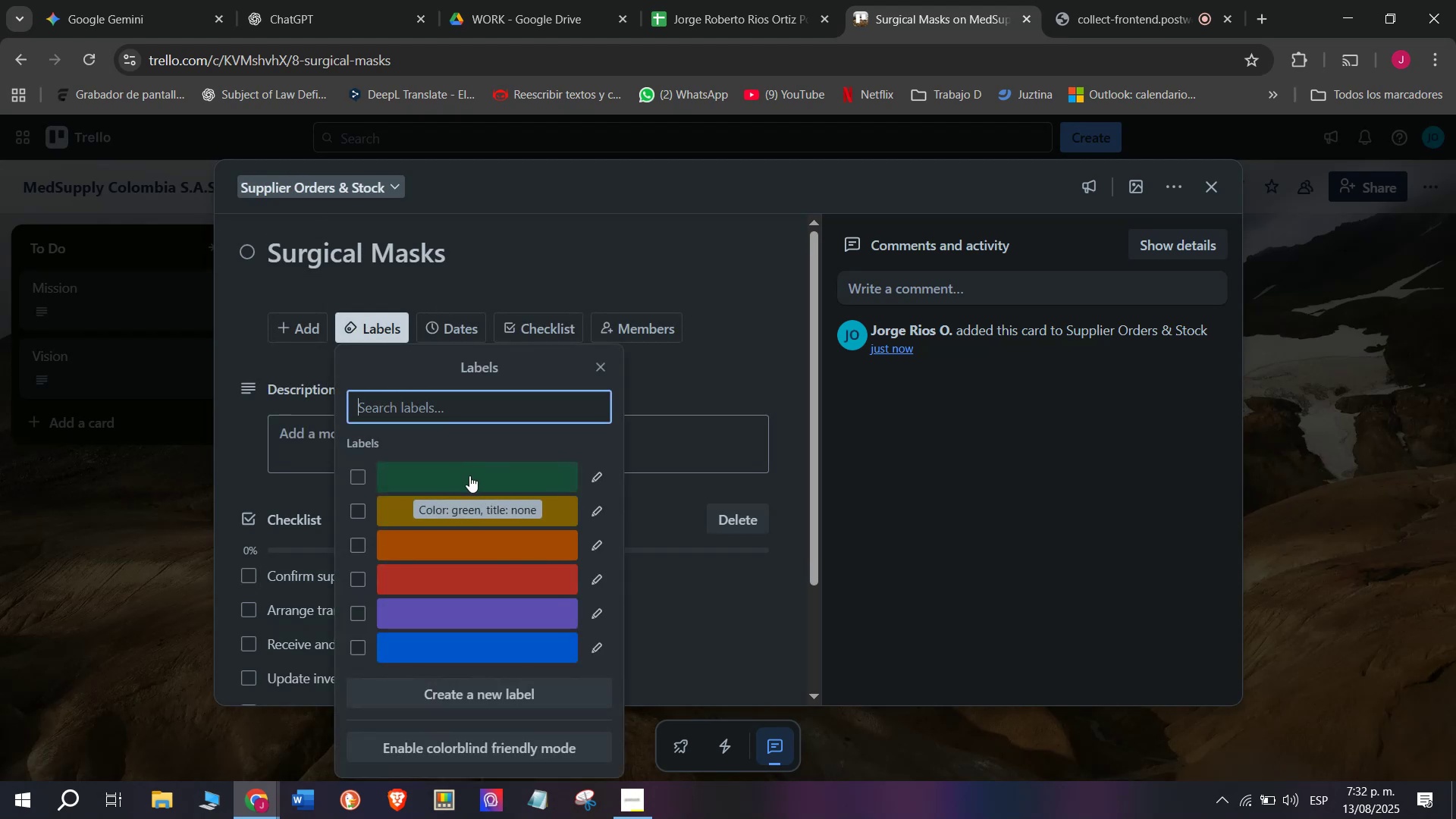 
left_click([469, 475])
 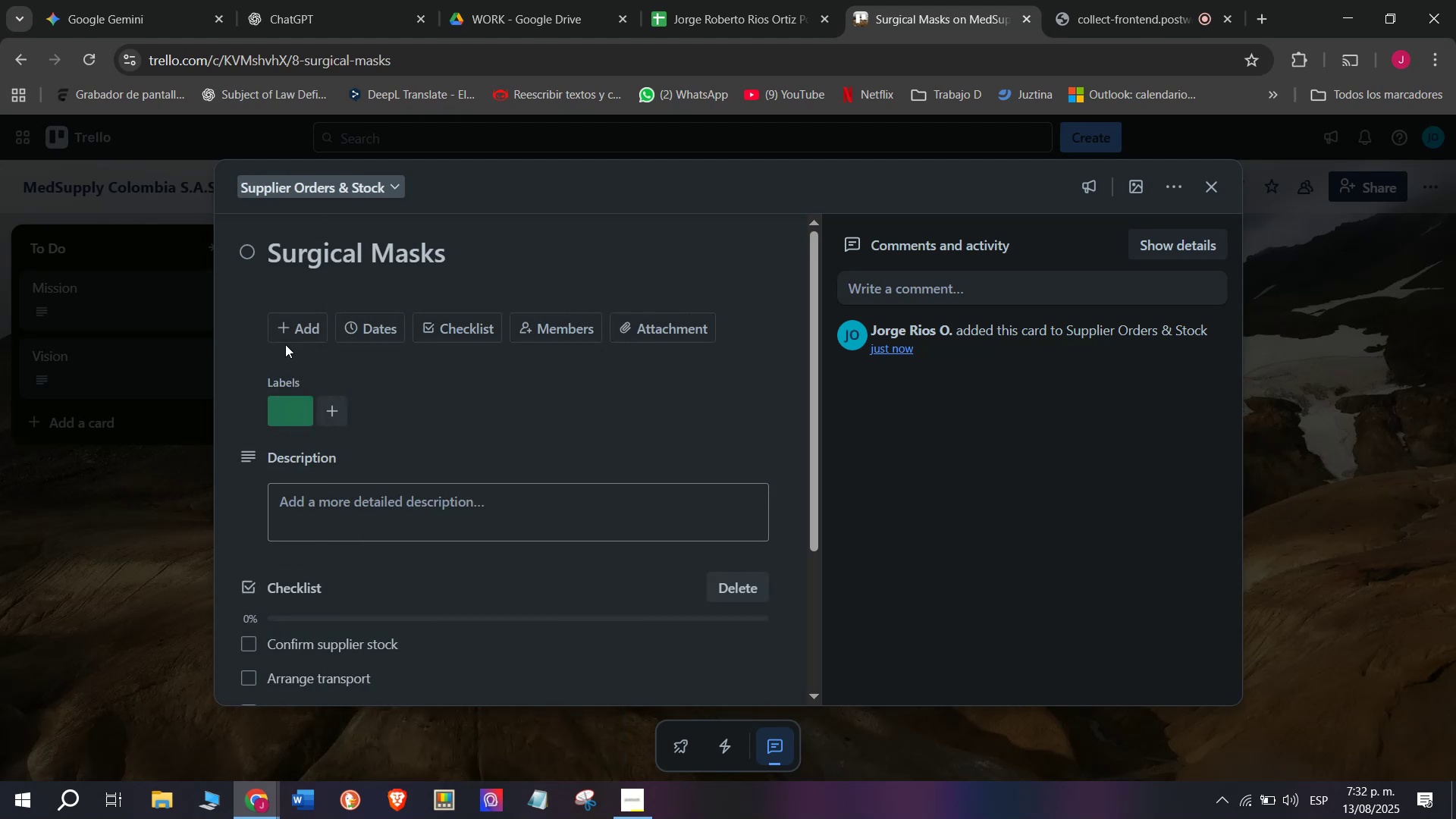 
left_click([149, 506])
 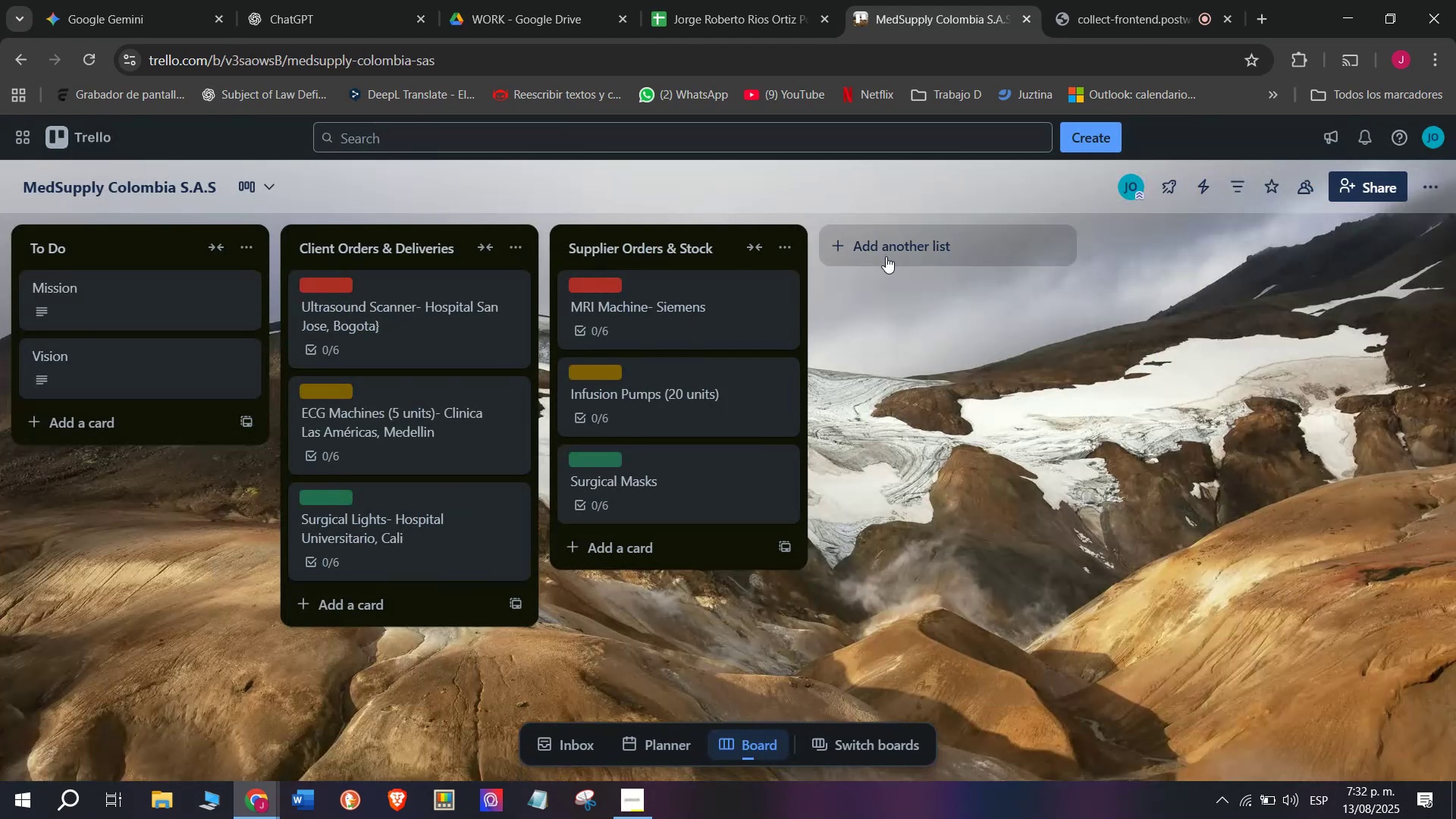 
left_click([883, 256])
 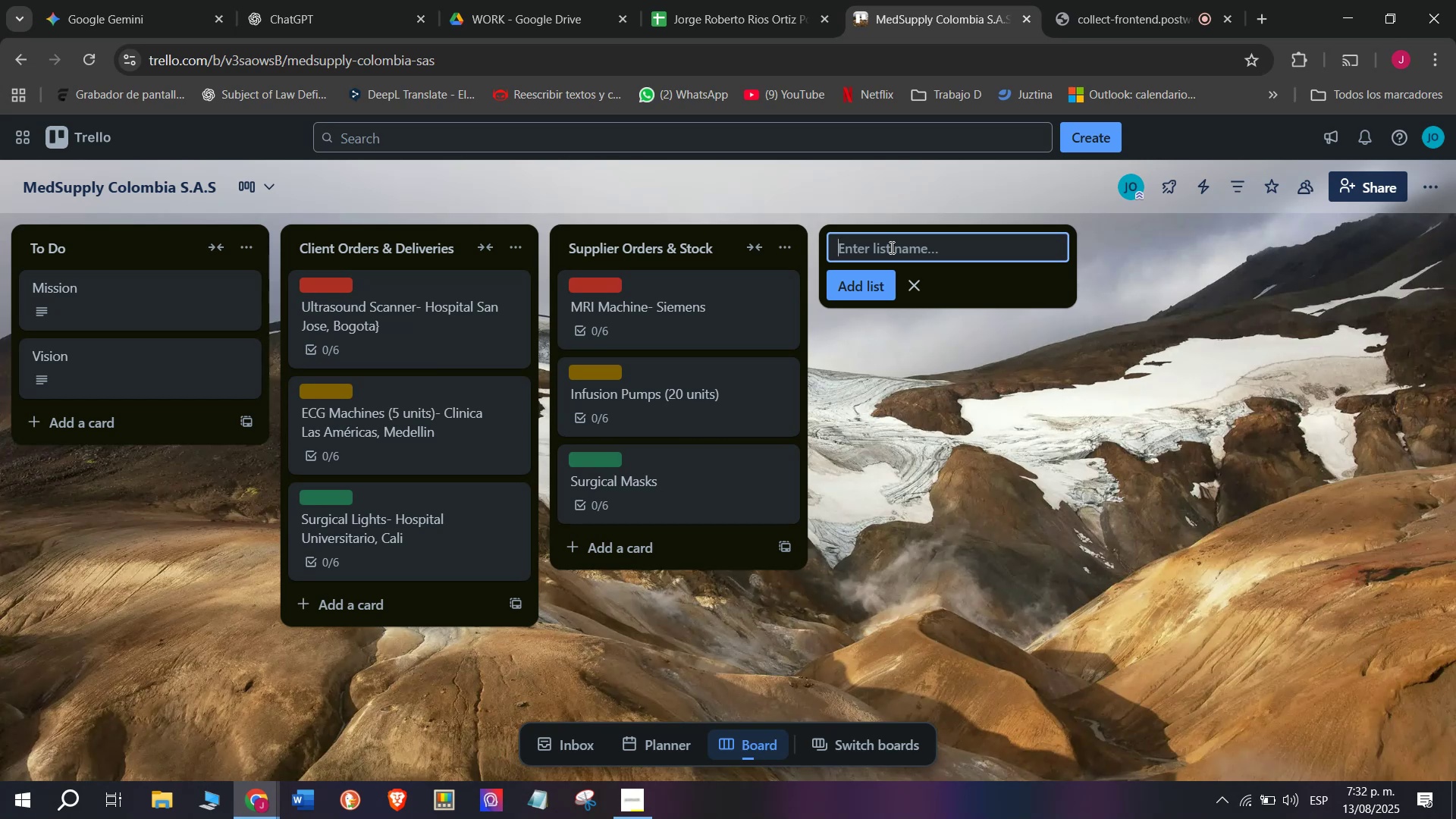 
wait(6.01)
 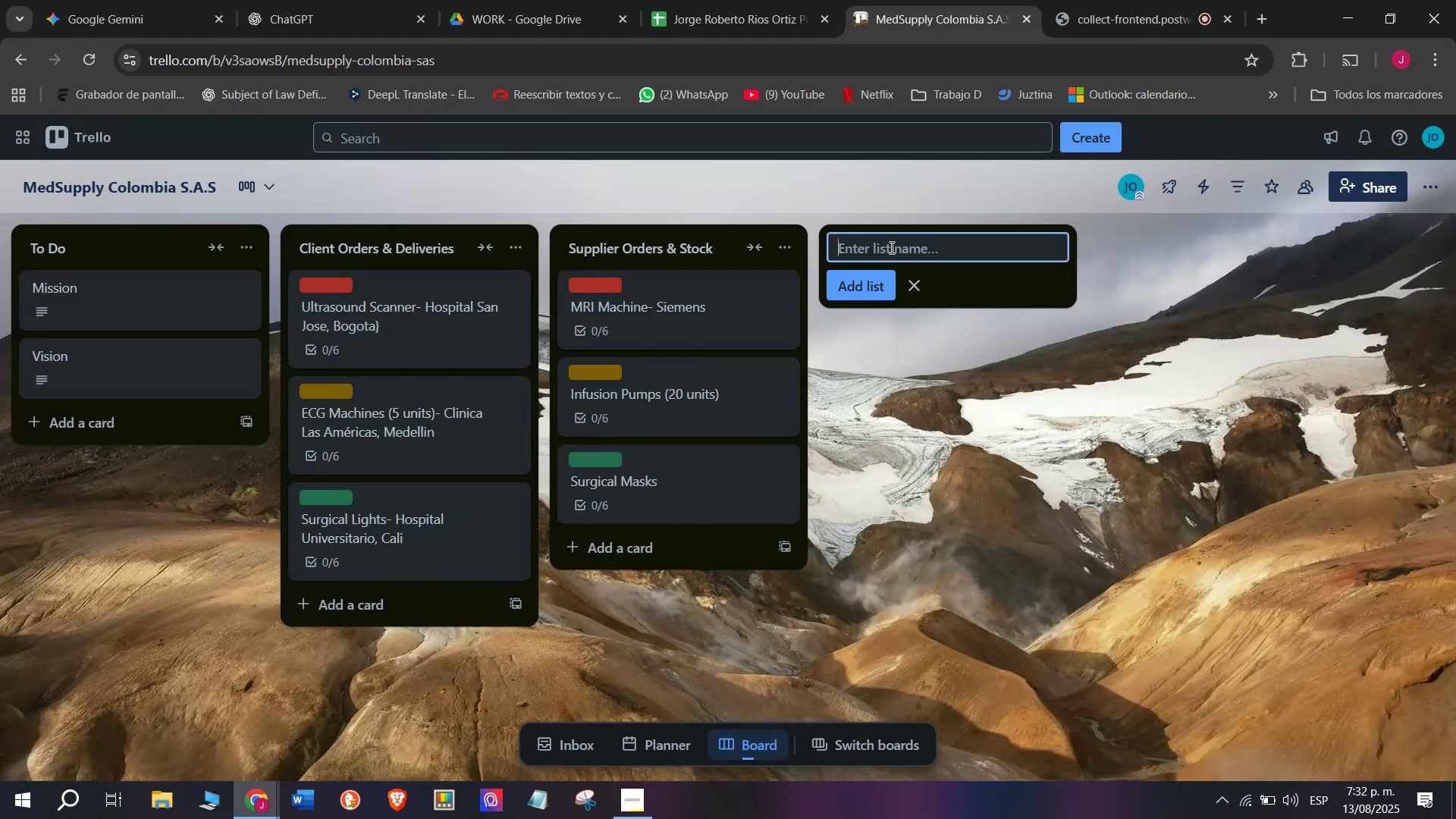 
left_click([1103, 0])
 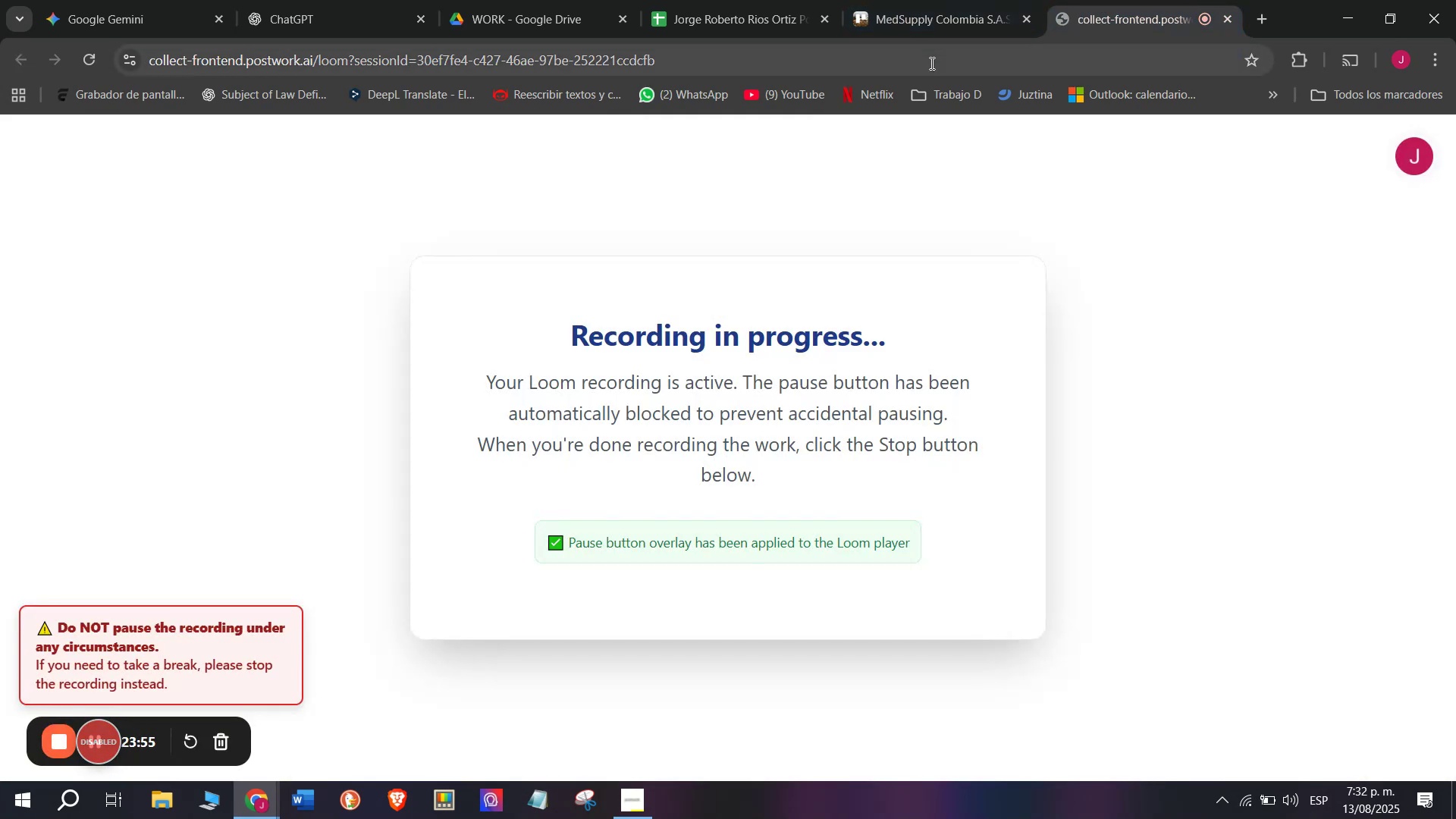 
left_click([940, 0])
 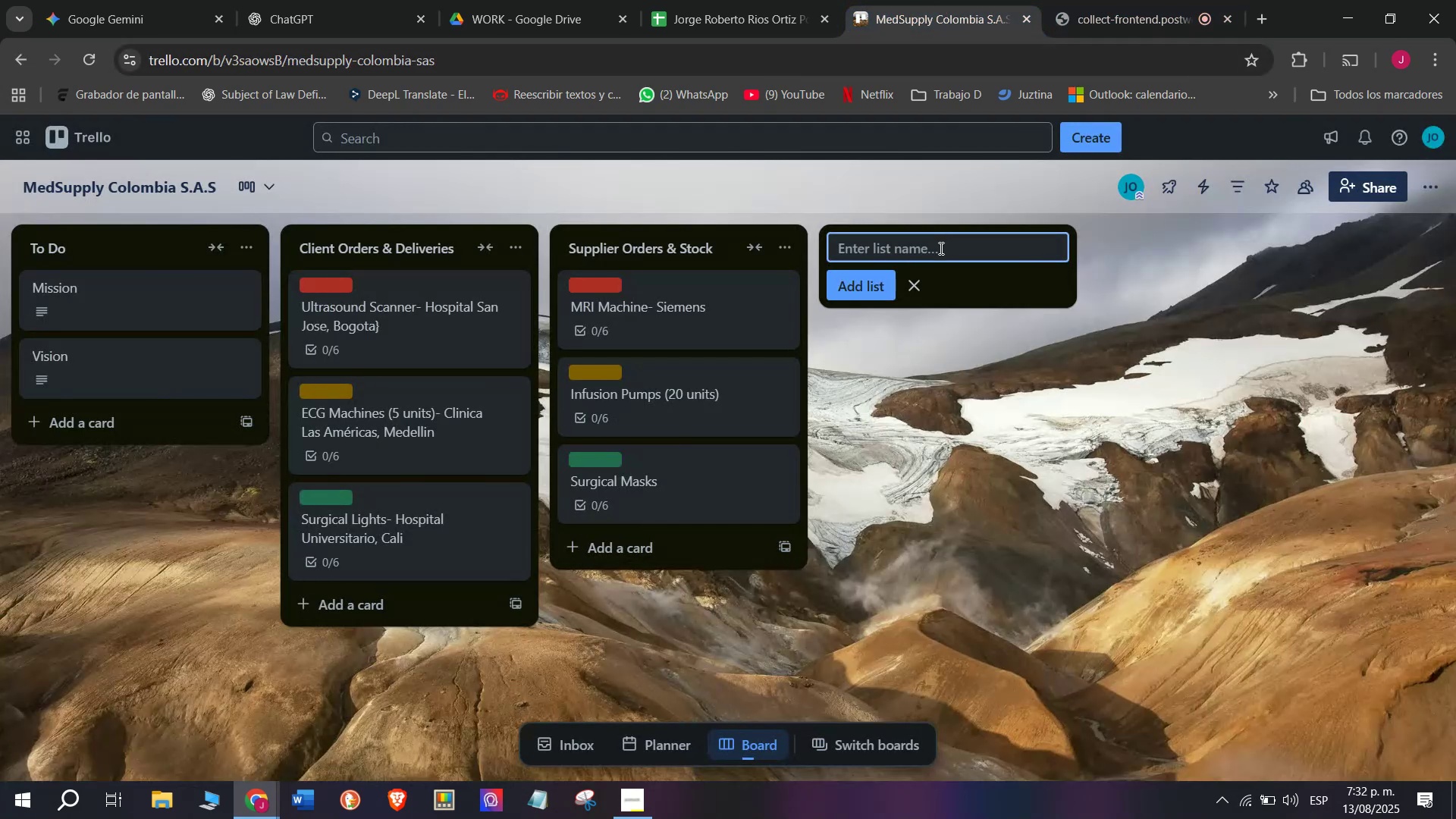 
left_click([940, 248])
 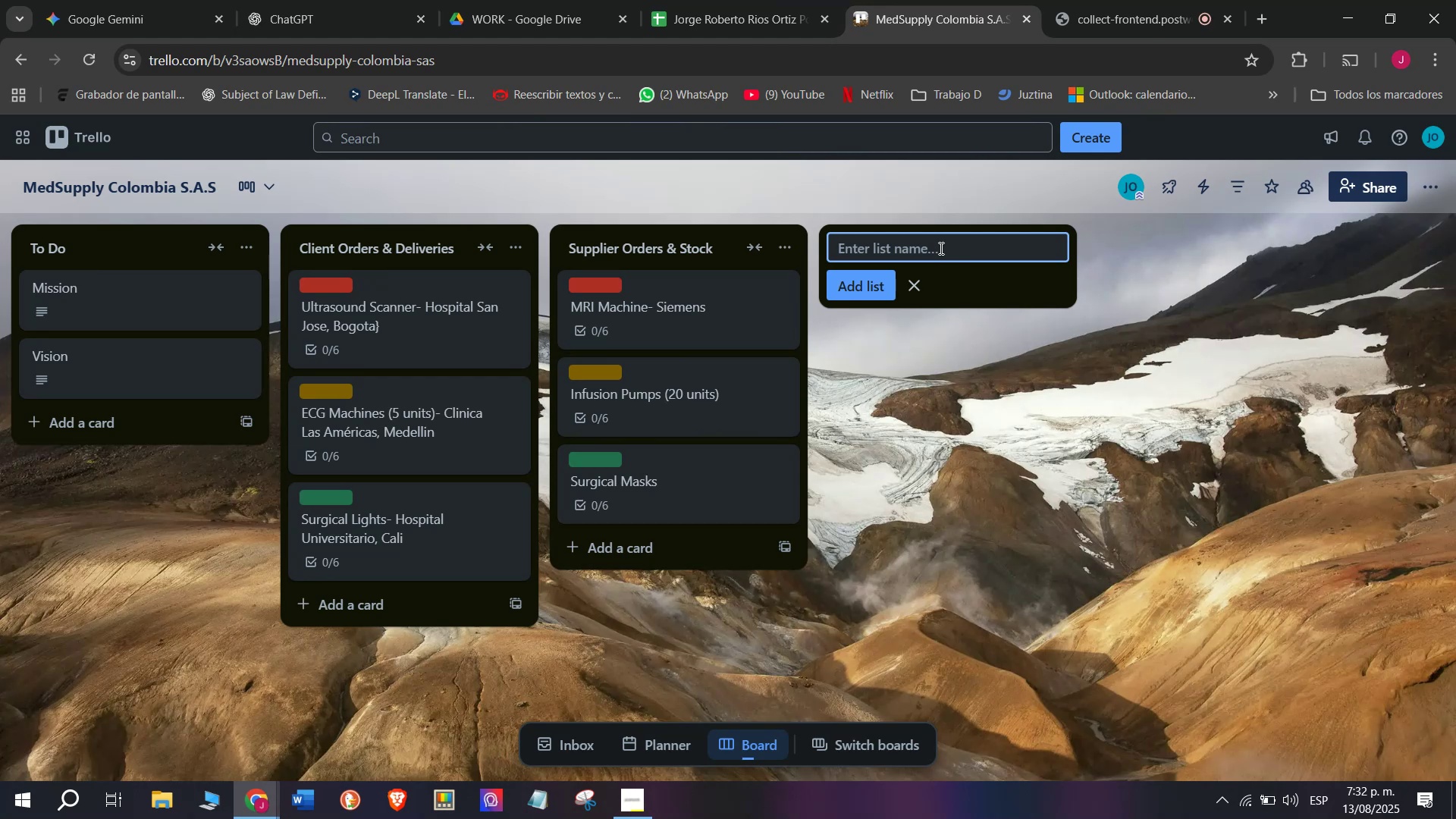 
wait(5.21)
 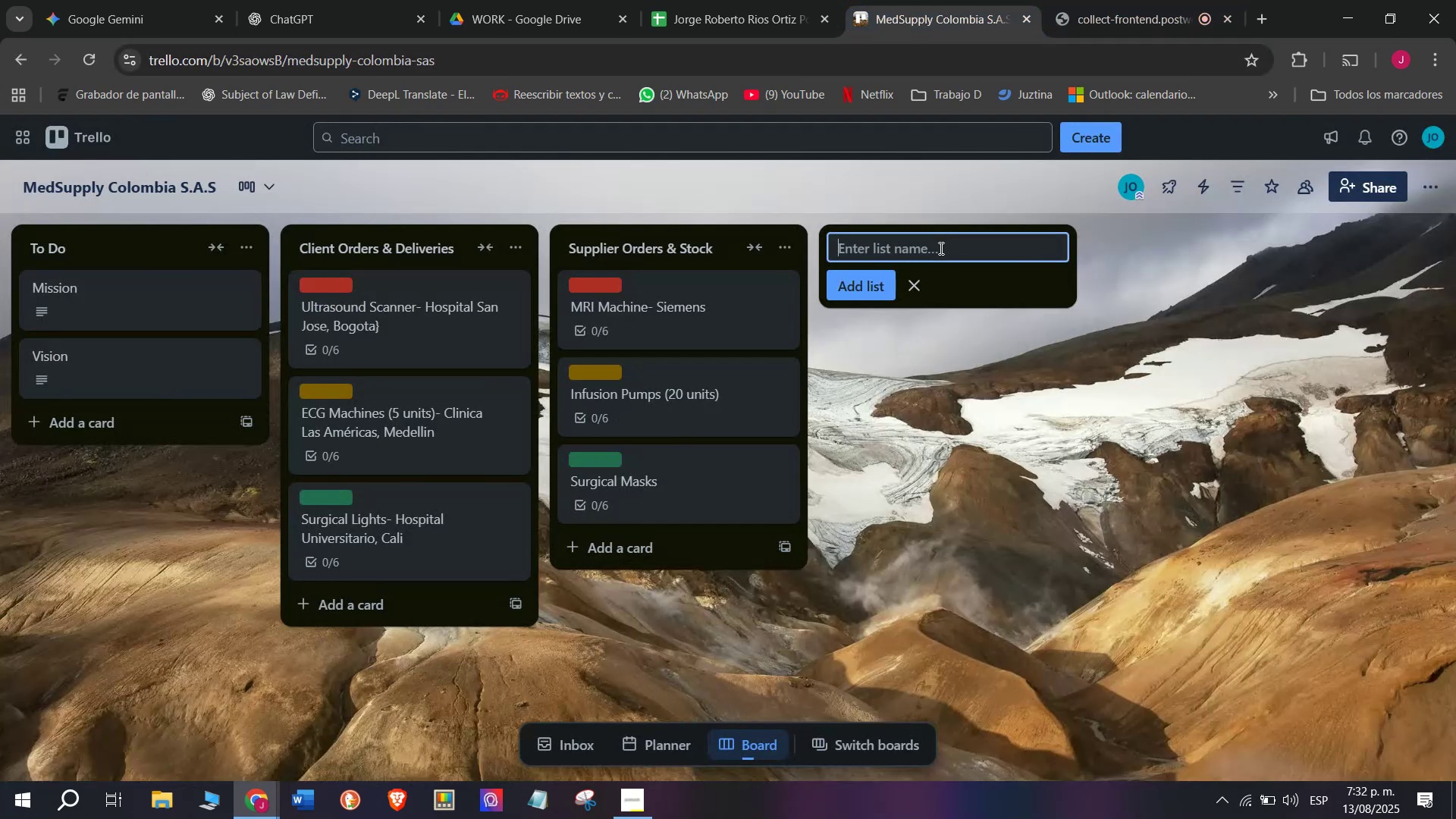 
type(Tech)
 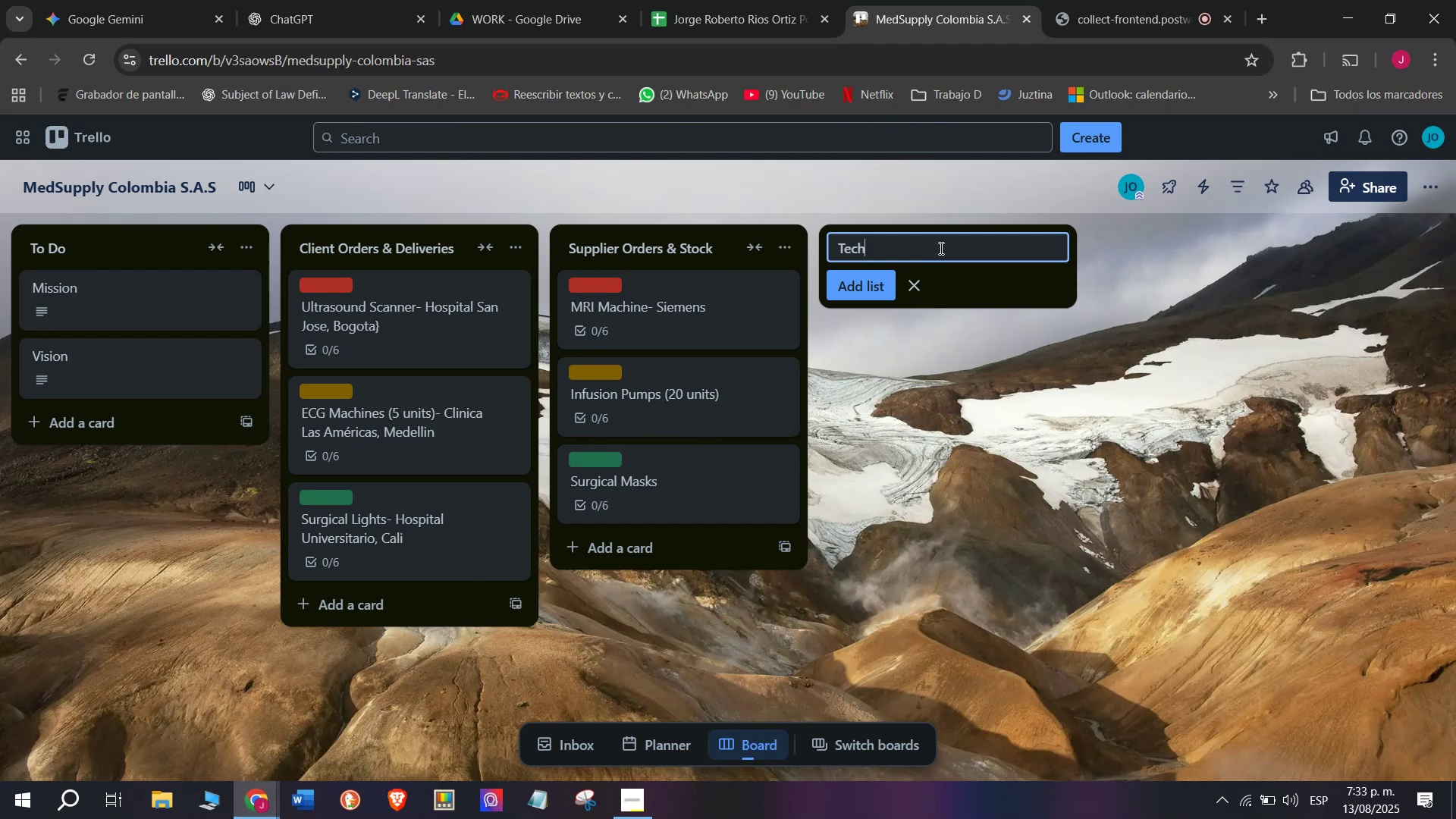 
wait(10.61)
 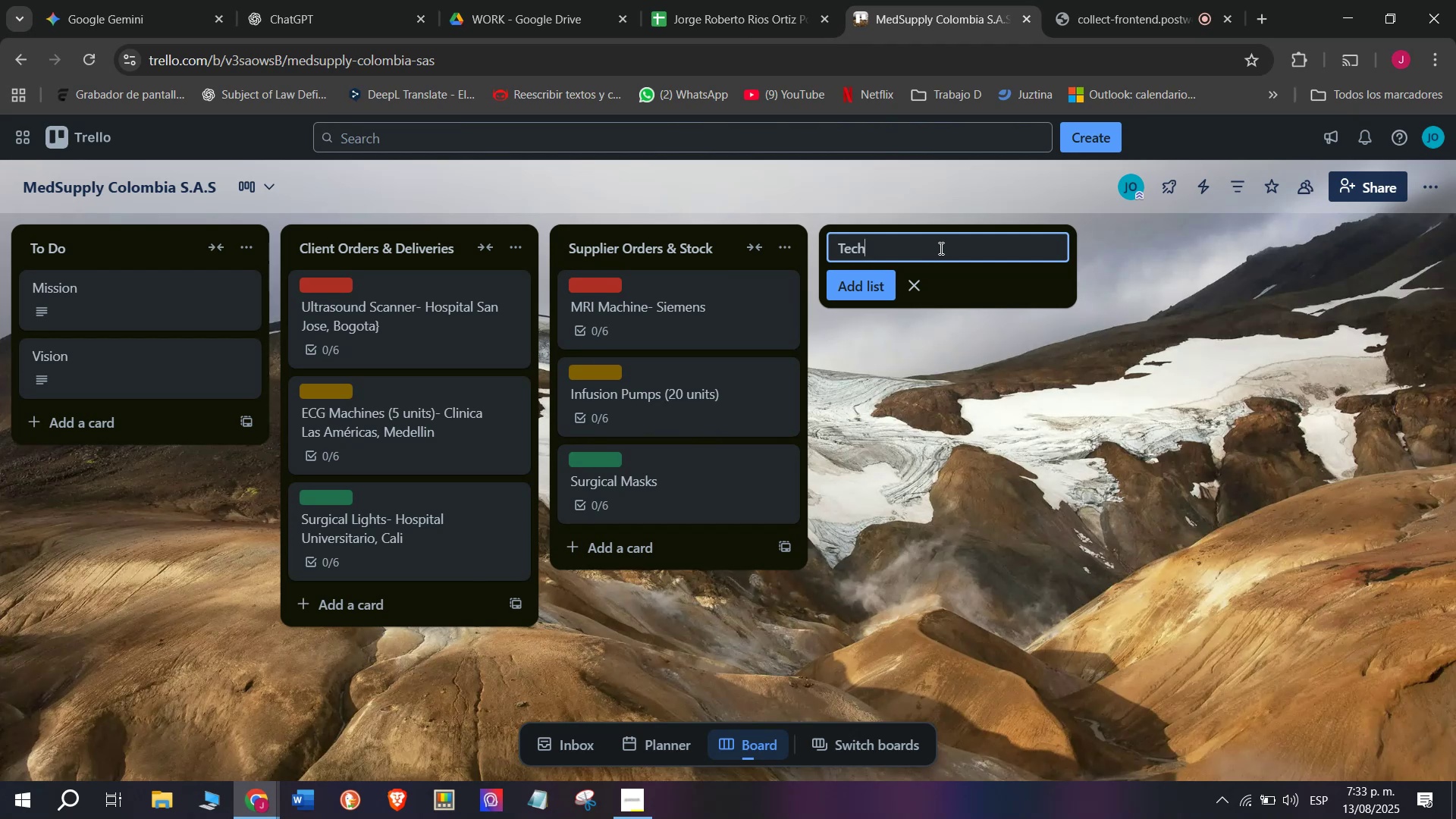 
type(nical Servui)
key(Backspace)
key(Backspace)
type(i)
 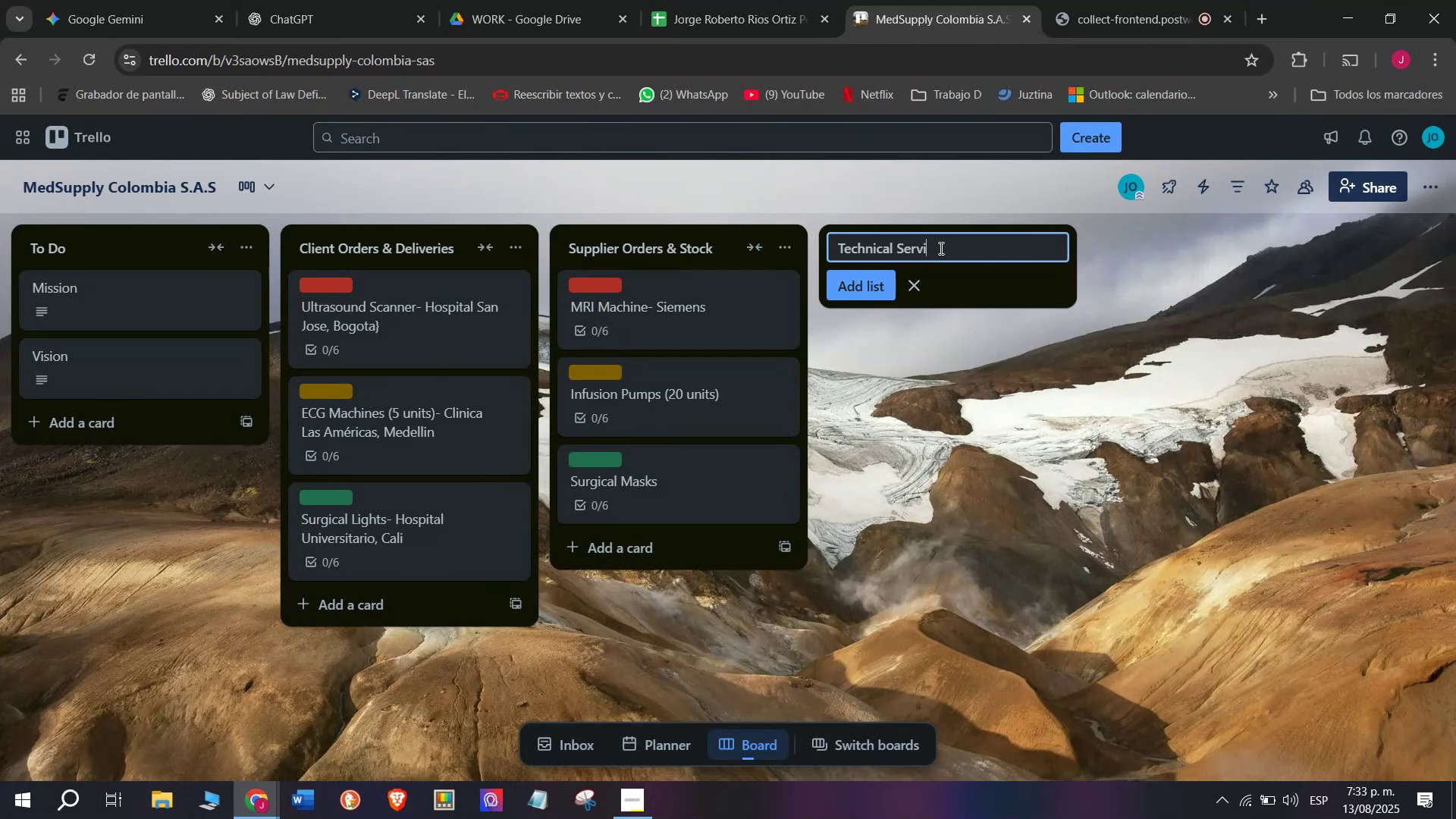 
type(ce )
 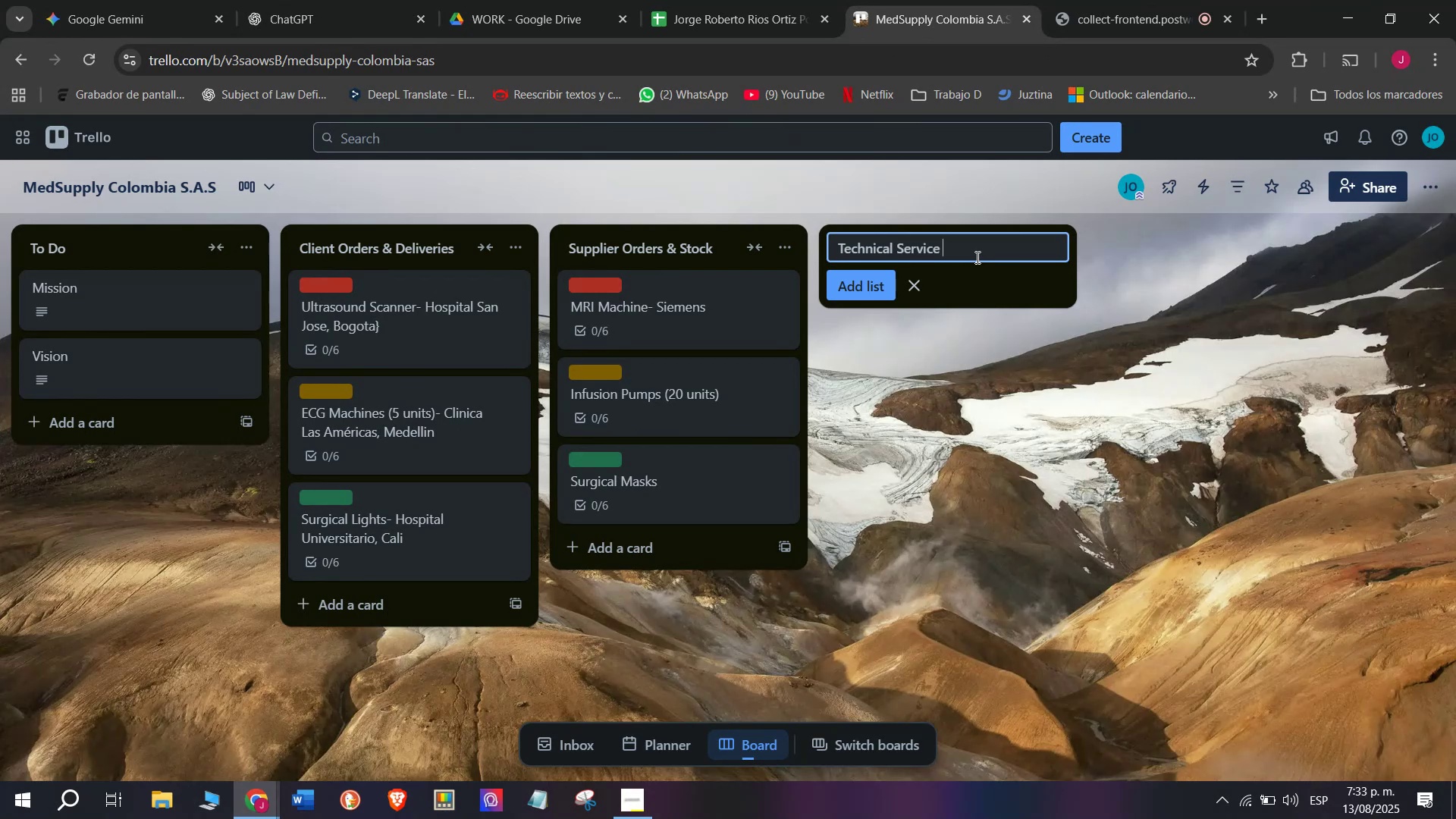 
wait(5.63)
 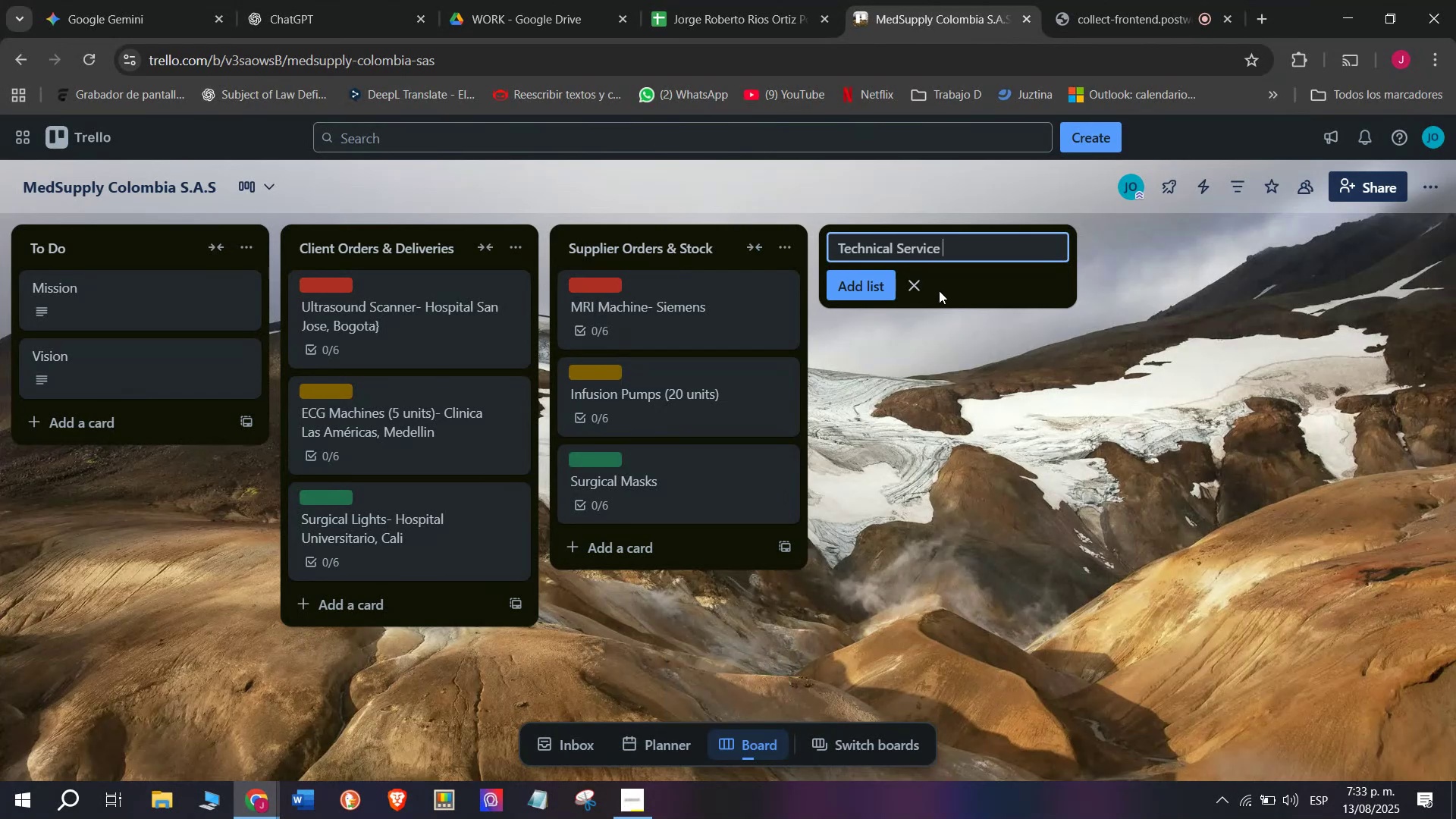 
type(^ Repairs)
 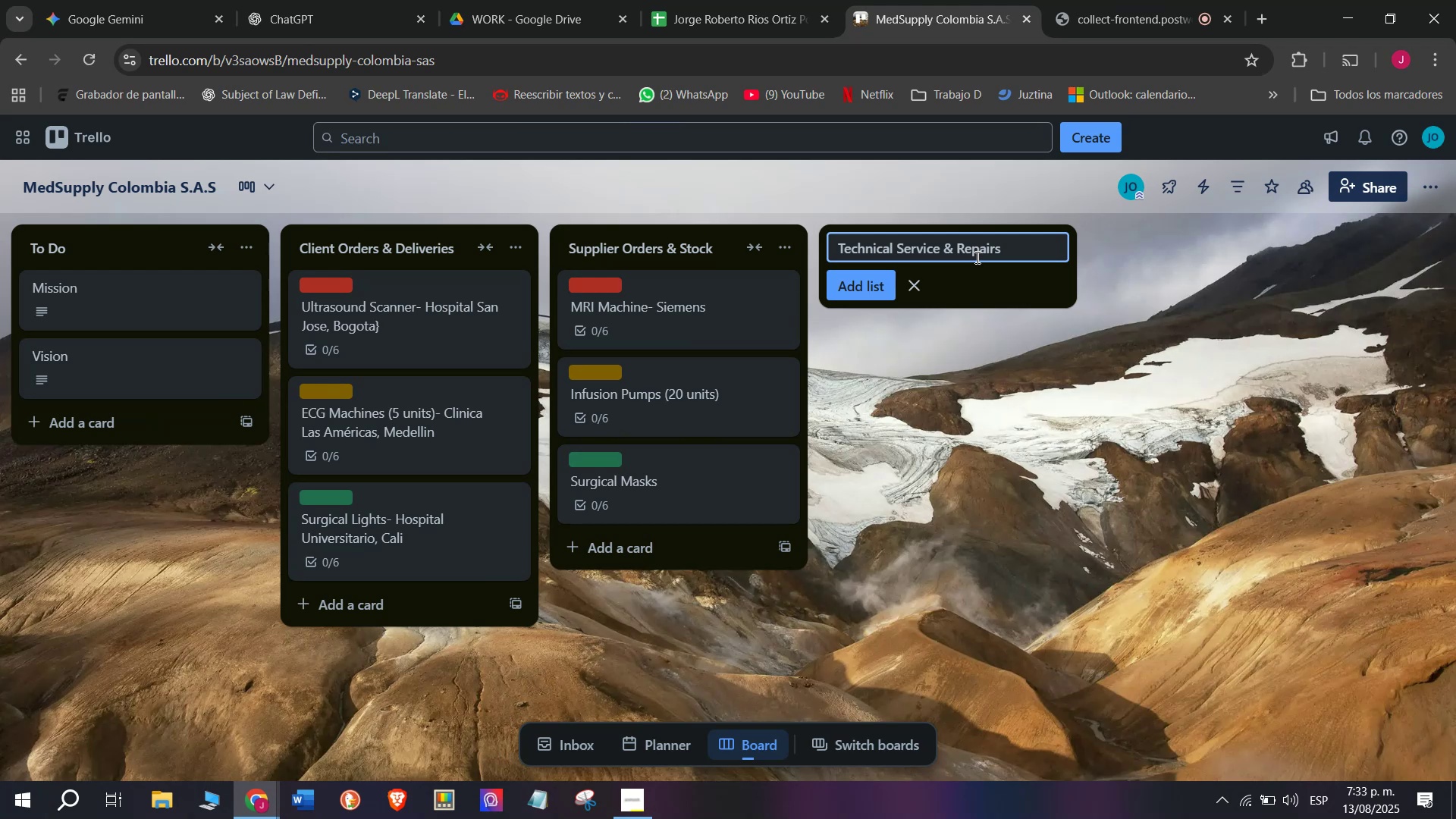 
key(Enter)
 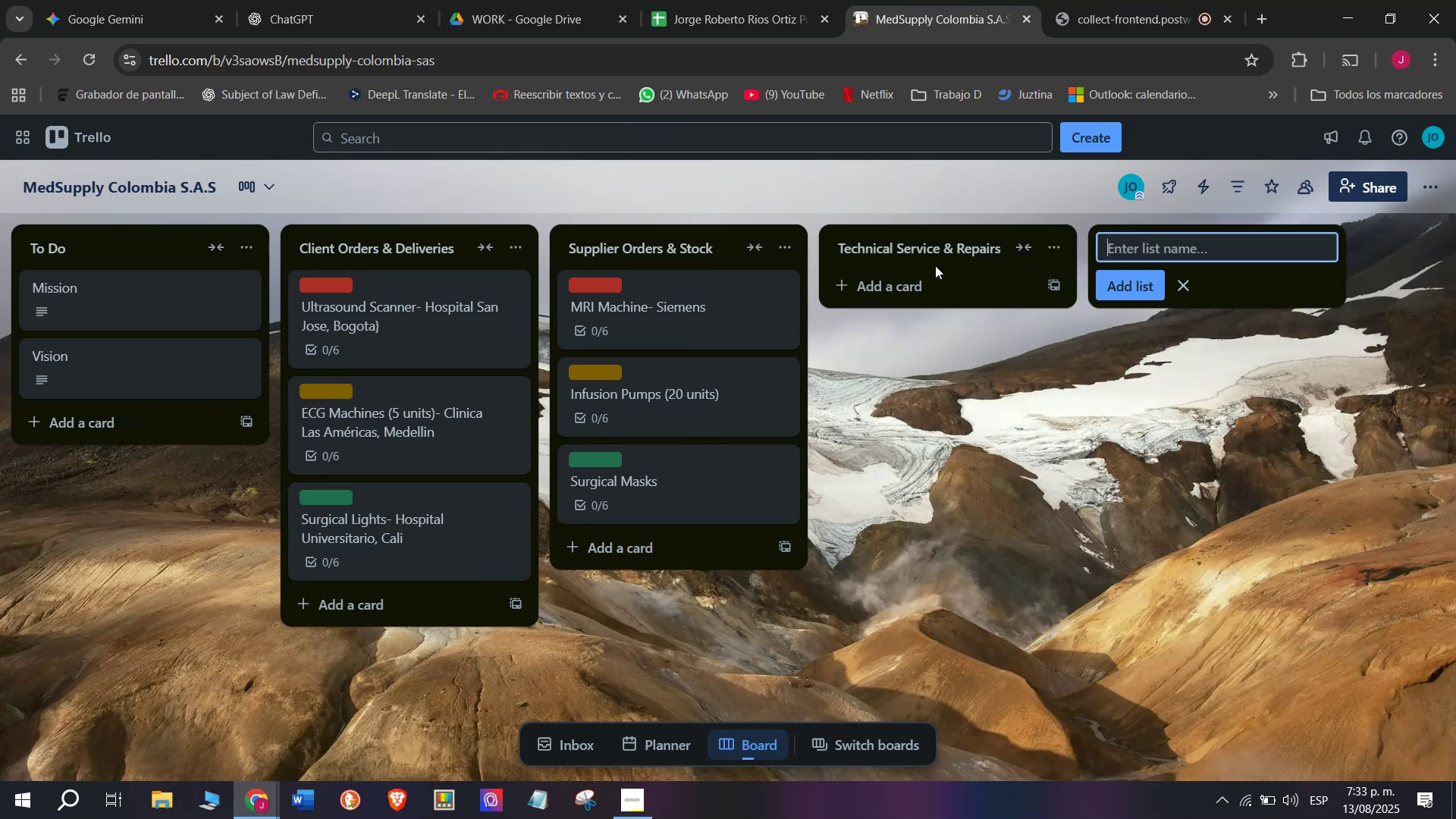 
left_click([888, 290])
 